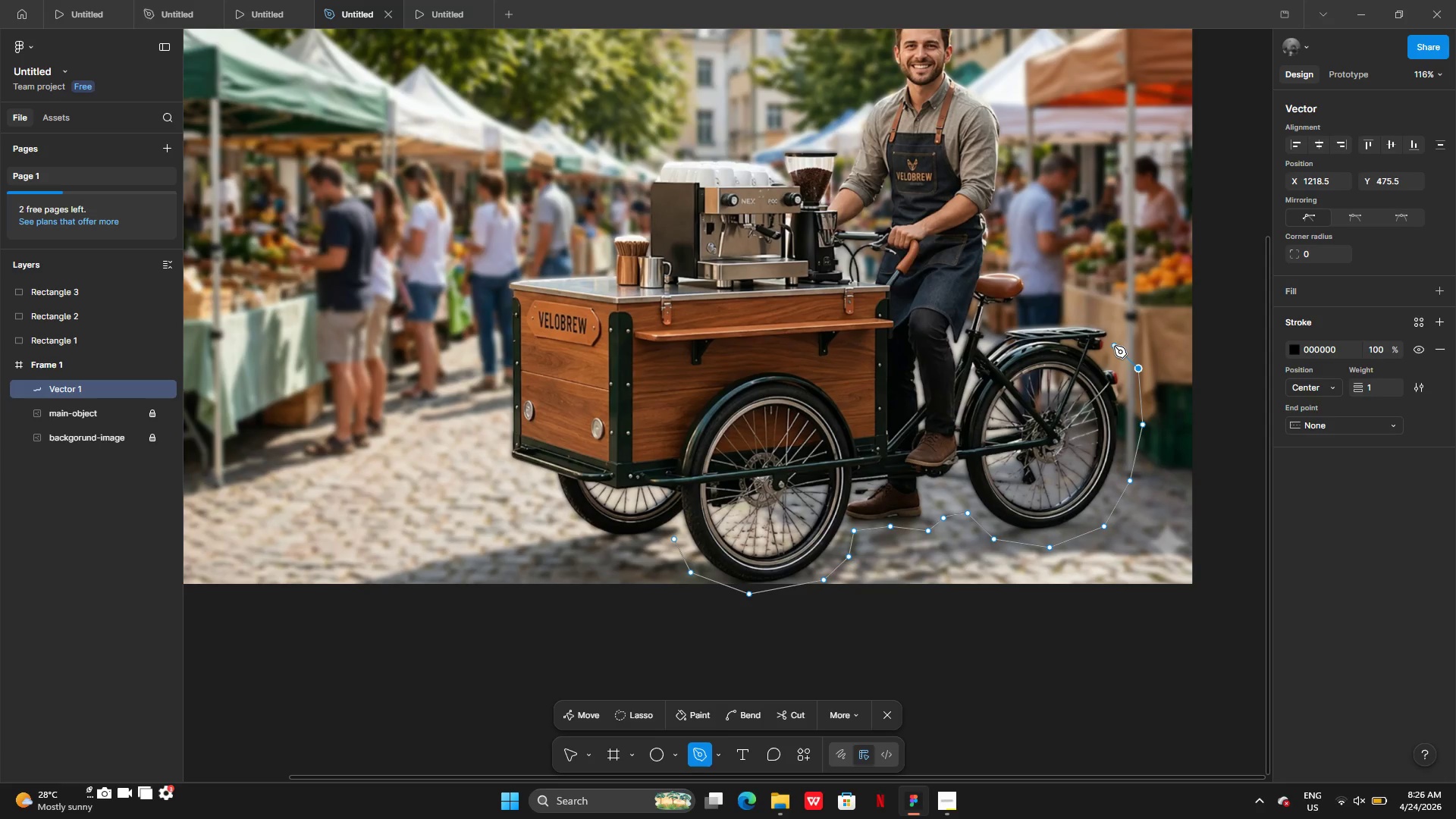 
left_click([1114, 346])
 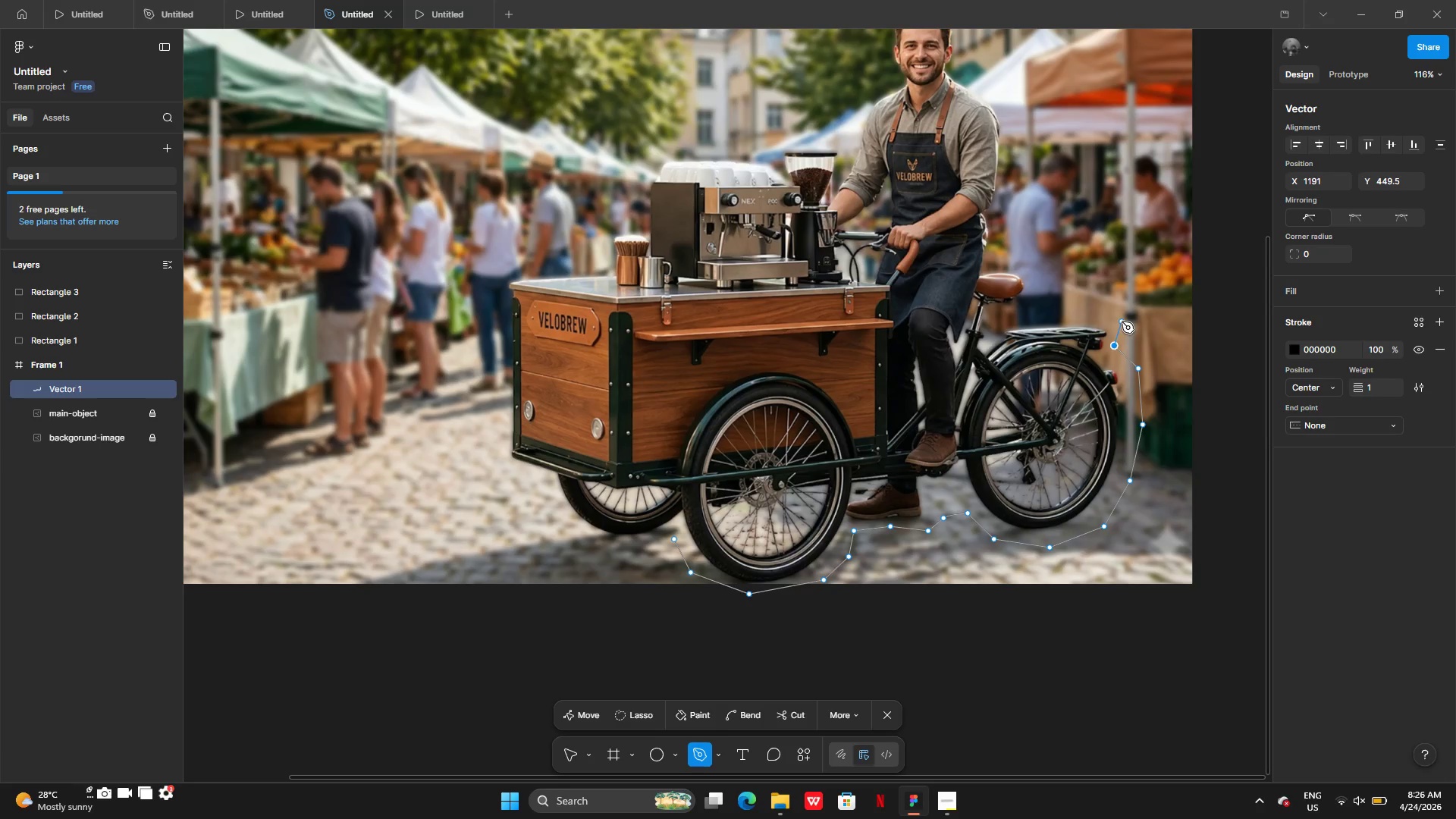 
left_click_drag(start_coordinate=[1119, 320], to_coordinate=[1114, 316])
 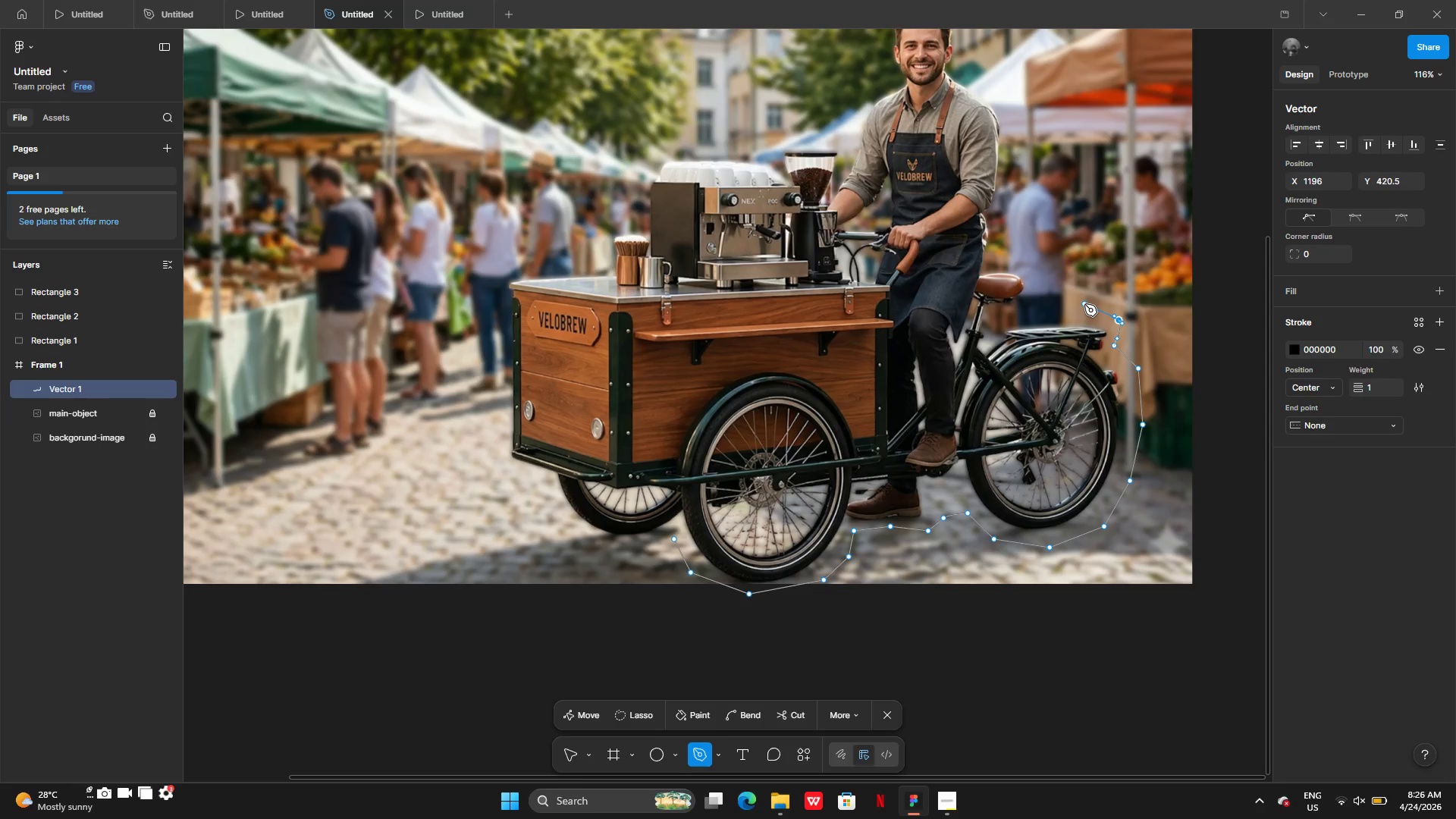 
left_click([1084, 304])
 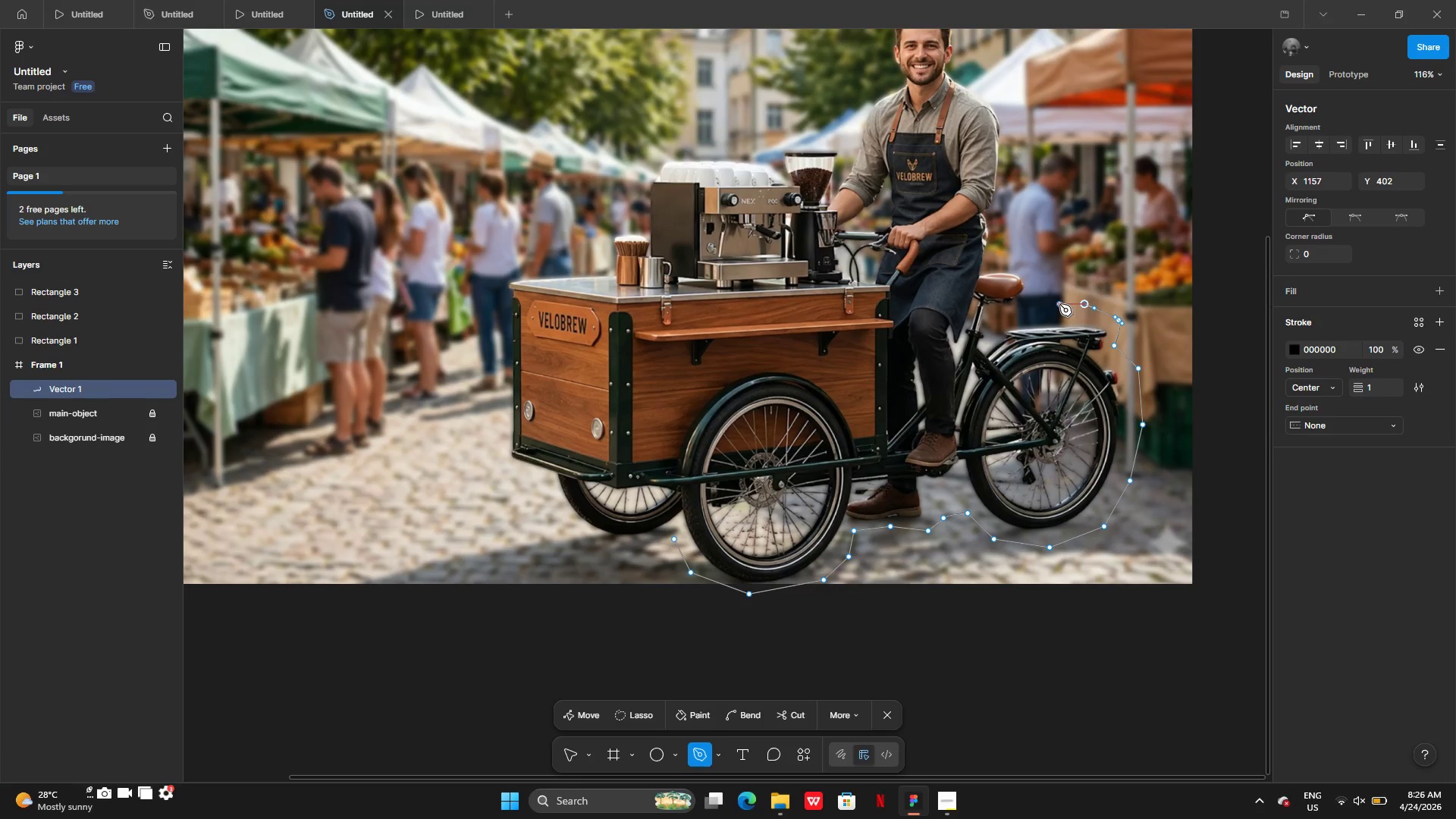 
left_click([1059, 304])
 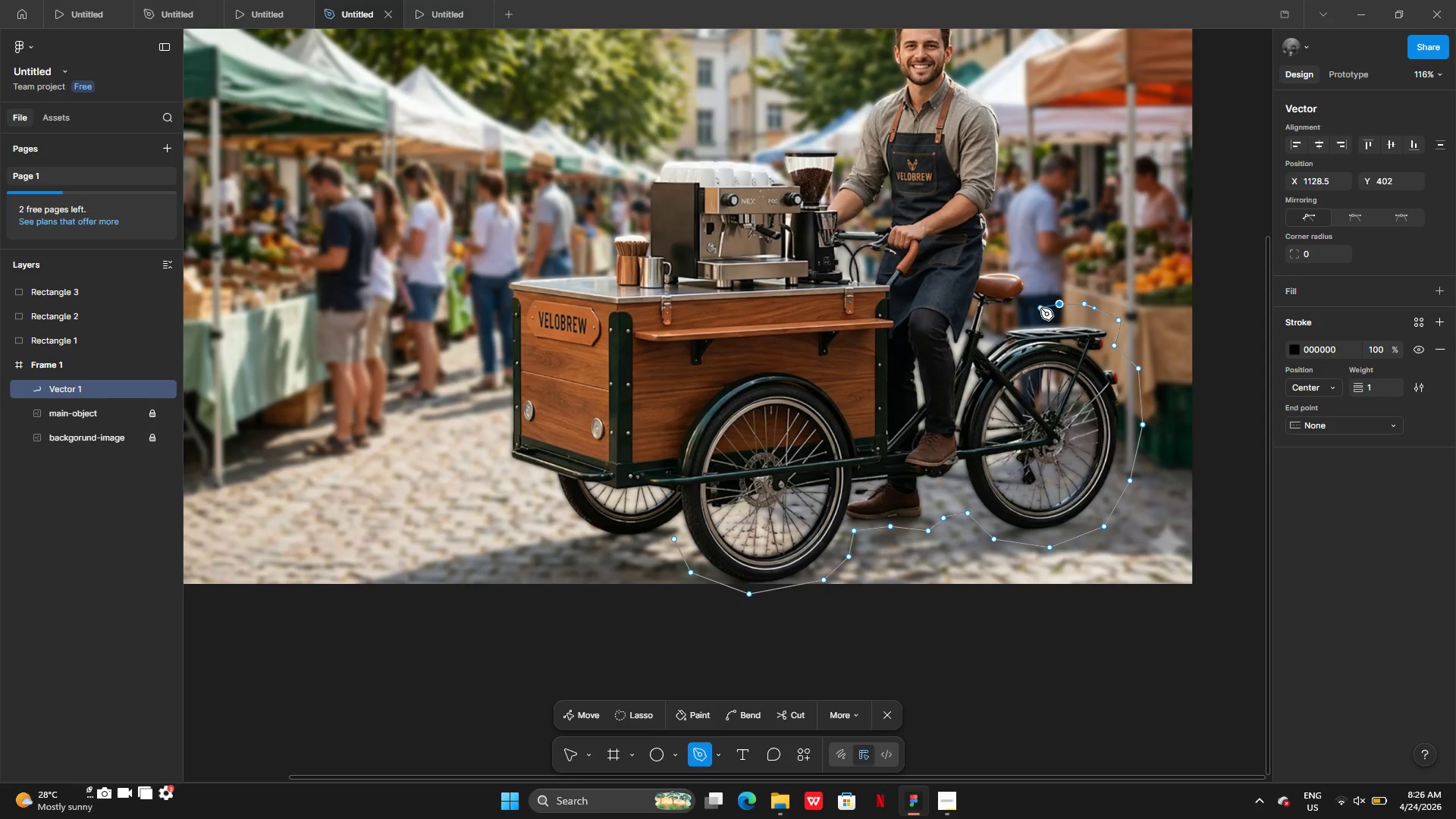 
left_click([1040, 308])
 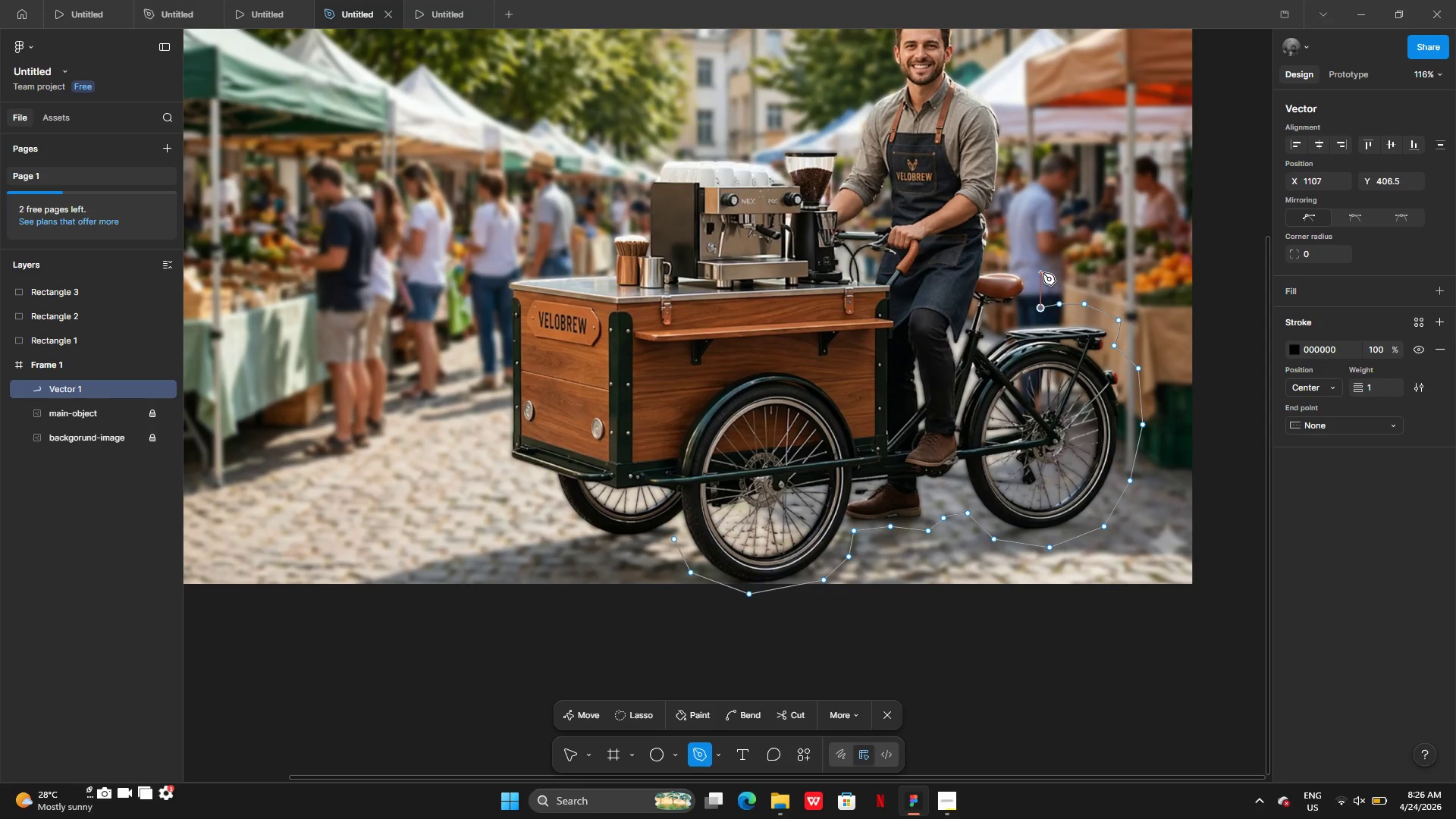 
left_click([1043, 274])
 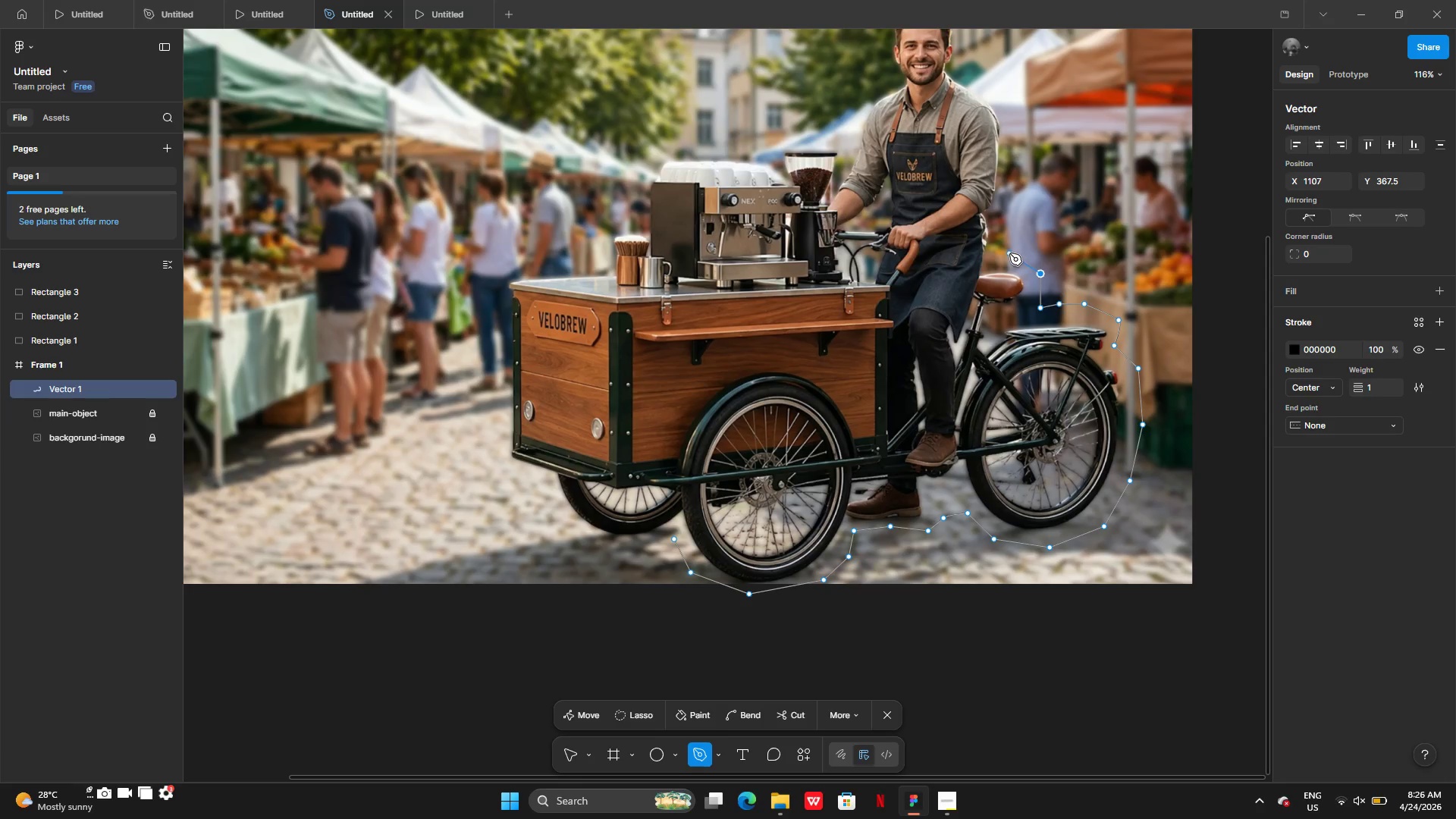 
left_click([1009, 253])
 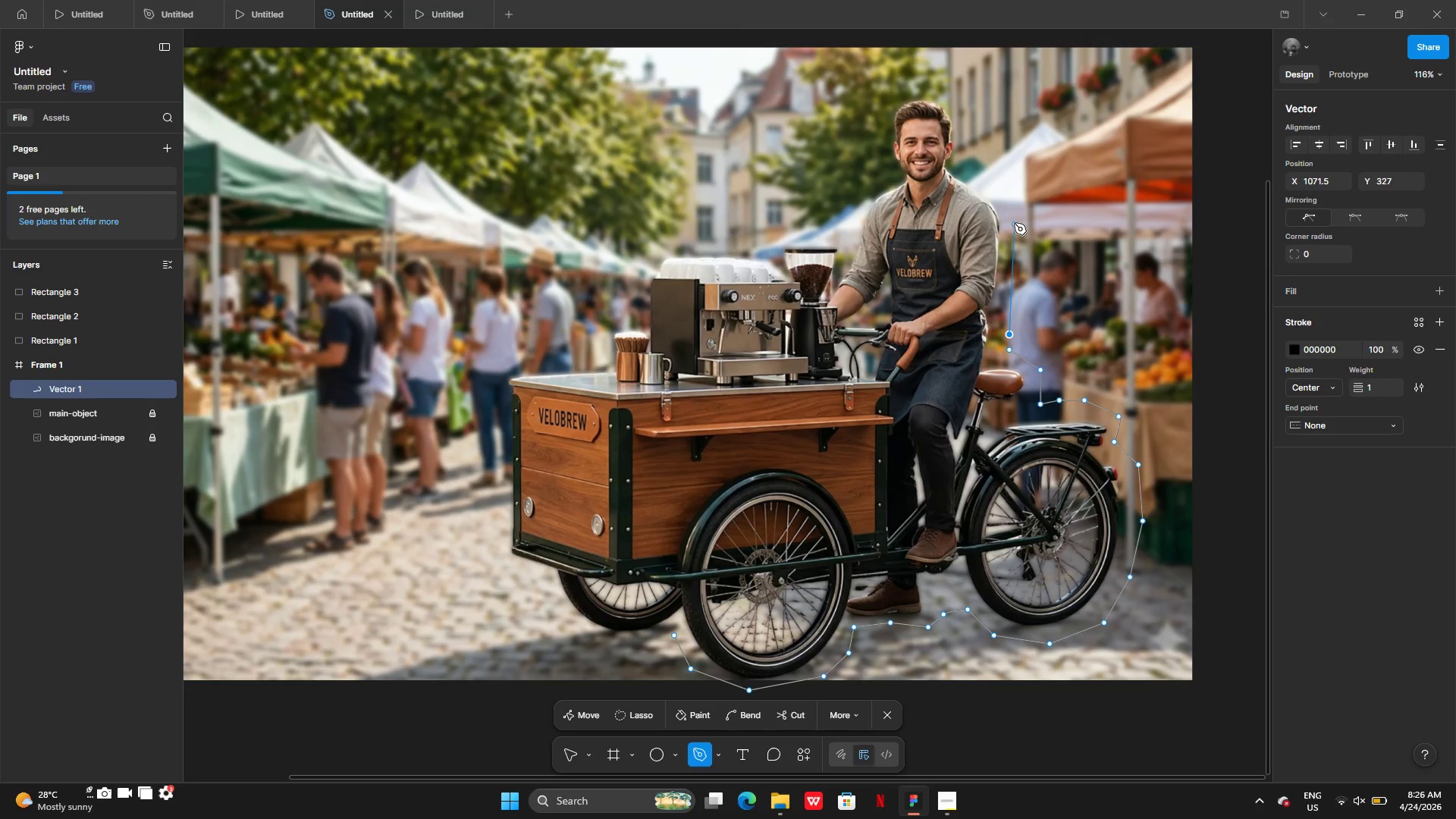 
wait(5.7)
 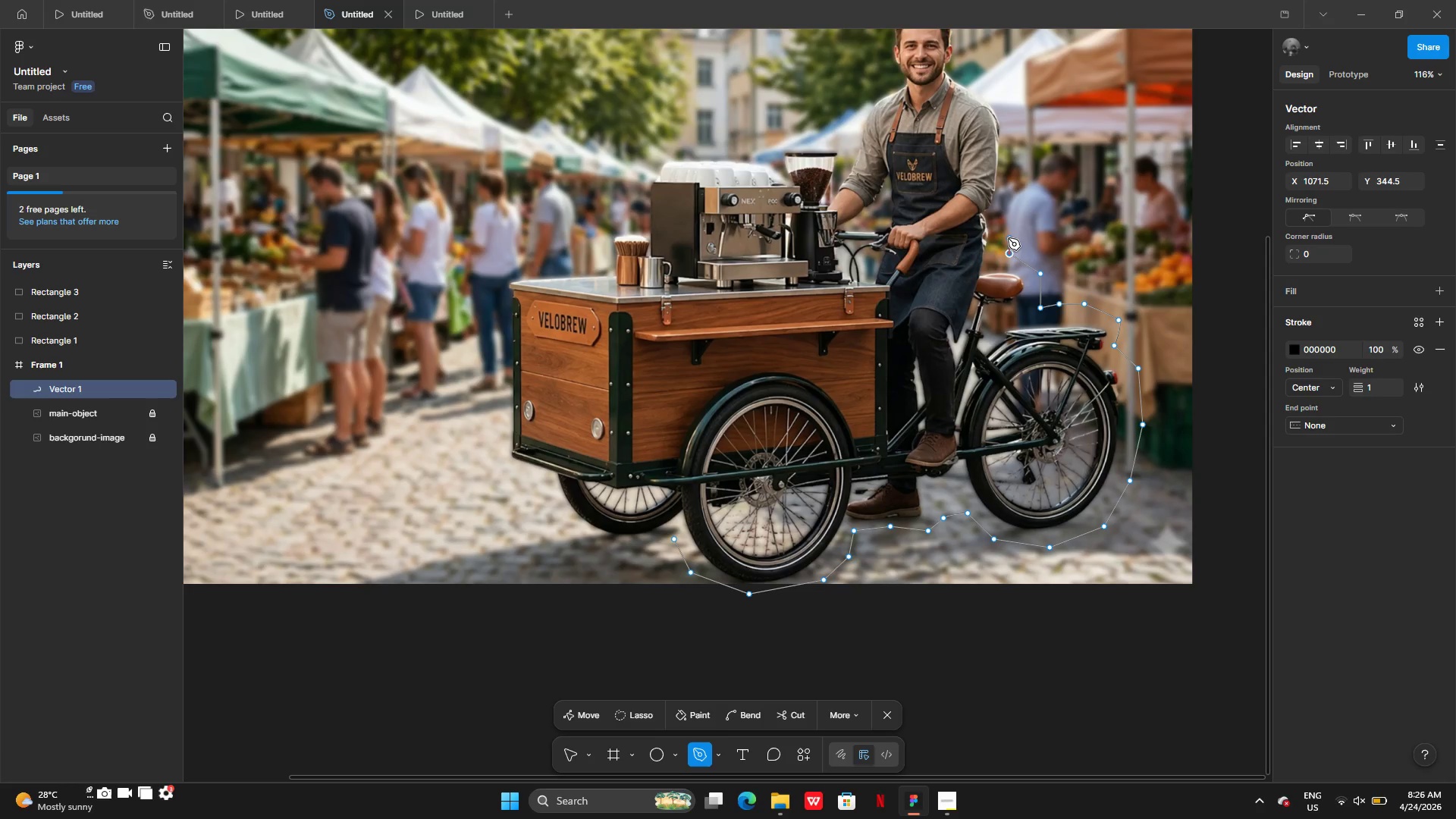 
left_click([1012, 200])
 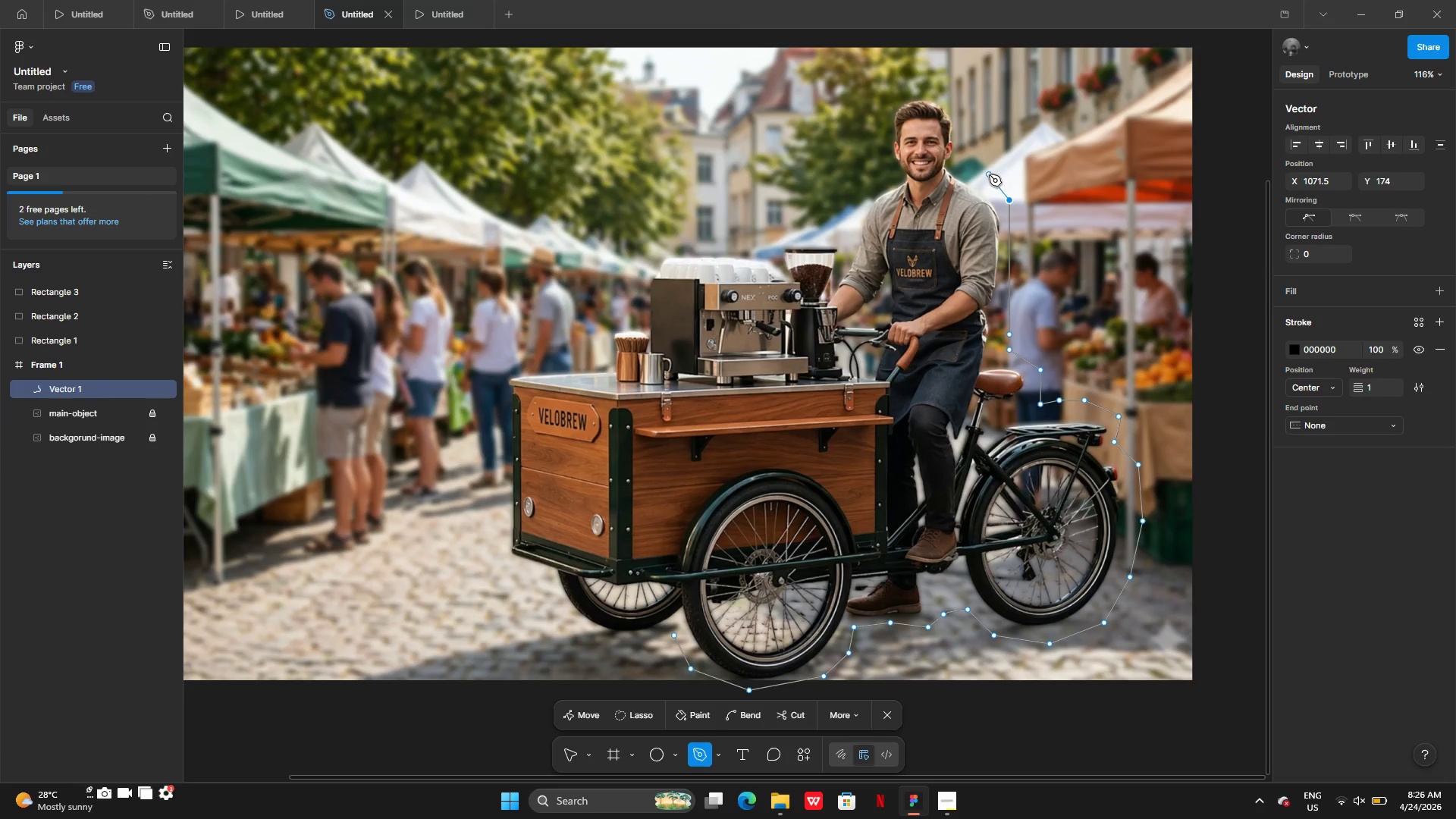 
left_click([989, 174])
 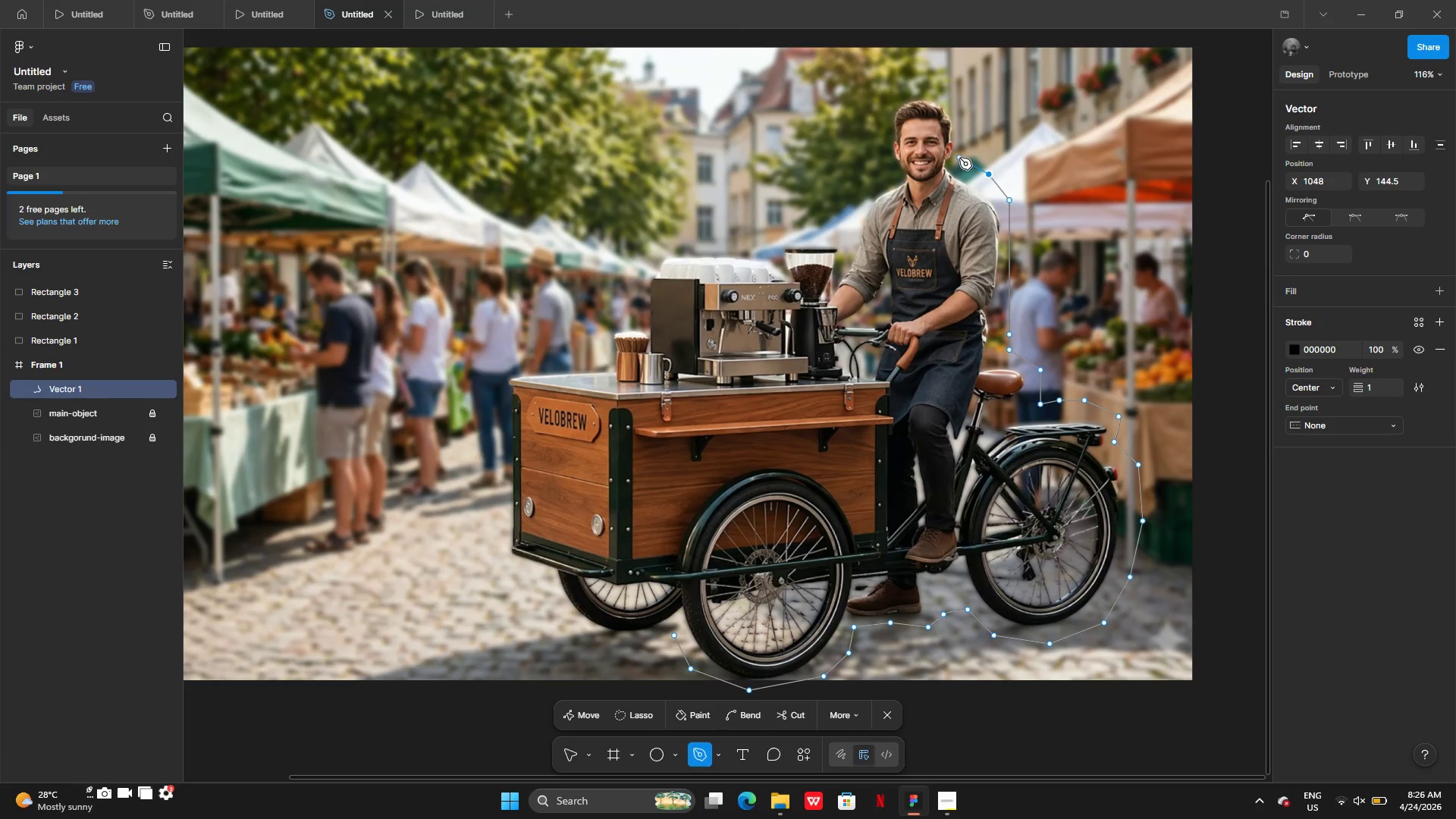 
left_click([959, 157])
 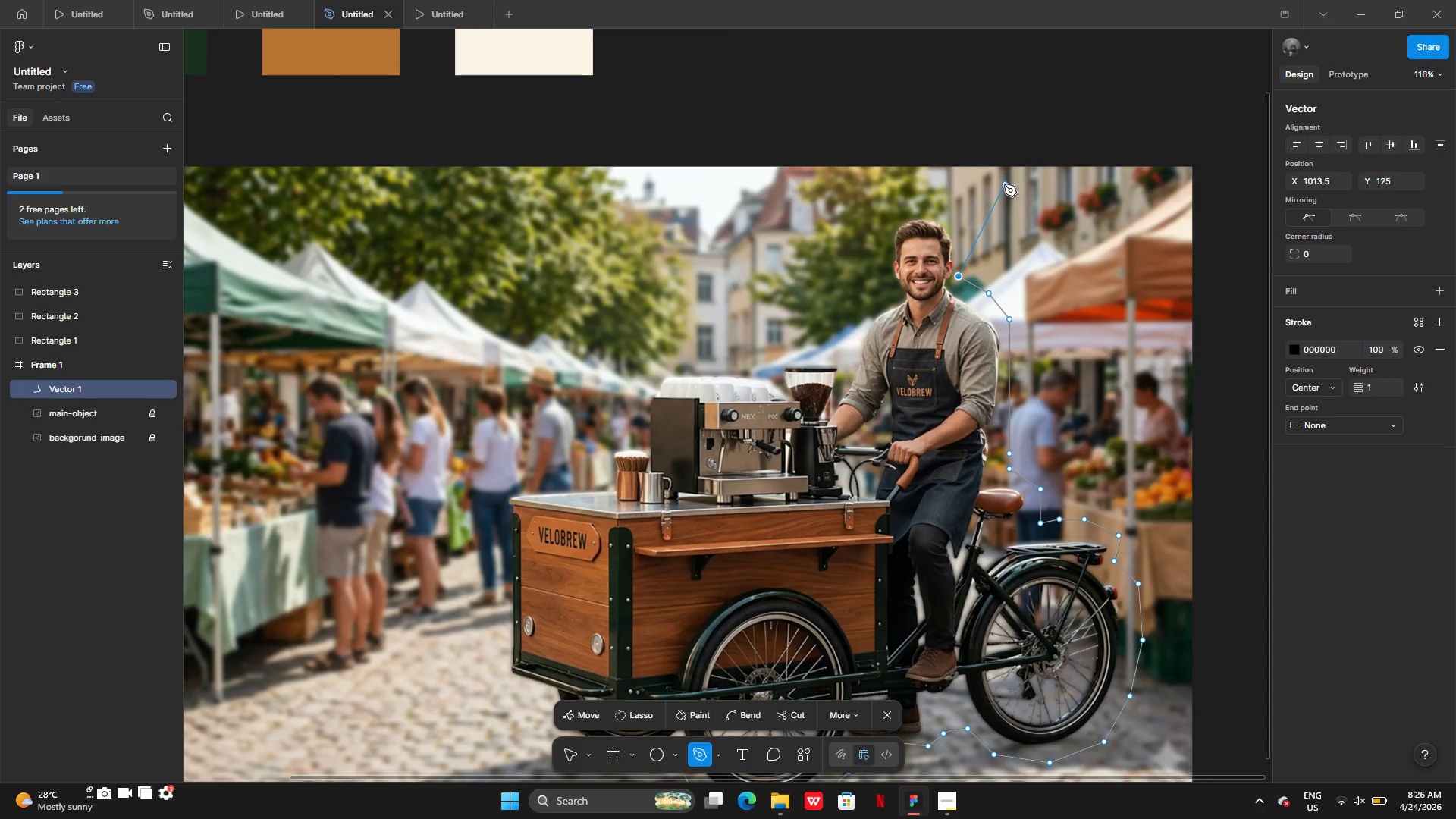 
key(Control+Z)
 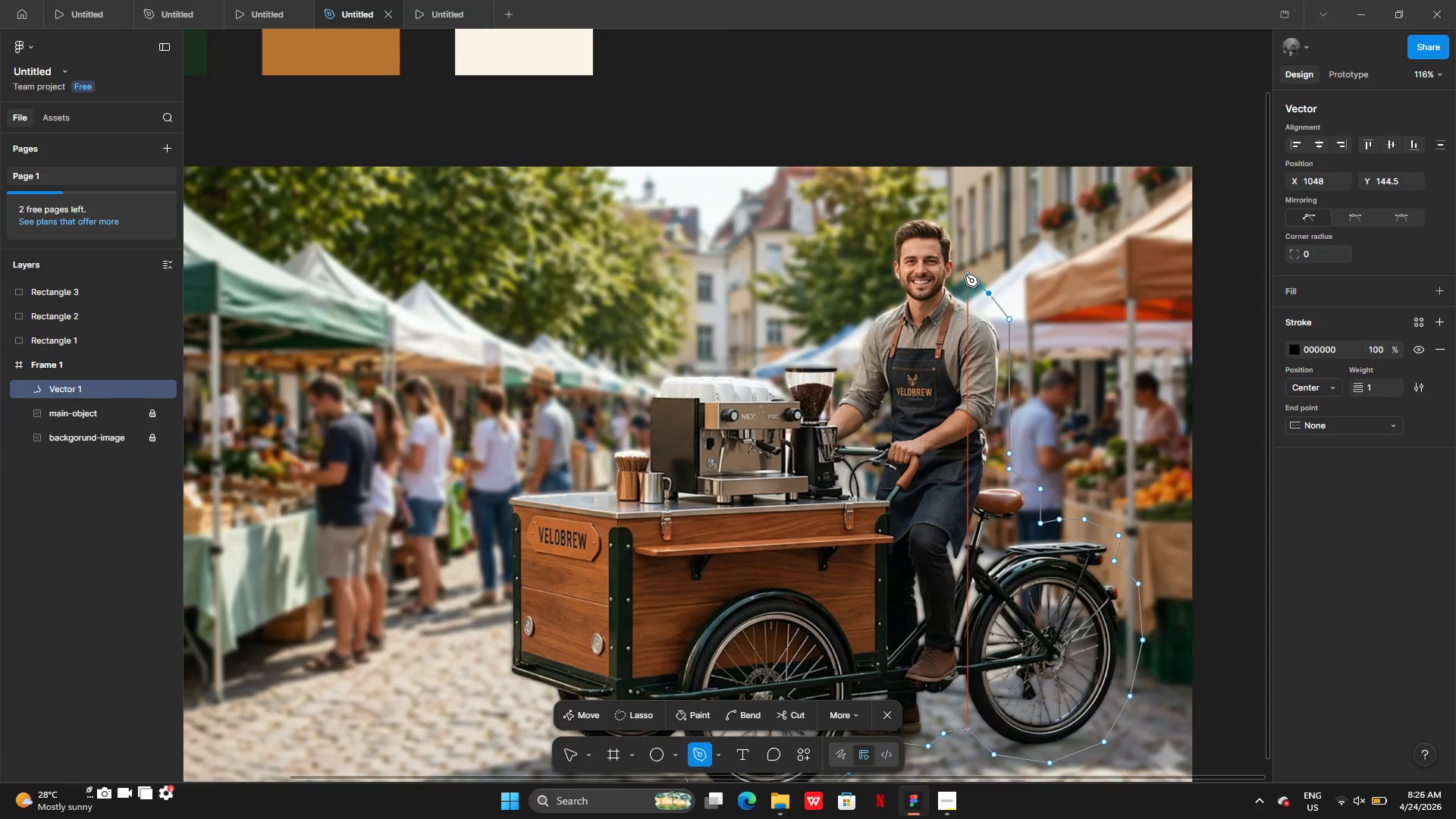 
left_click([966, 275])
 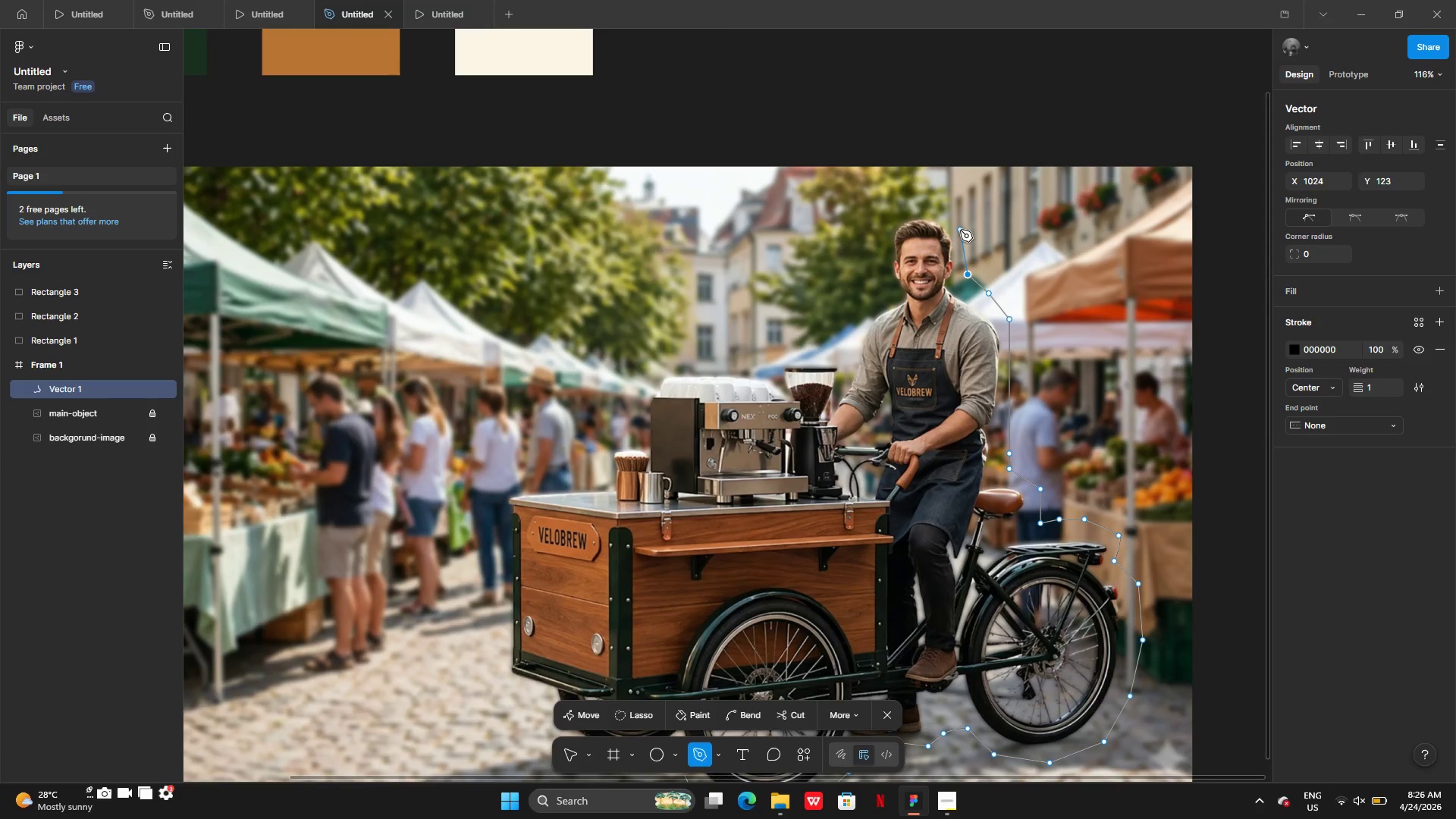 
key(Control+Z)
 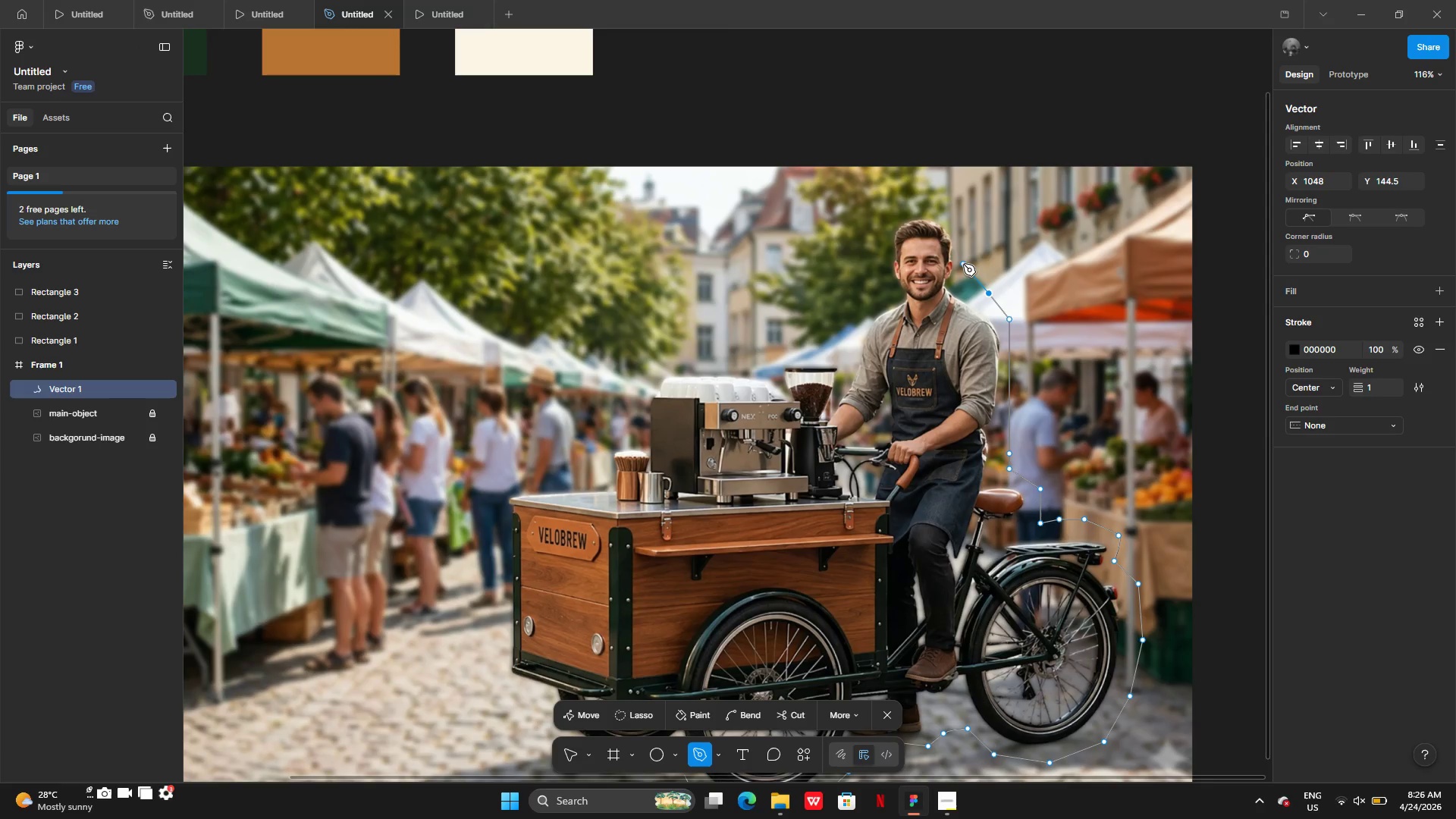 
wait(5.24)
 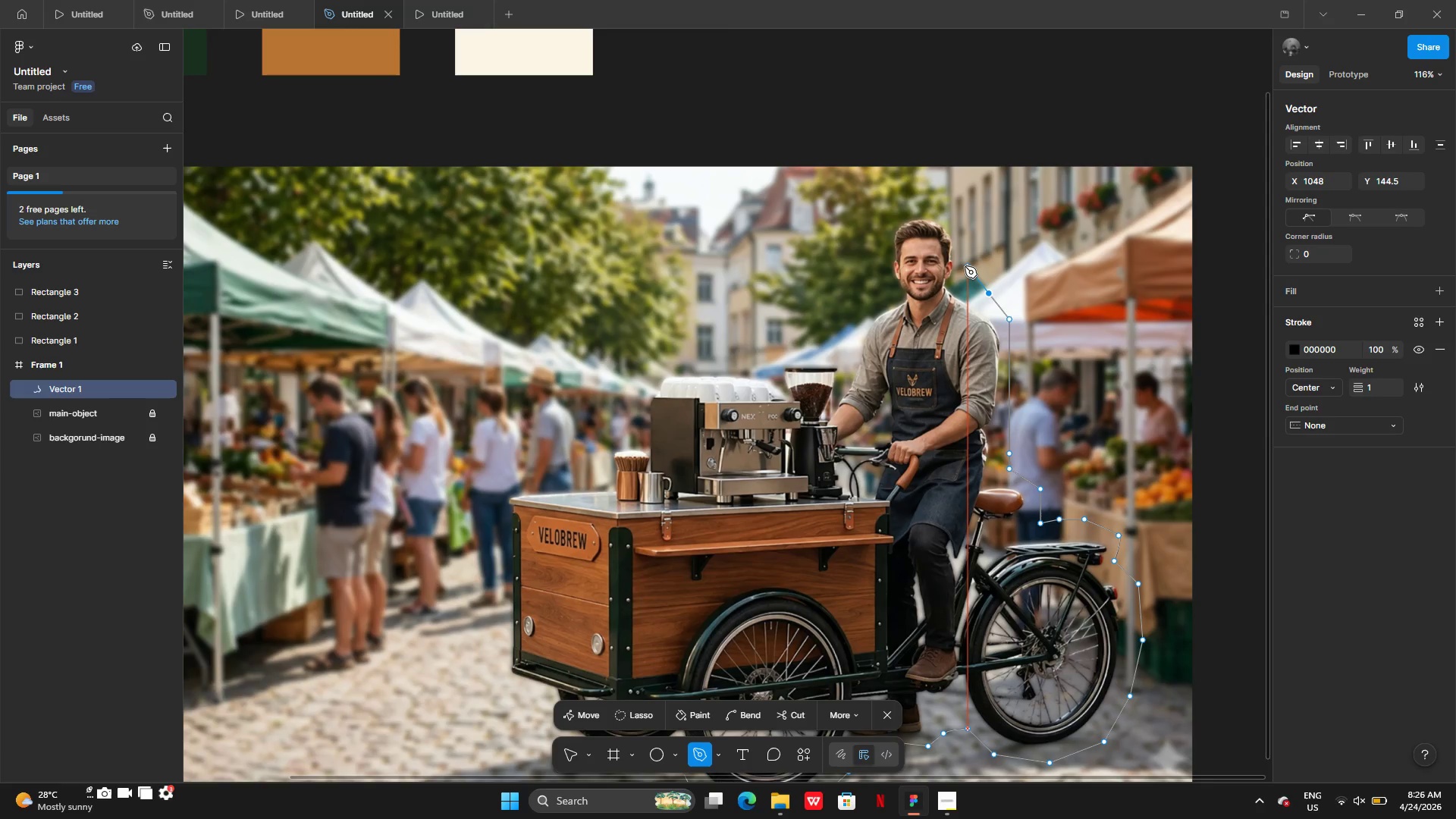 
left_click([966, 266])
 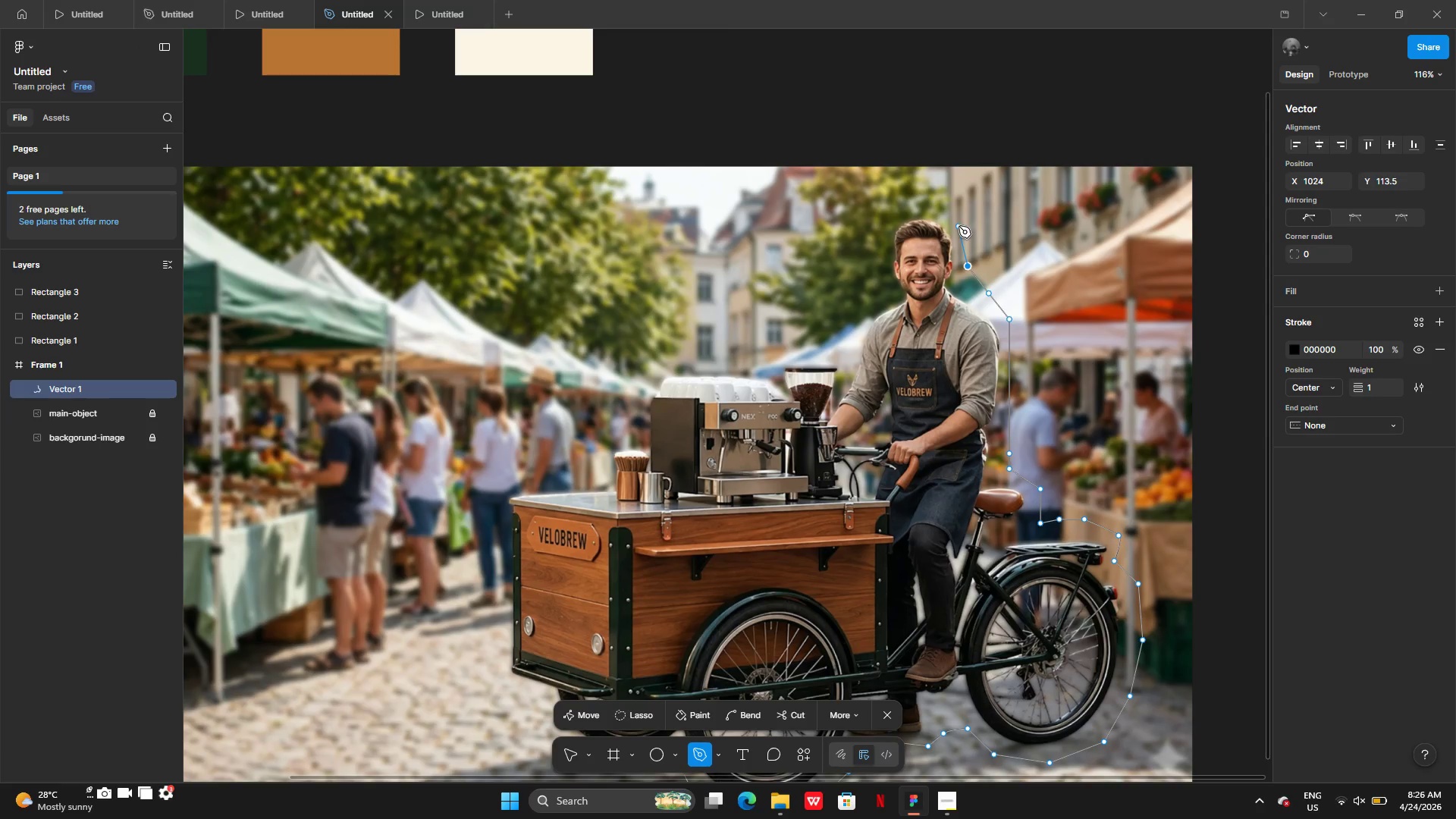 
left_click([959, 226])
 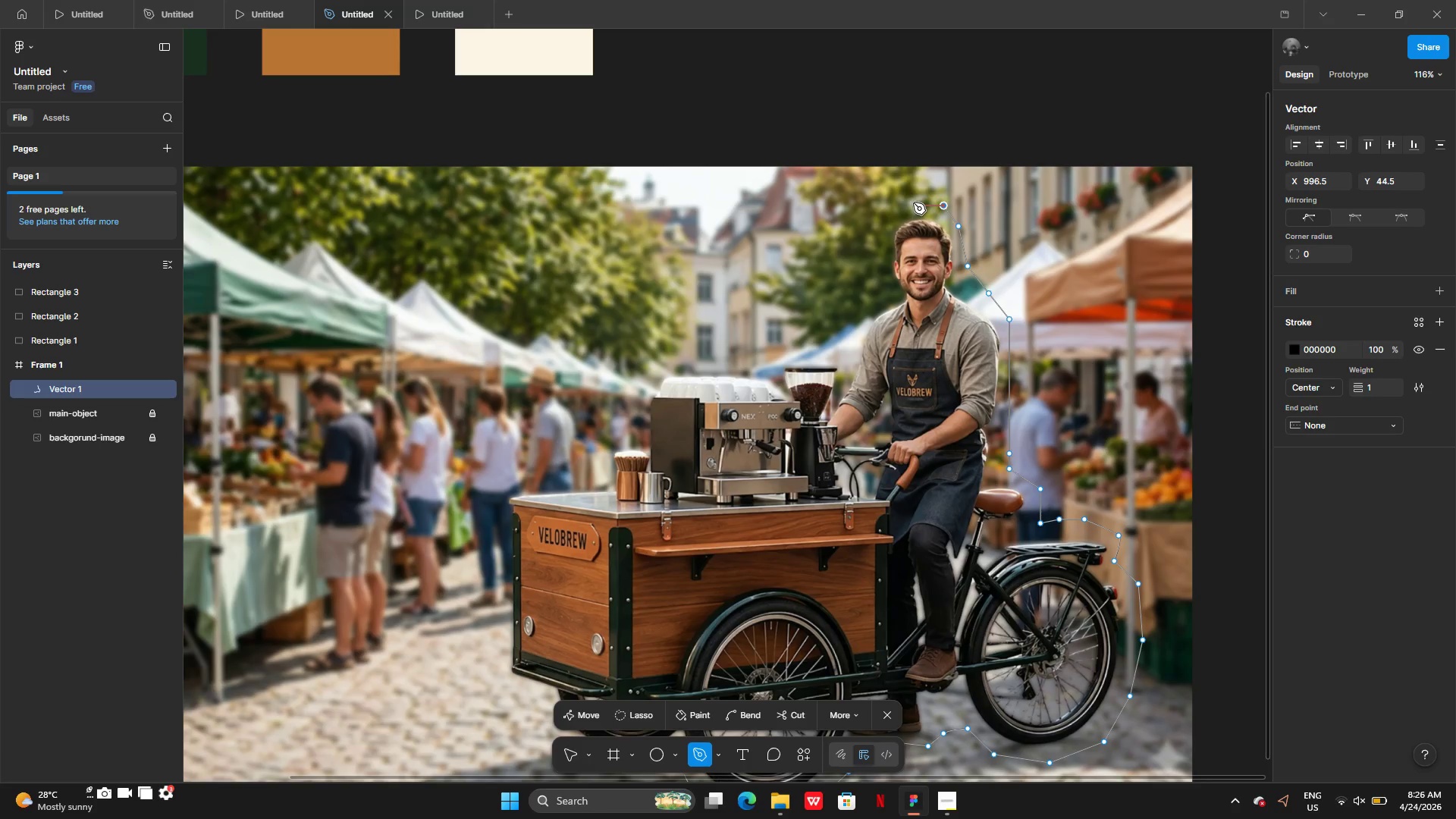 
left_click([911, 200])
 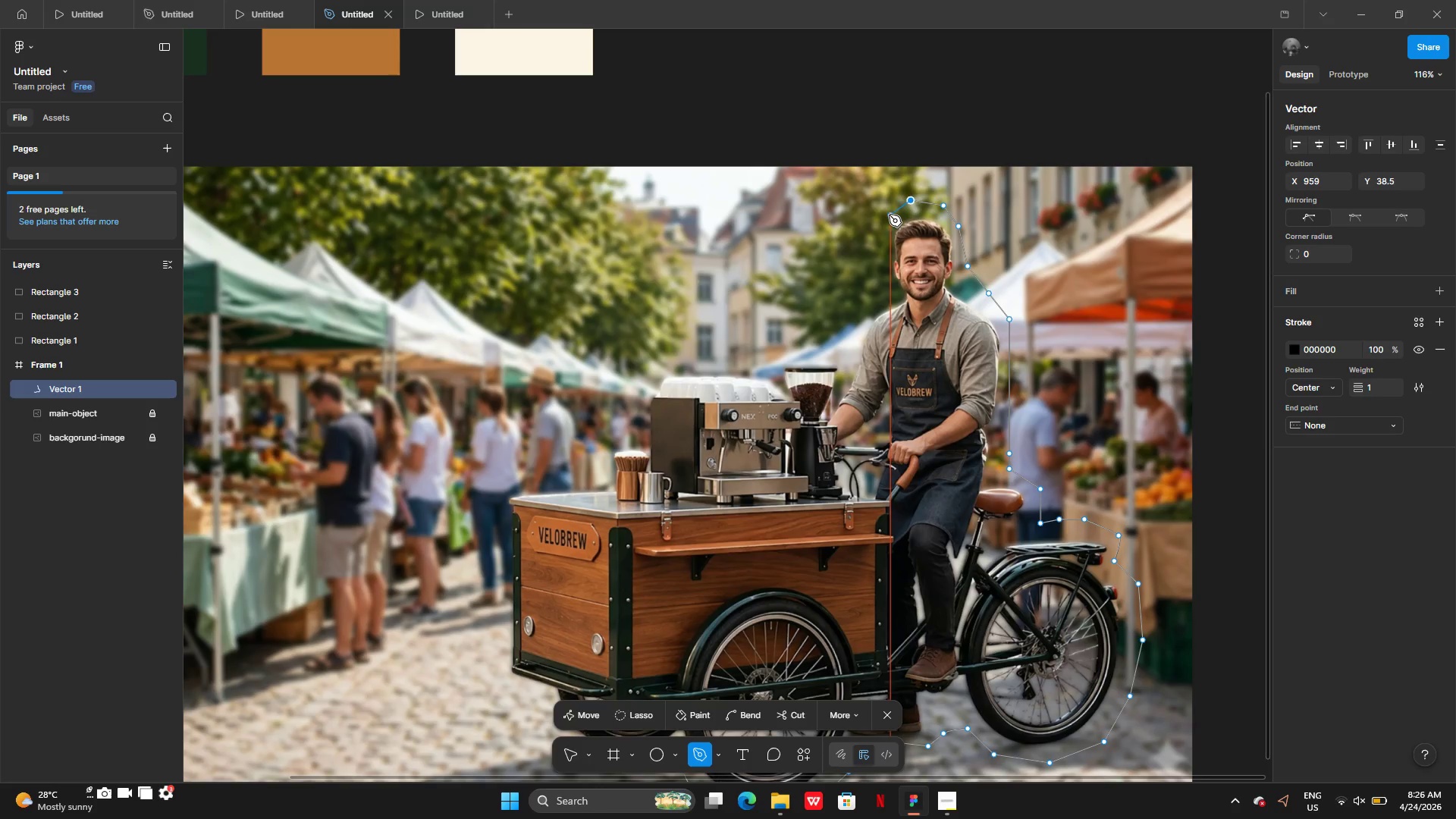 
left_click([889, 215])
 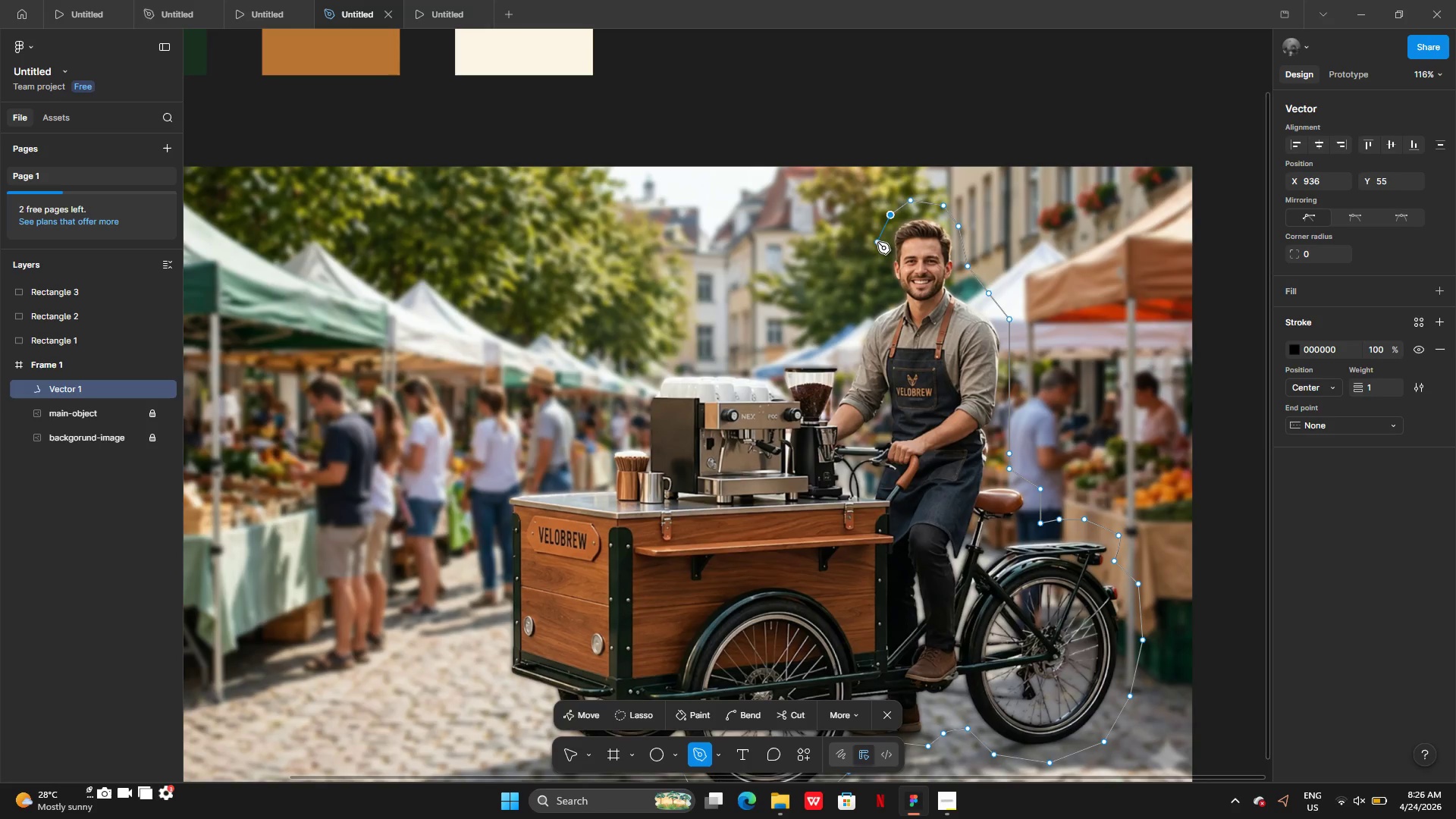 
left_click([877, 242])
 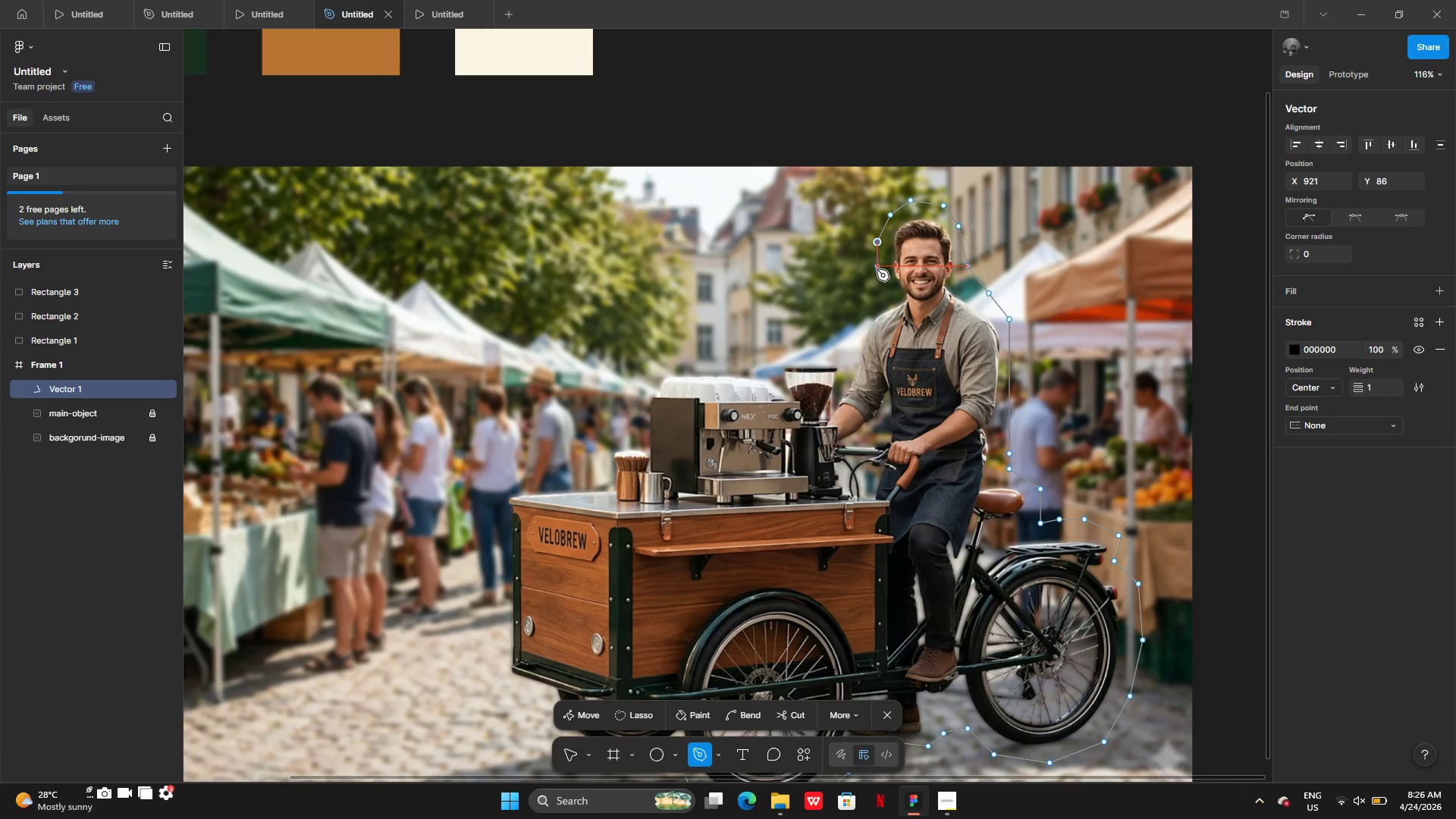 
left_click([877, 269])
 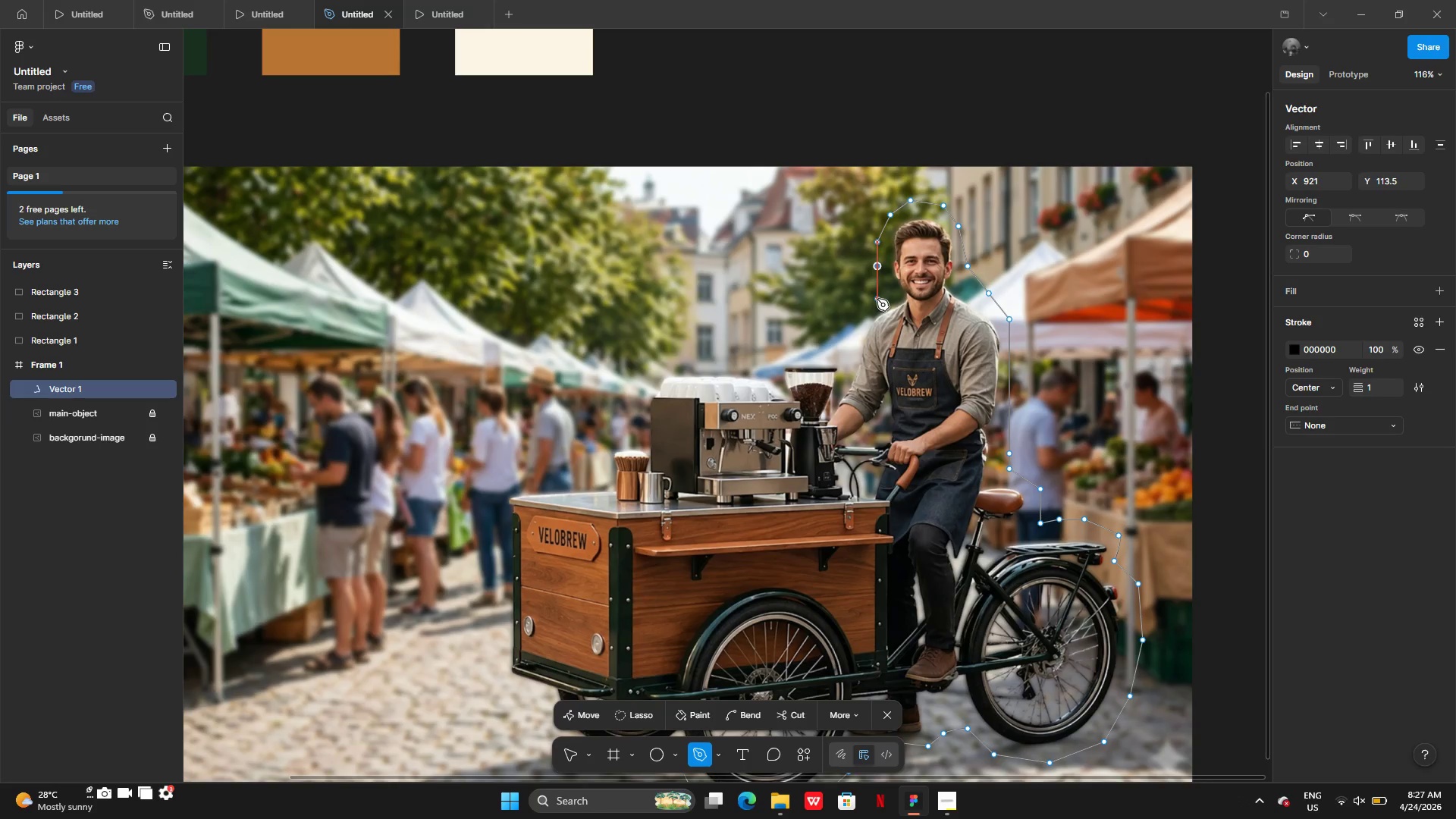 
left_click([877, 299])
 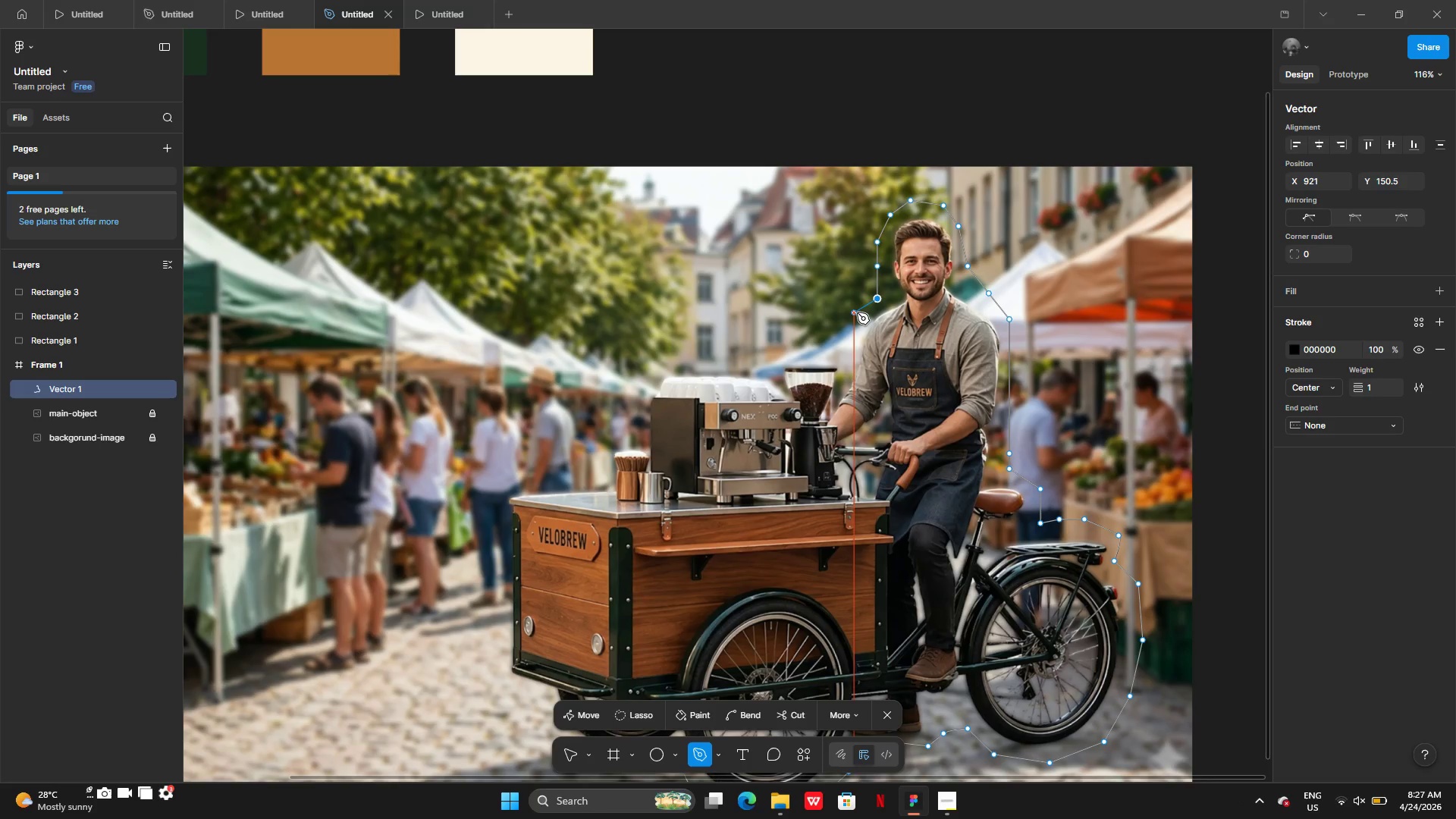 
left_click([857, 312])
 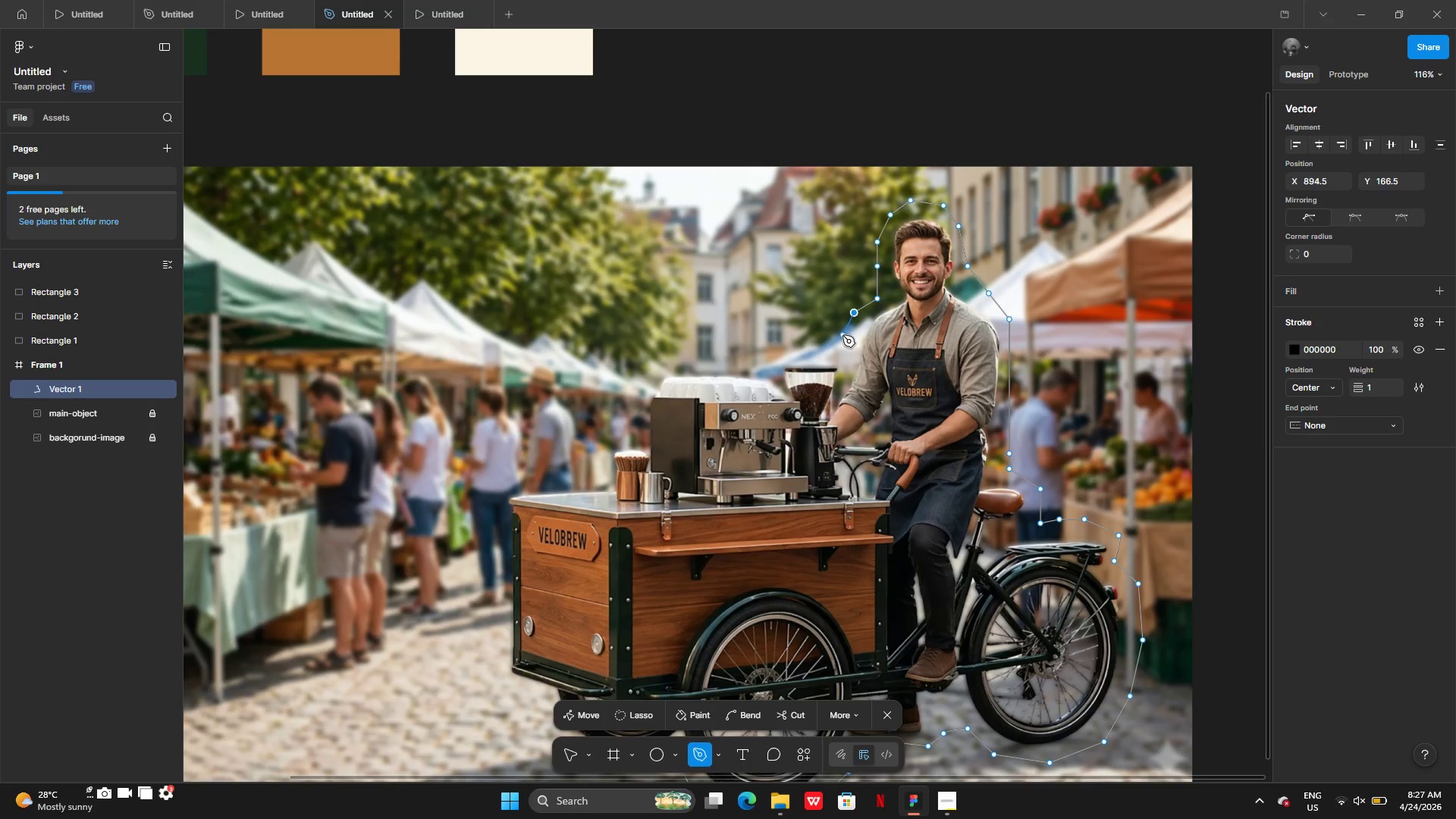 
left_click([843, 335])
 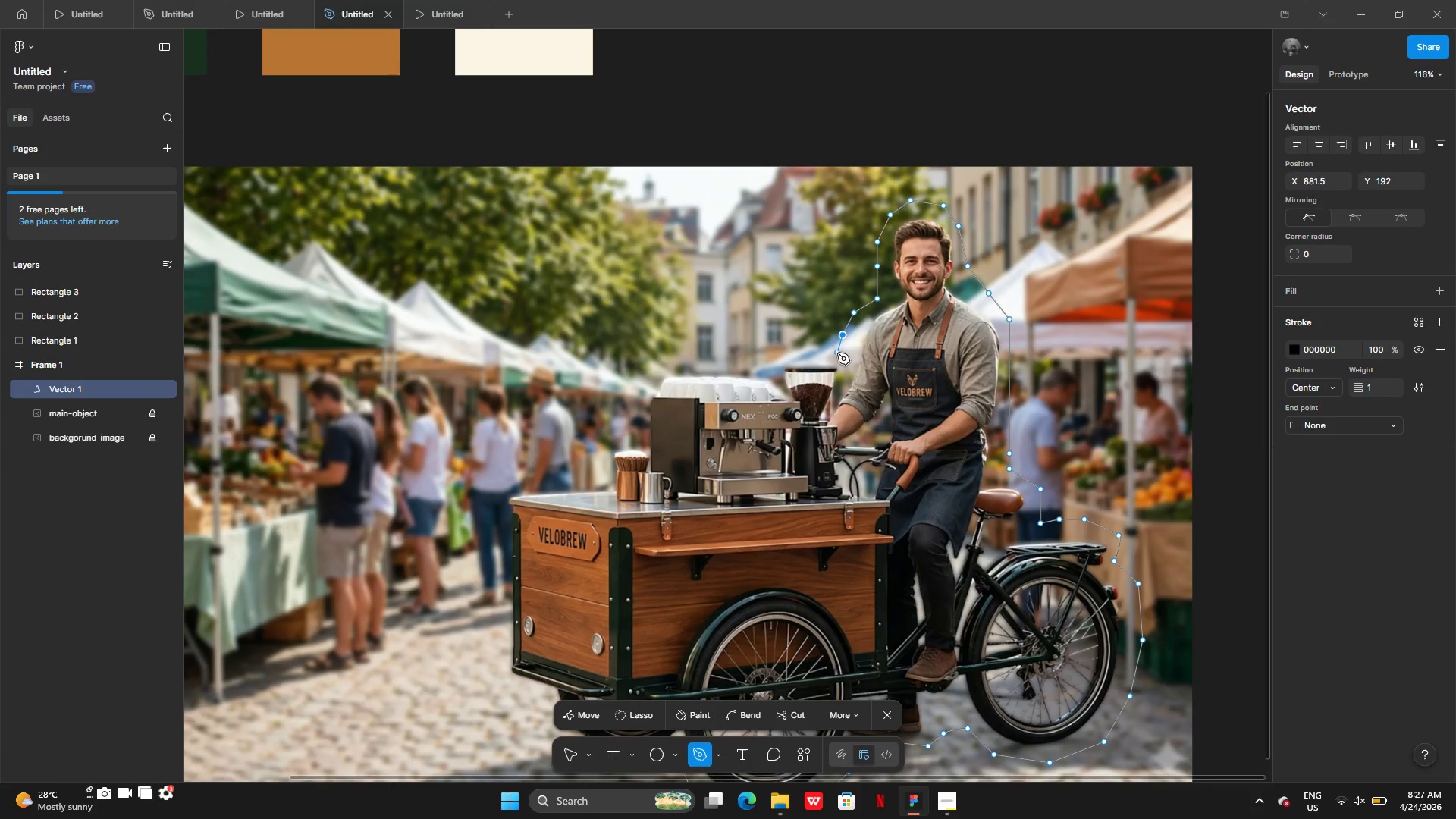 
left_click([837, 353])
 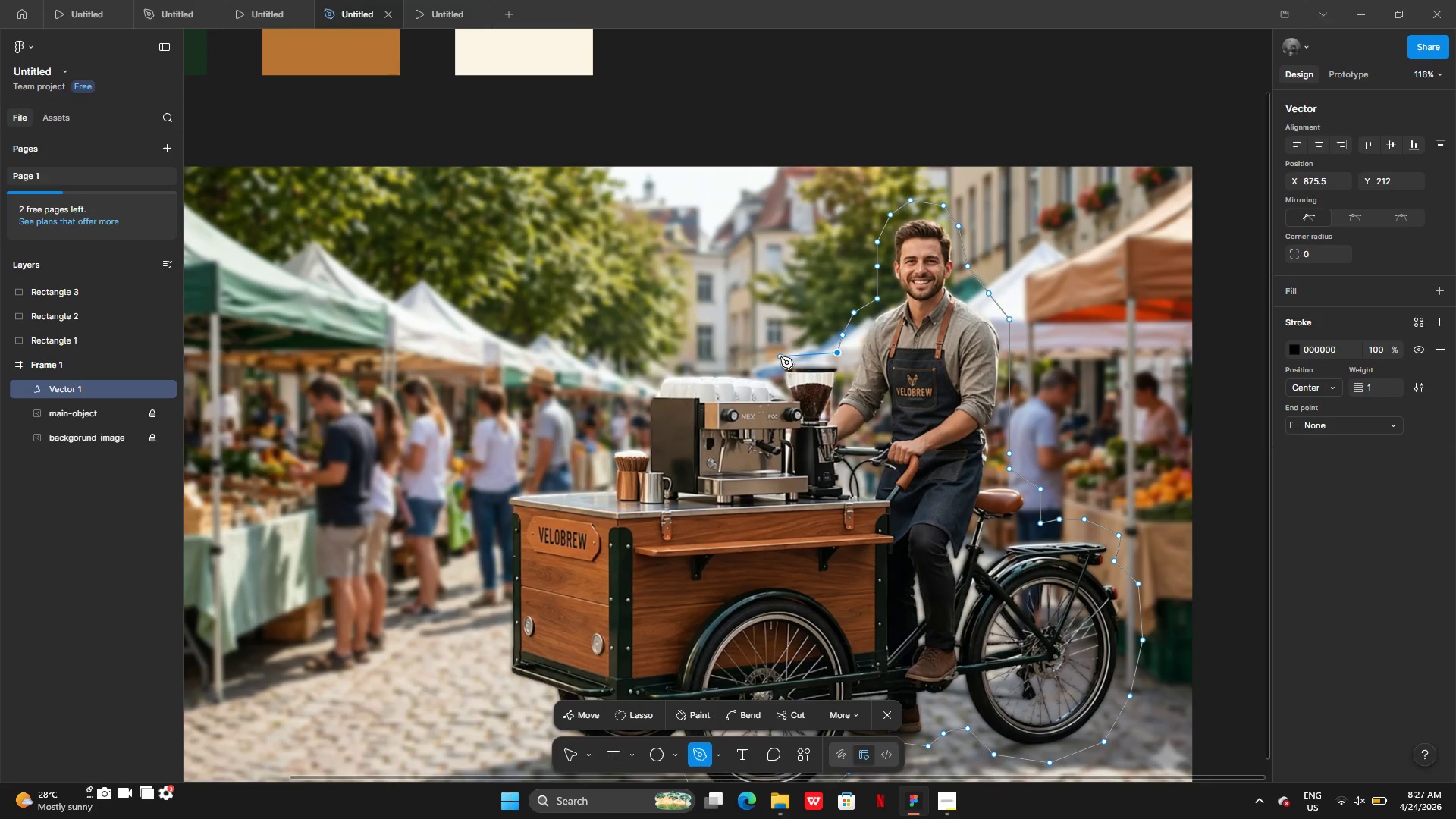 
left_click([780, 356])
 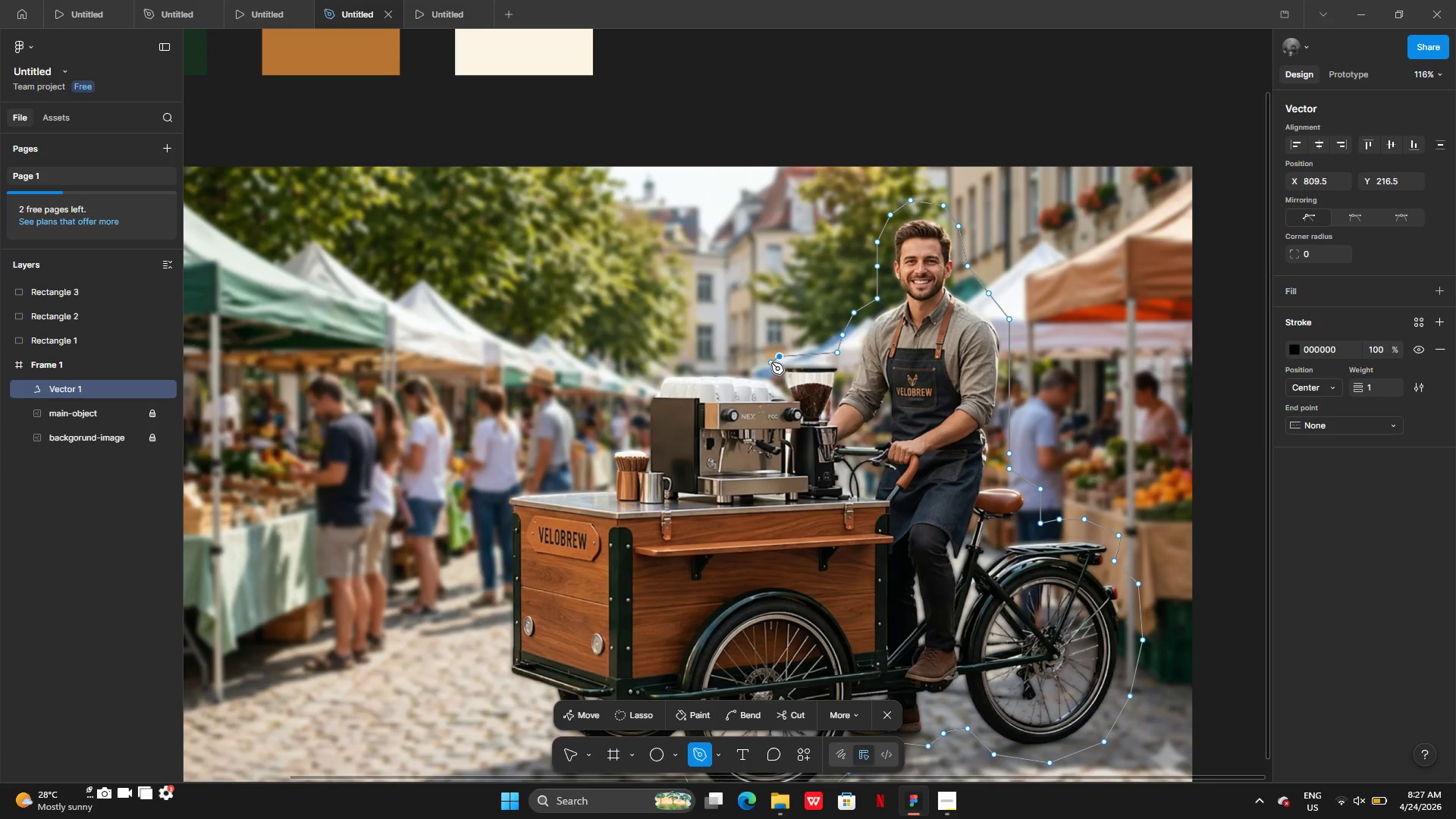 
left_click([771, 362])
 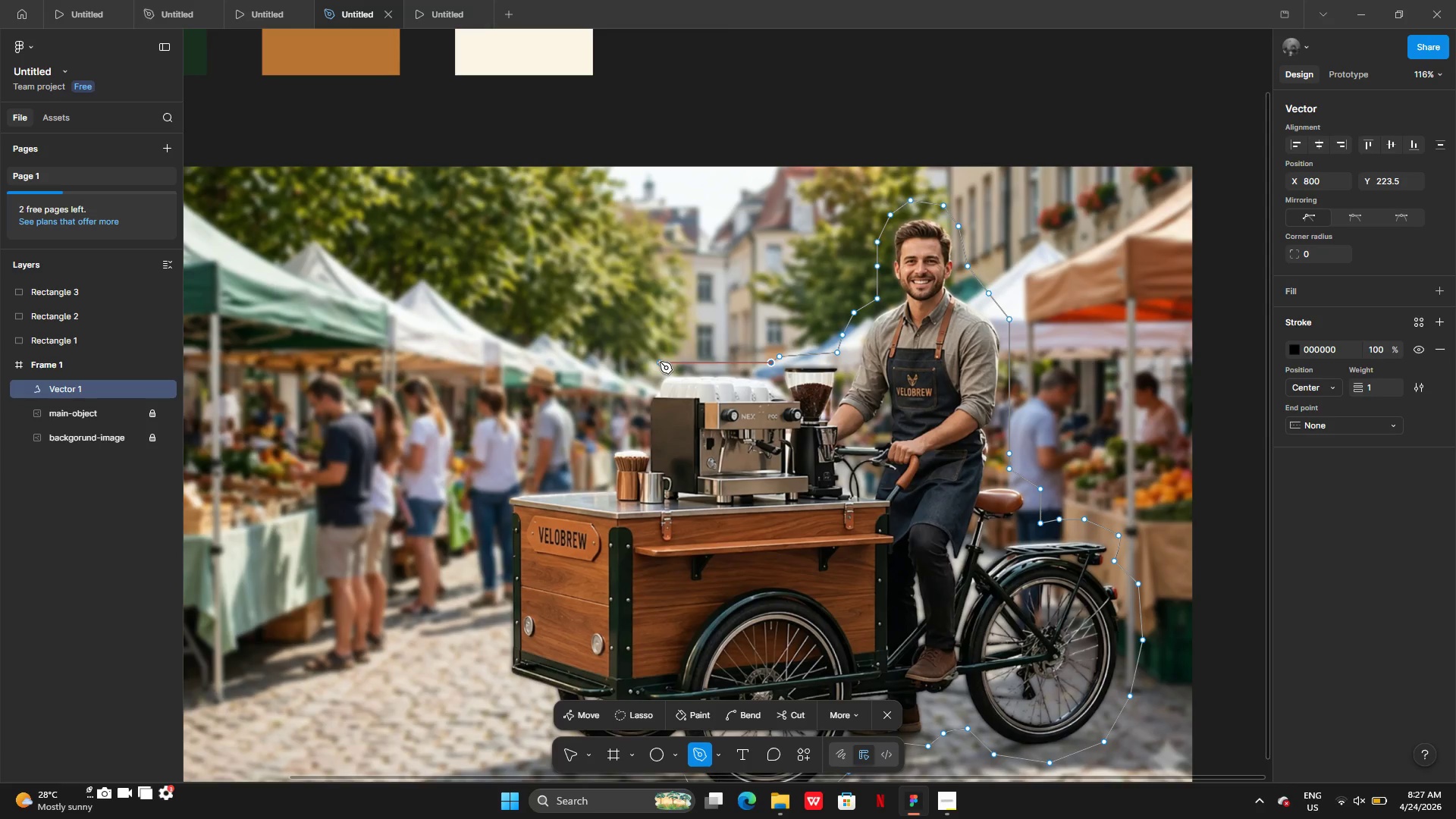 
left_click([664, 361])
 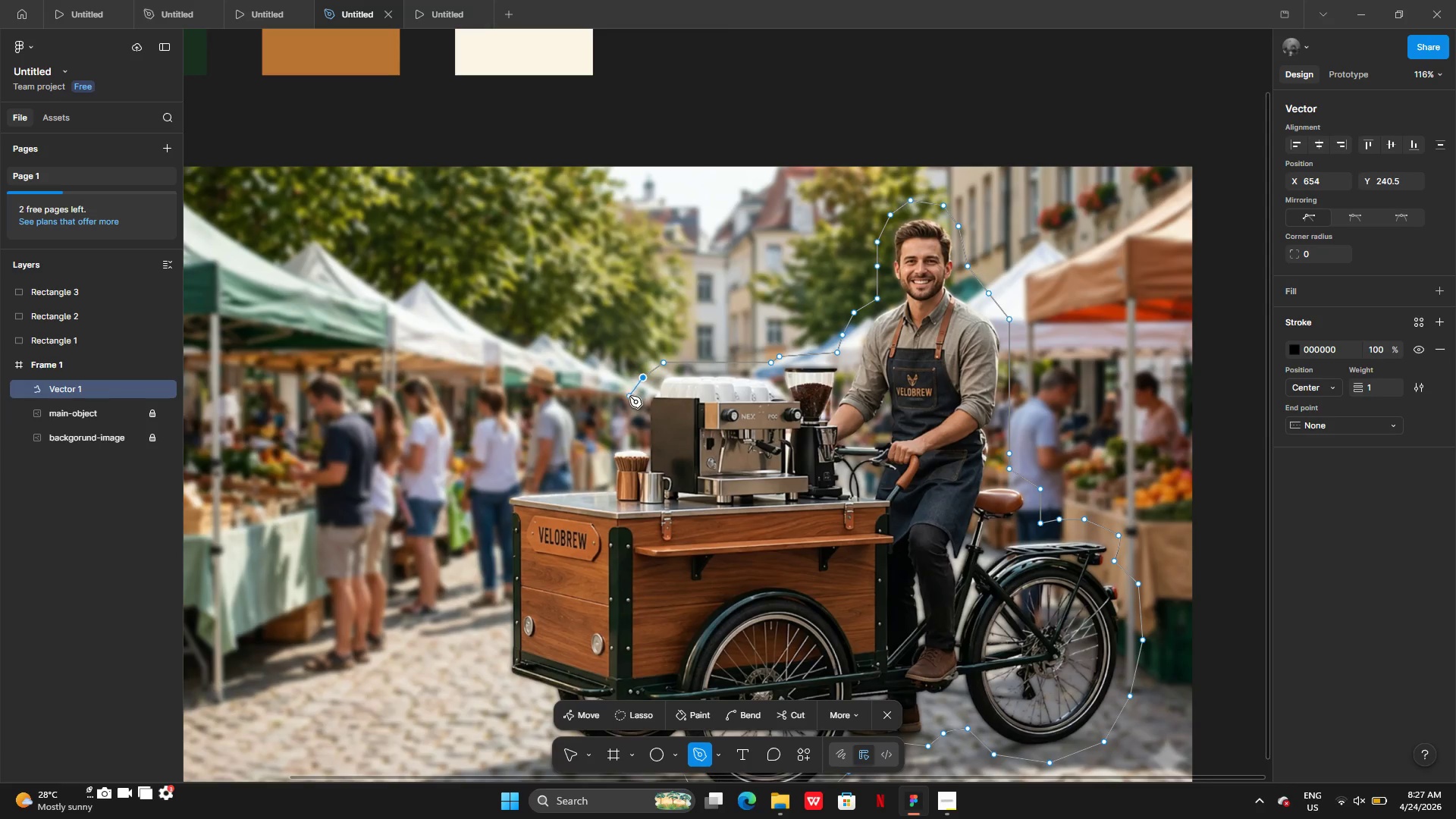 
left_click([626, 398])
 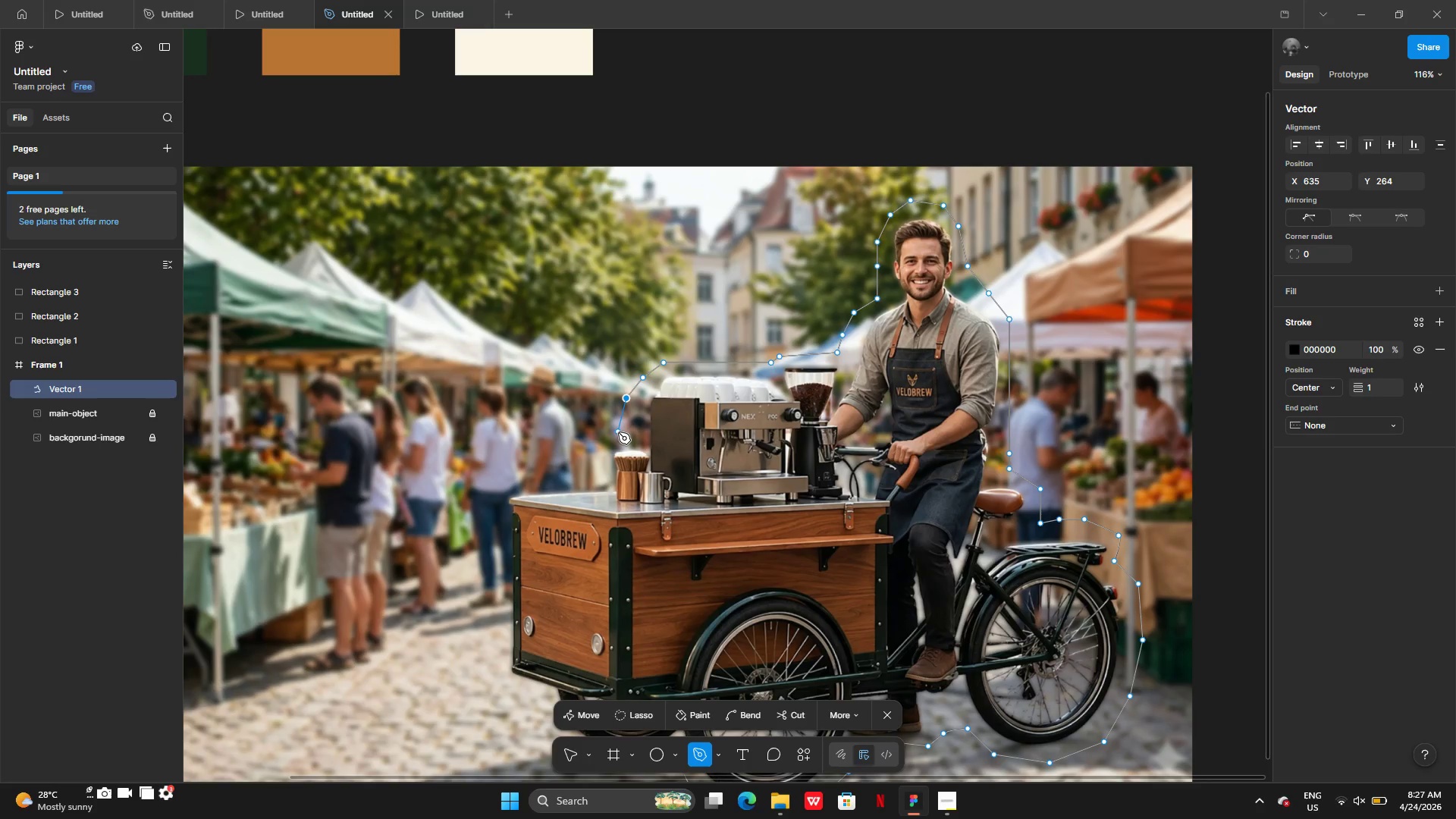 
left_click([618, 433])
 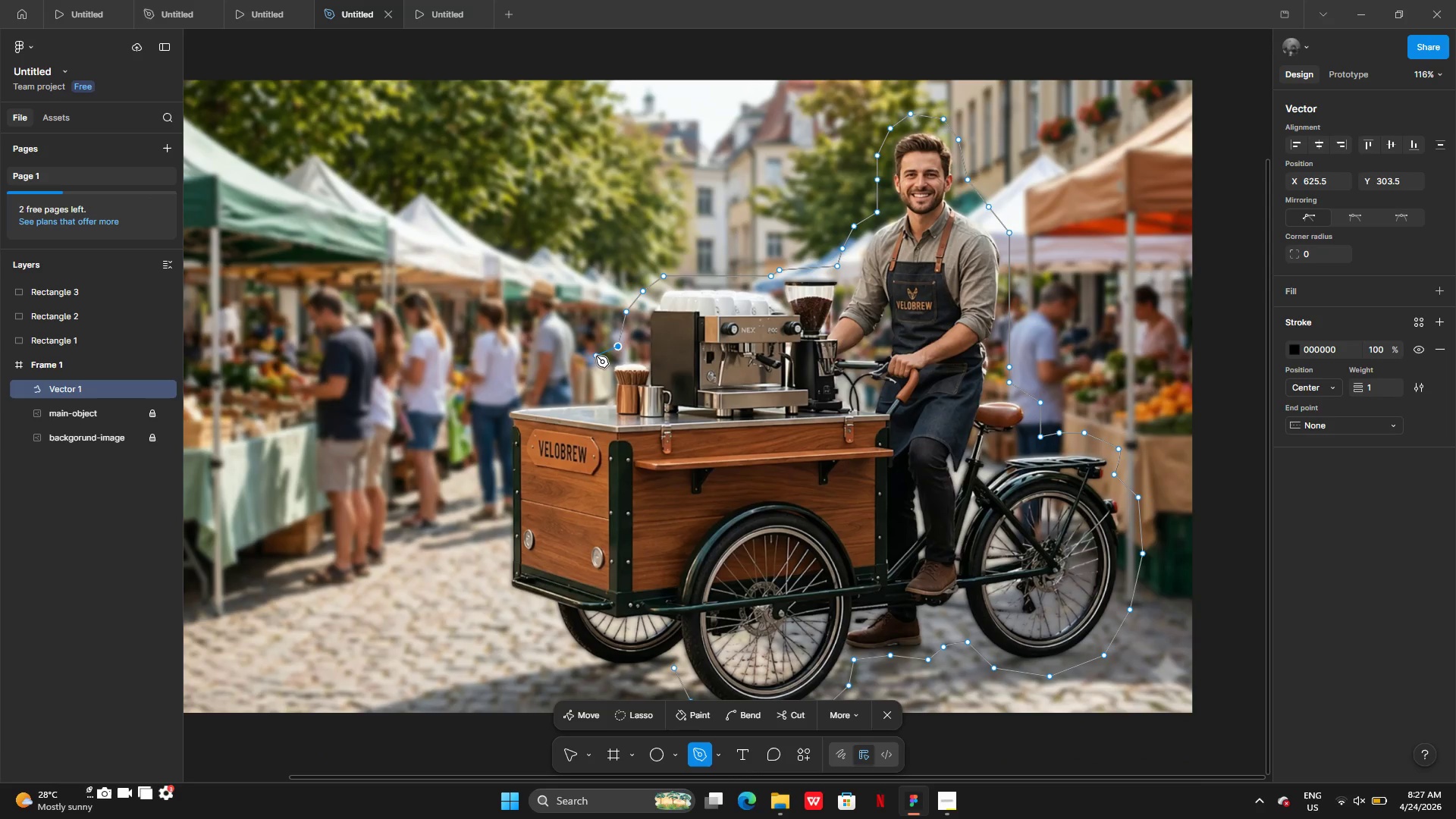 
left_click([603, 357])
 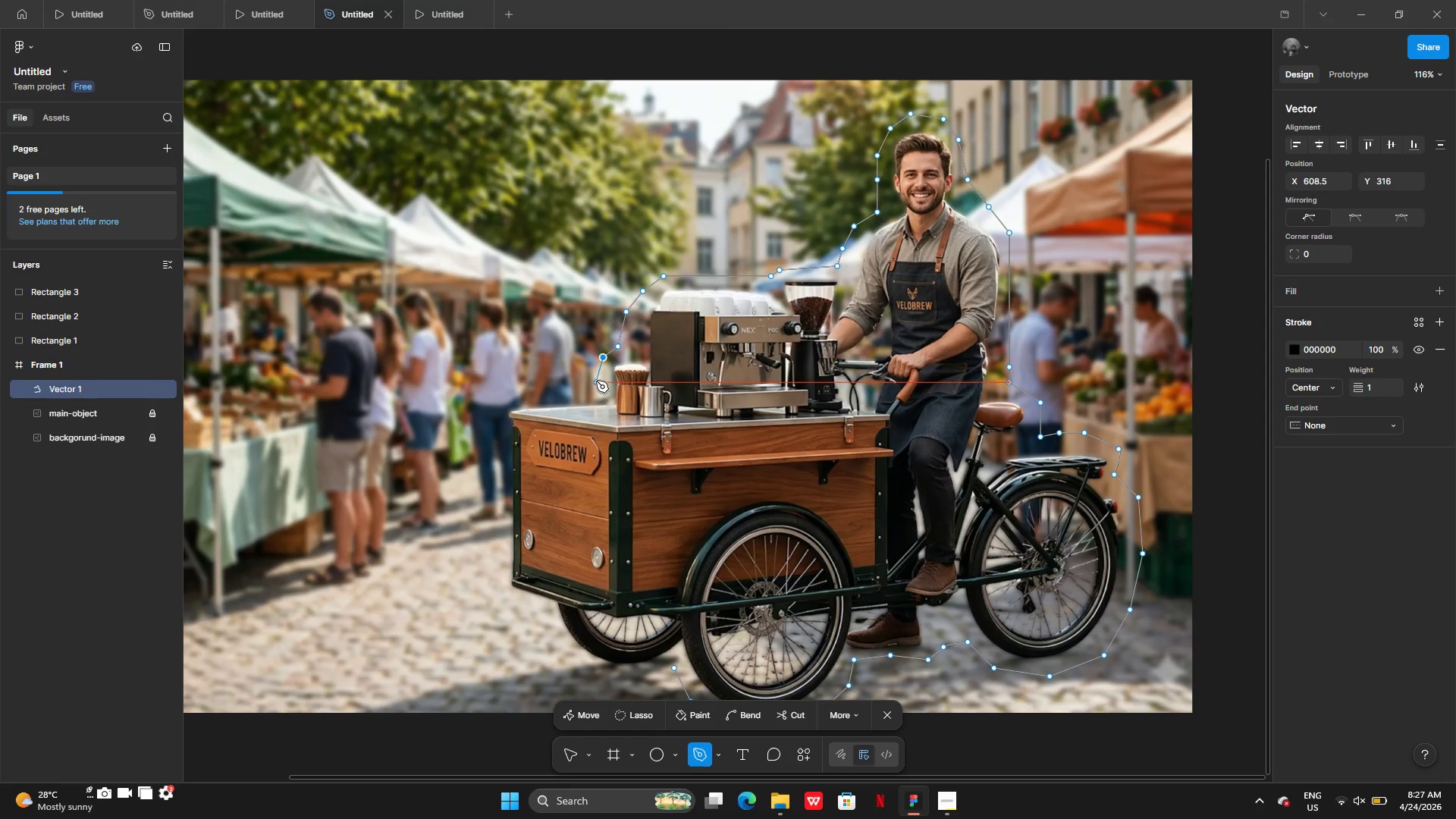 
left_click([596, 381])
 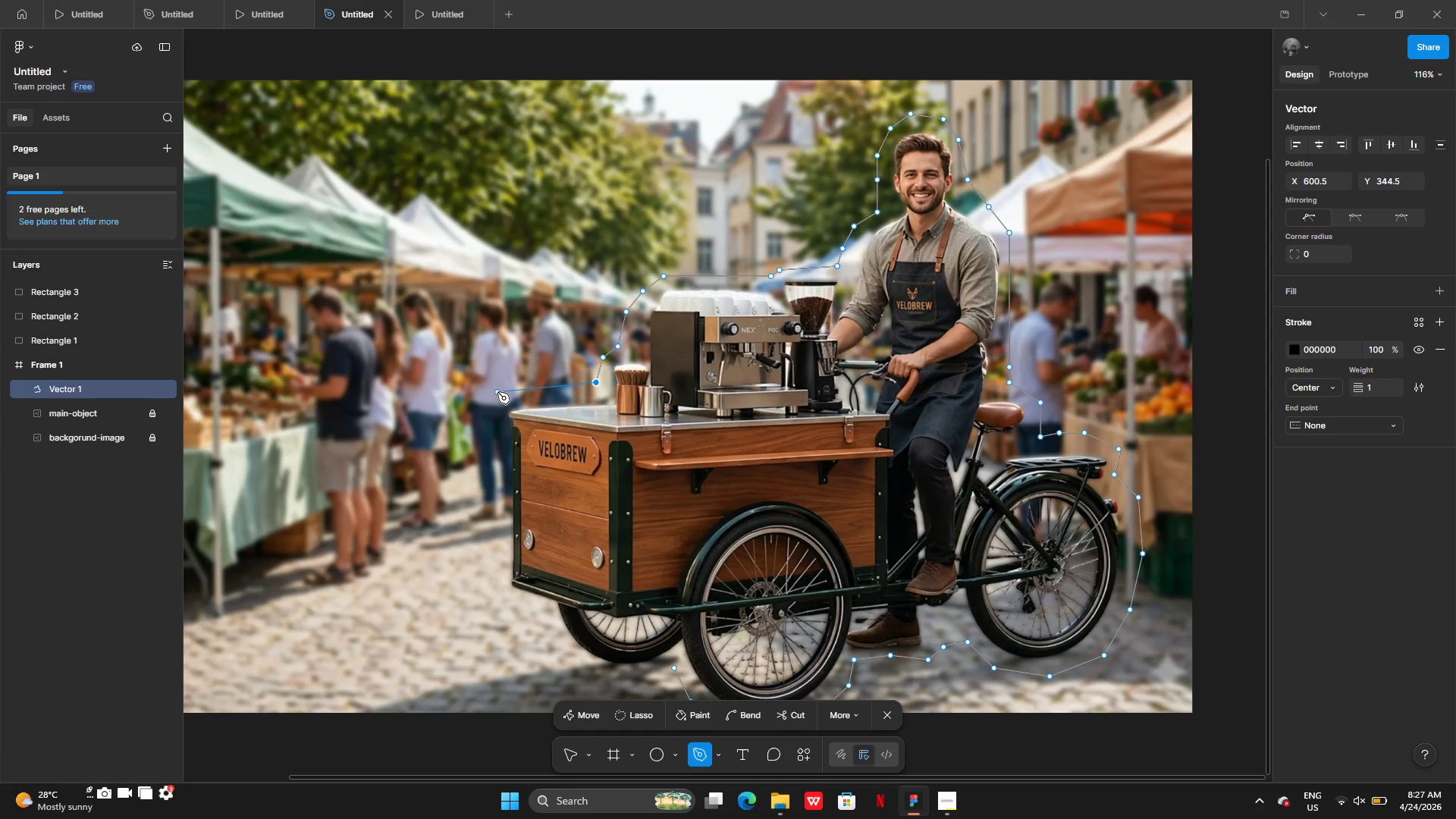 
left_click([497, 392])
 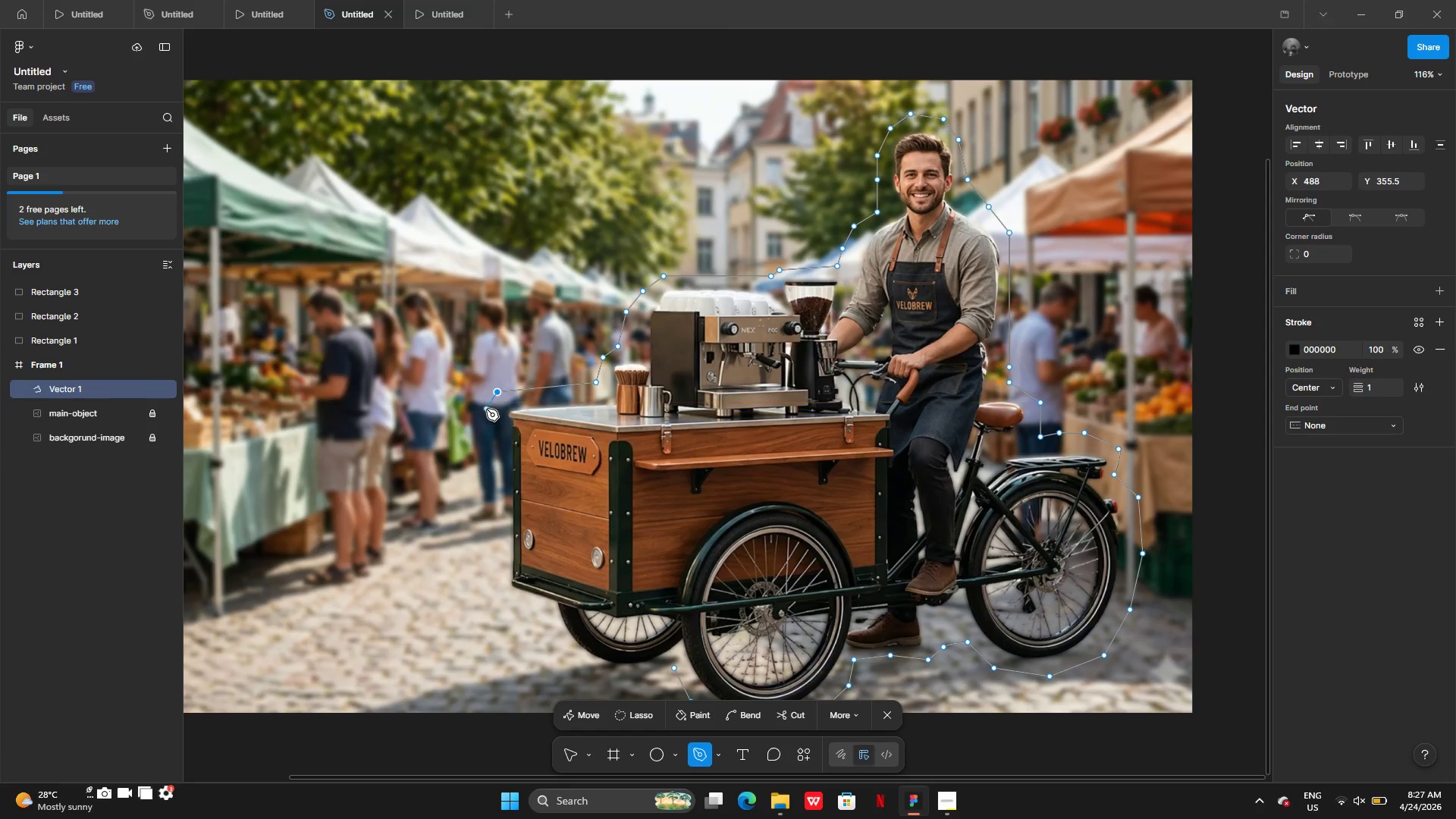 
left_click([486, 411])
 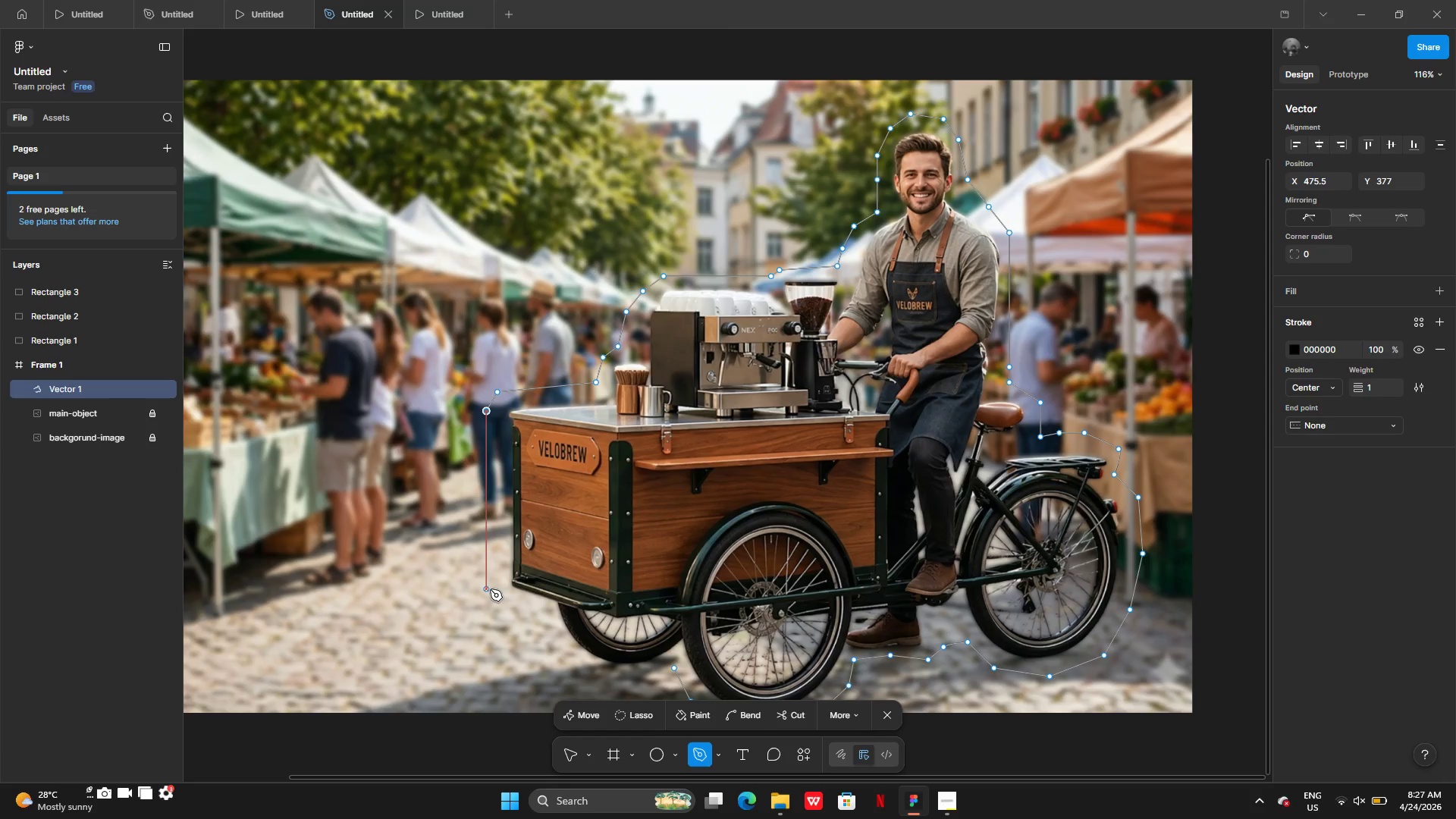 
left_click([490, 589])
 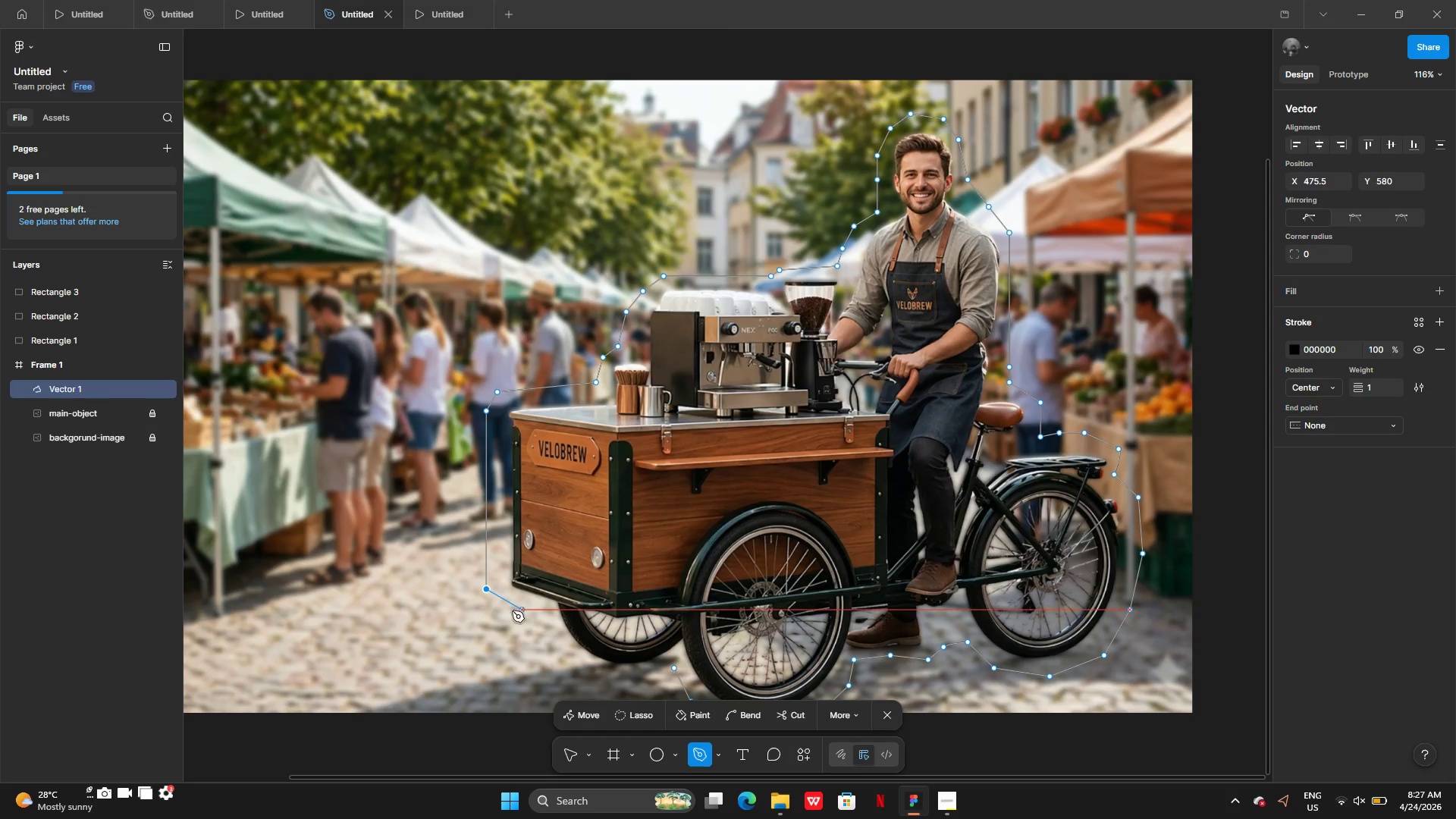 
left_click([493, 602])
 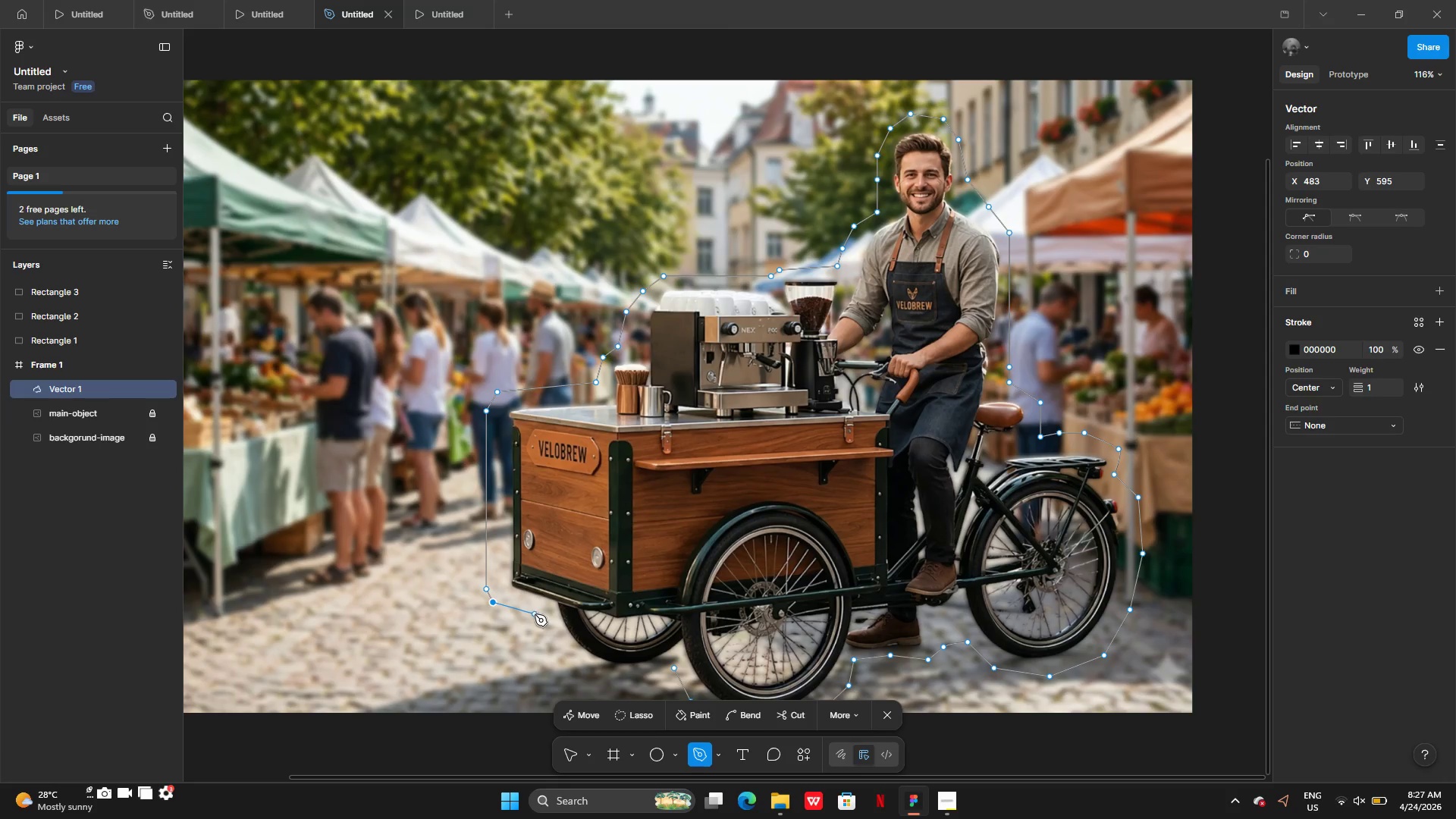 
left_click([535, 614])
 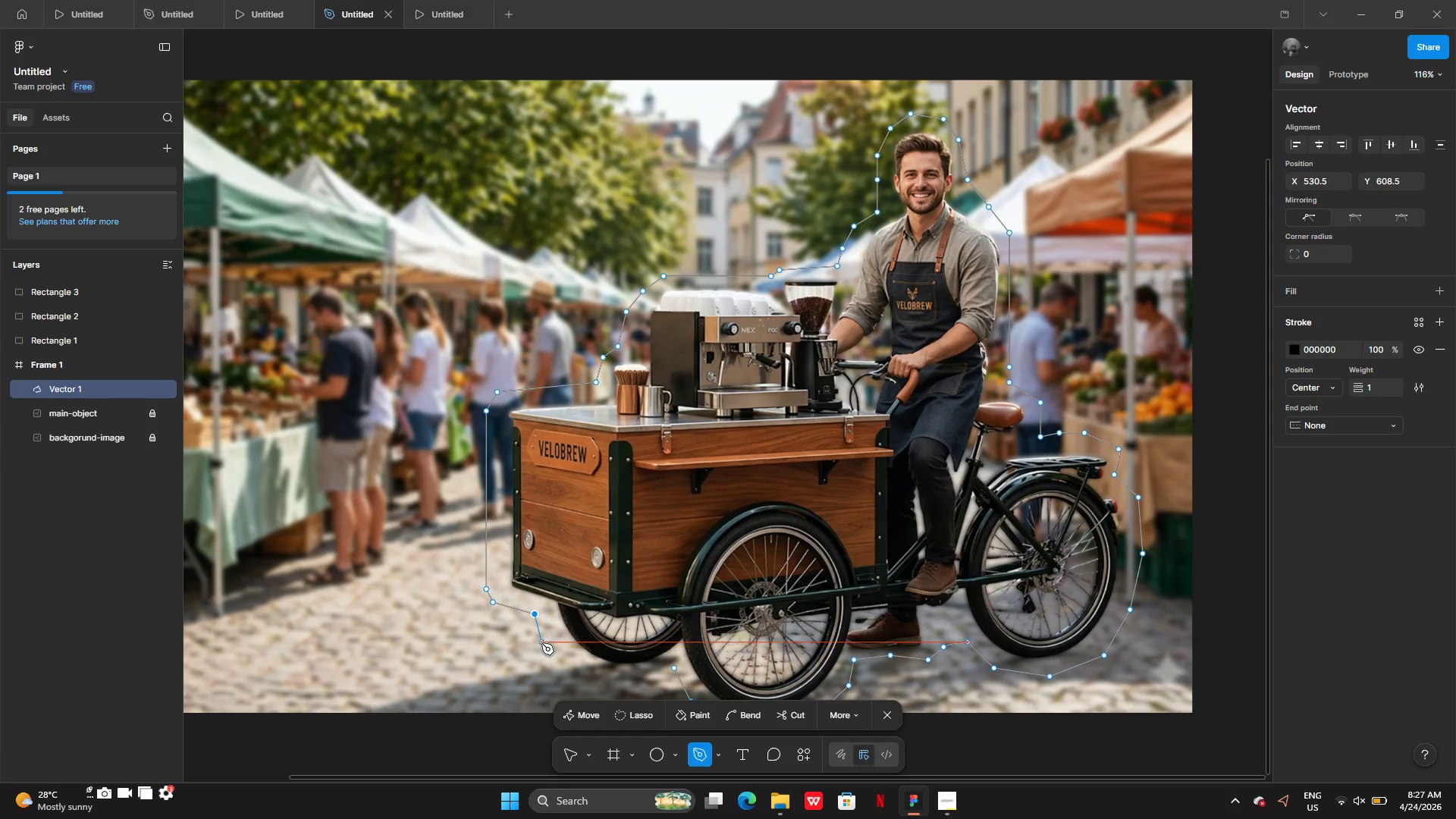 
left_click_drag(start_coordinate=[541, 642], to_coordinate=[550, 657])
 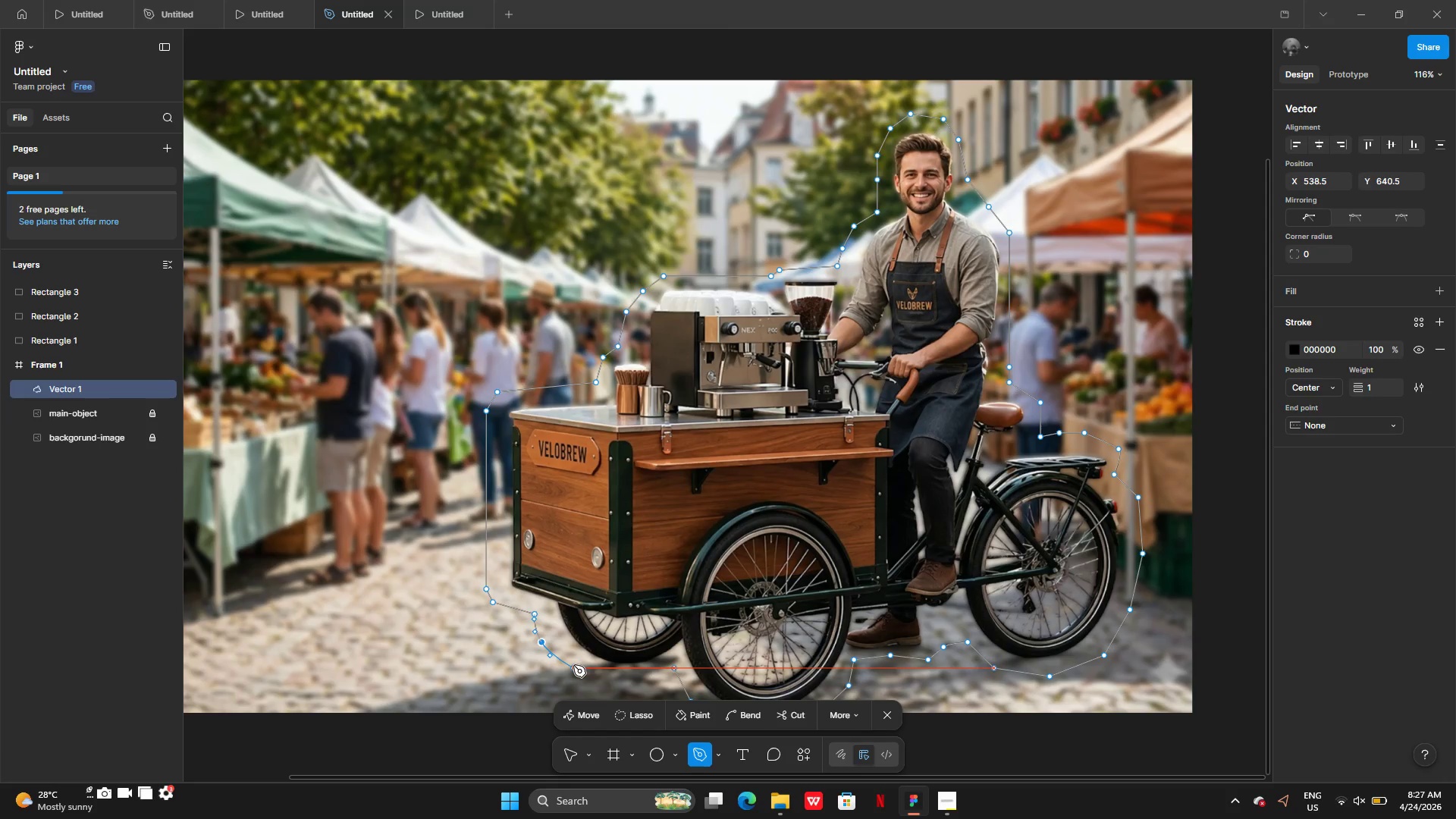 
left_click([573, 665])
 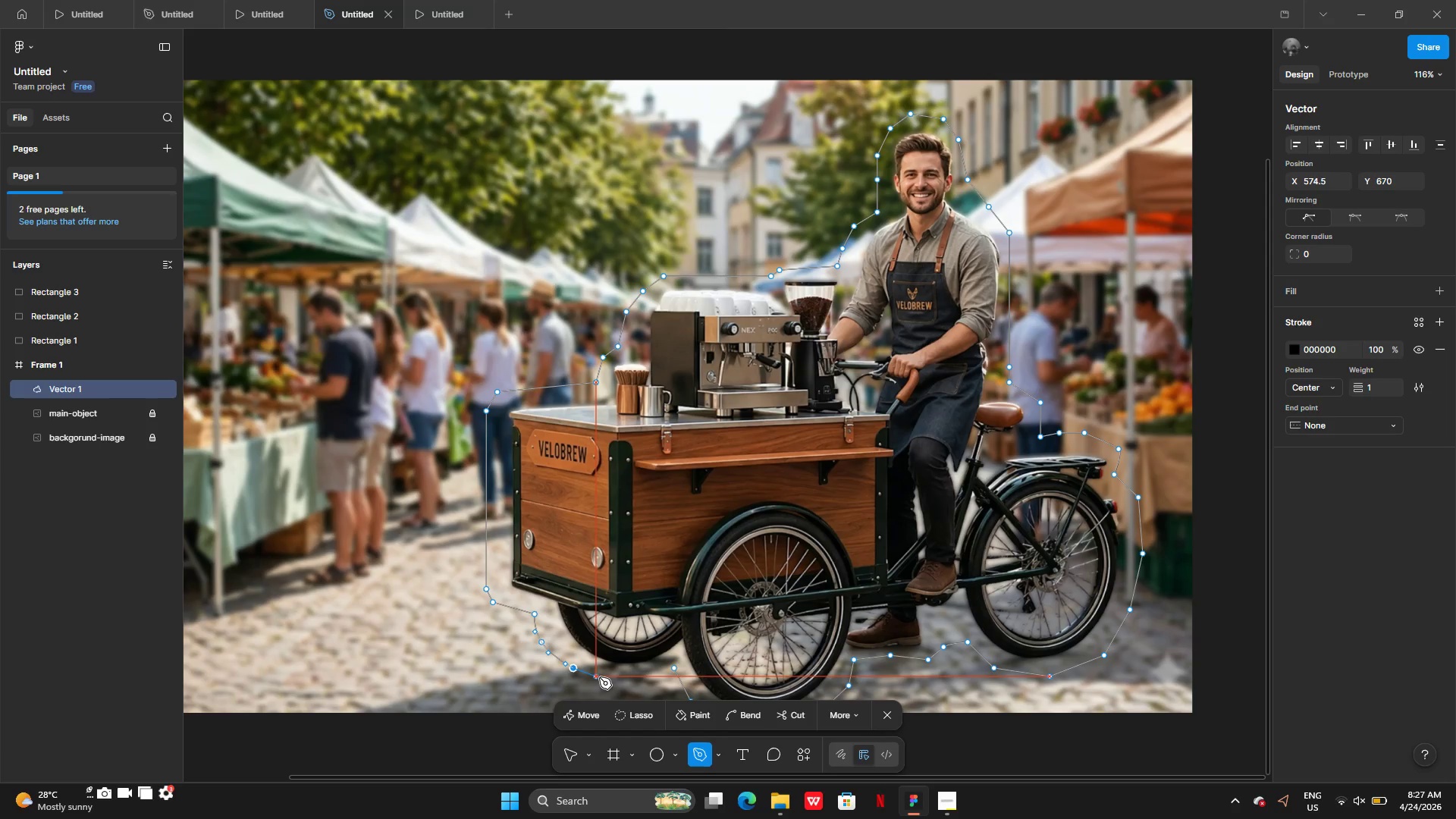 
left_click([600, 677])
 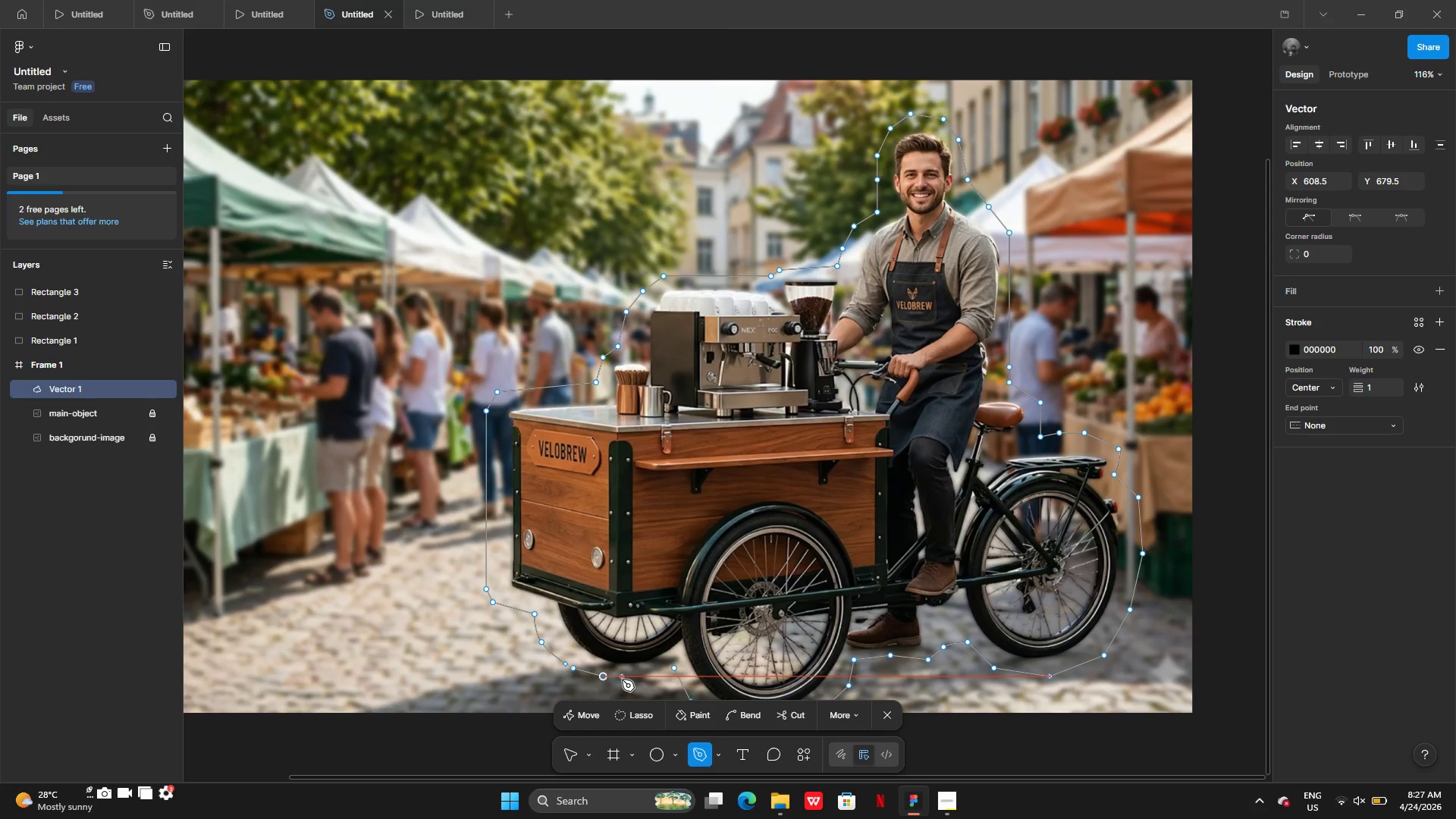 
left_click([622, 679])
 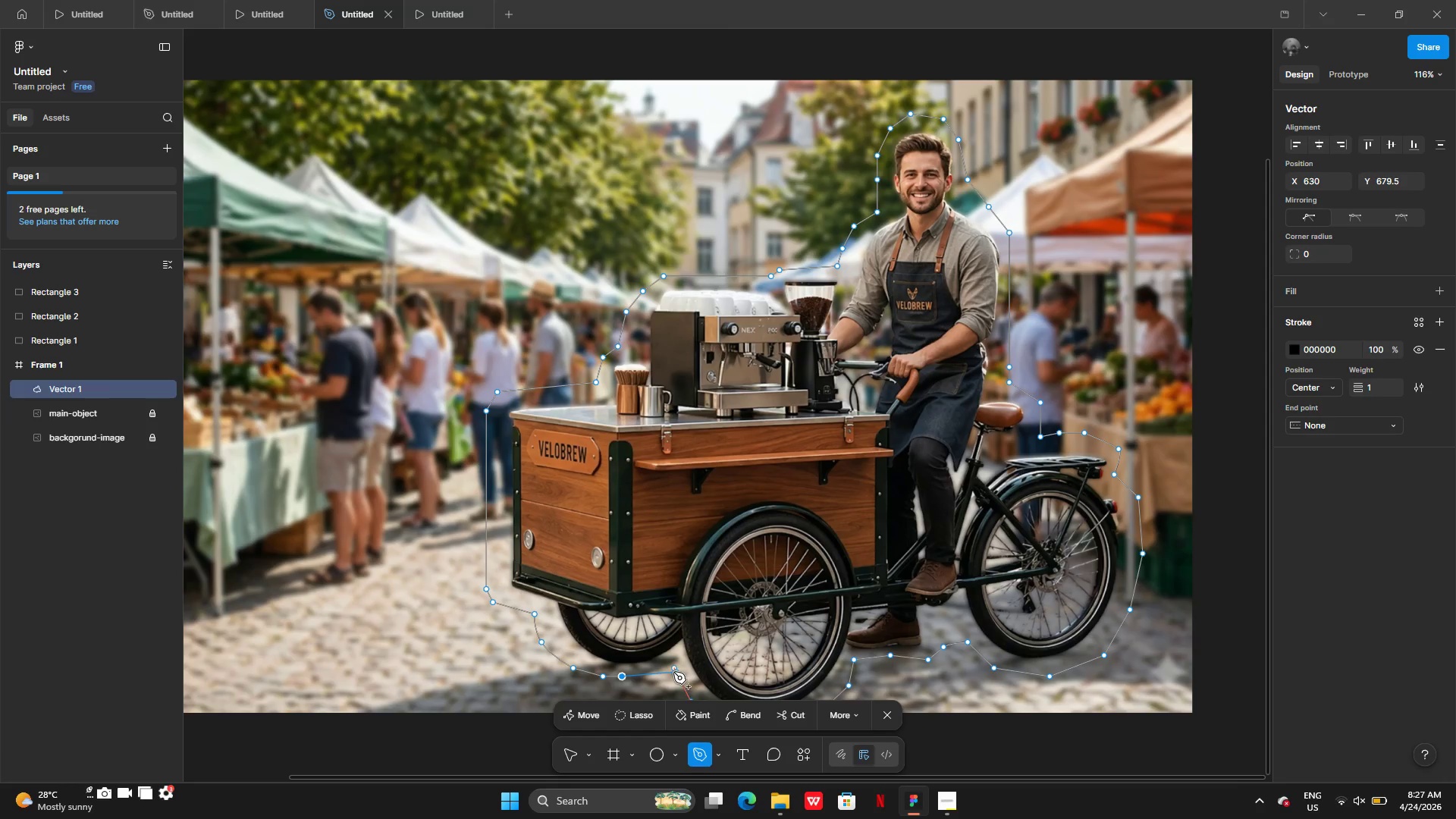 
left_click([675, 671])
 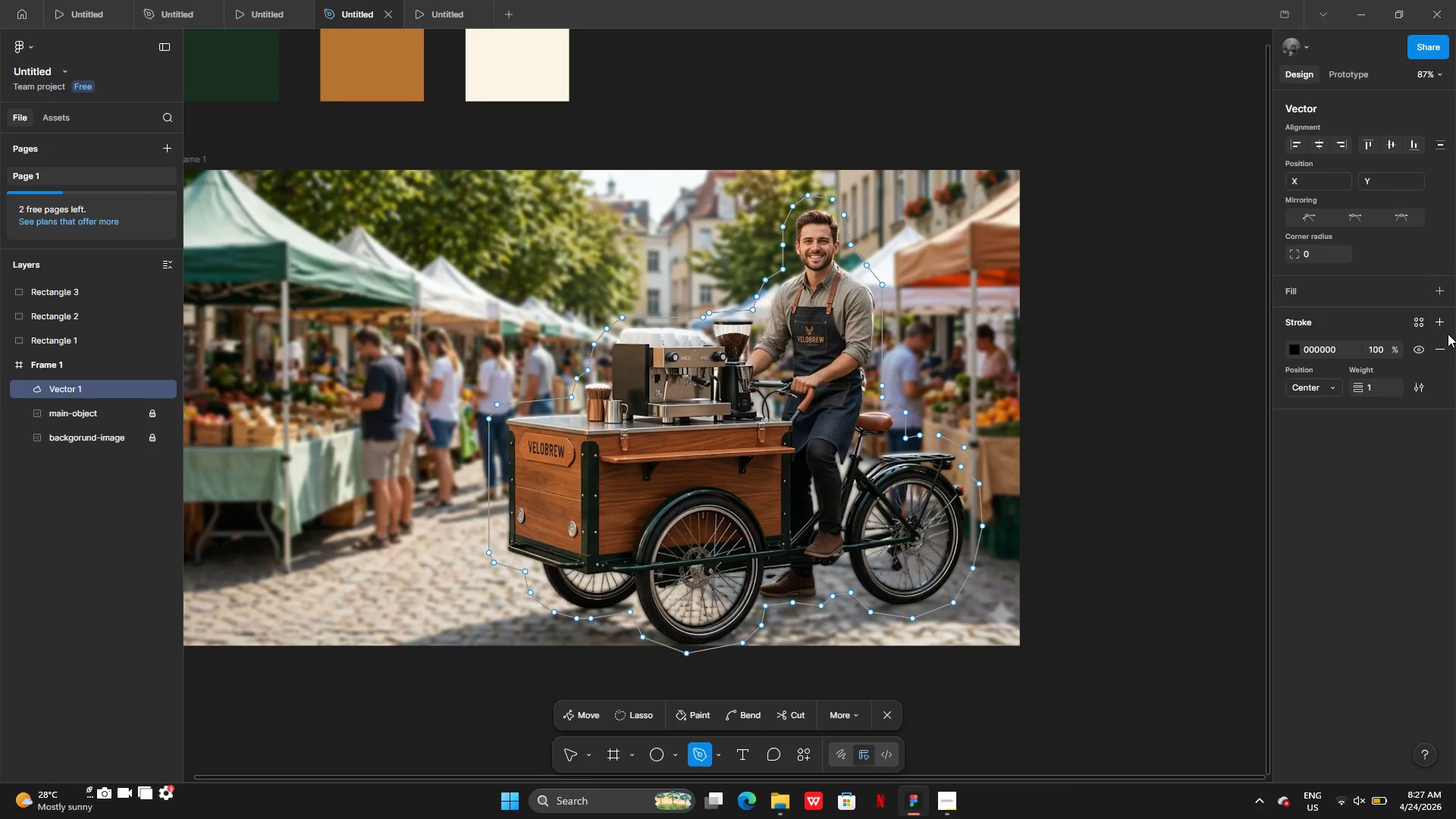 
left_click([1445, 290])
 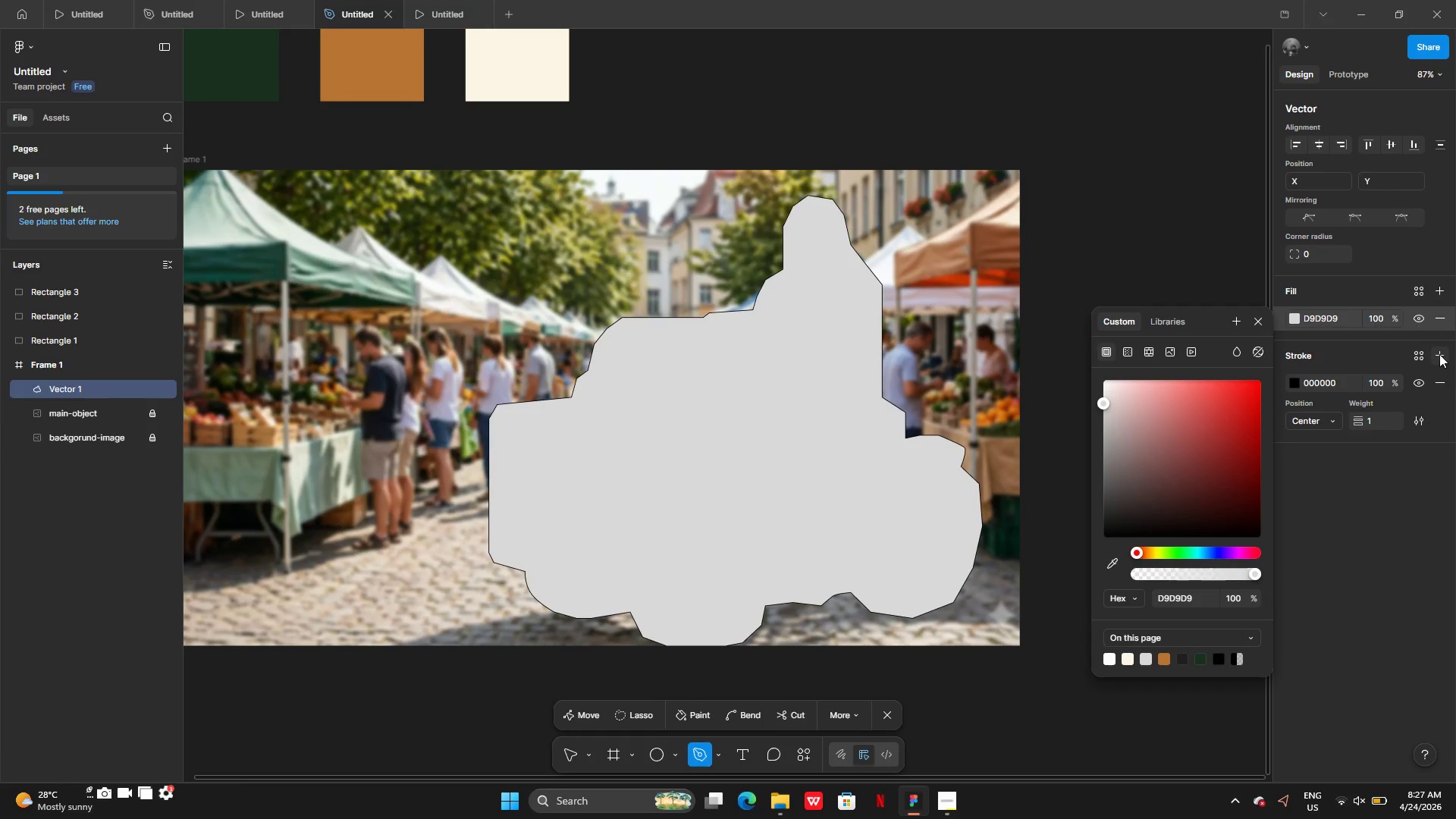 
left_click([1439, 387])
 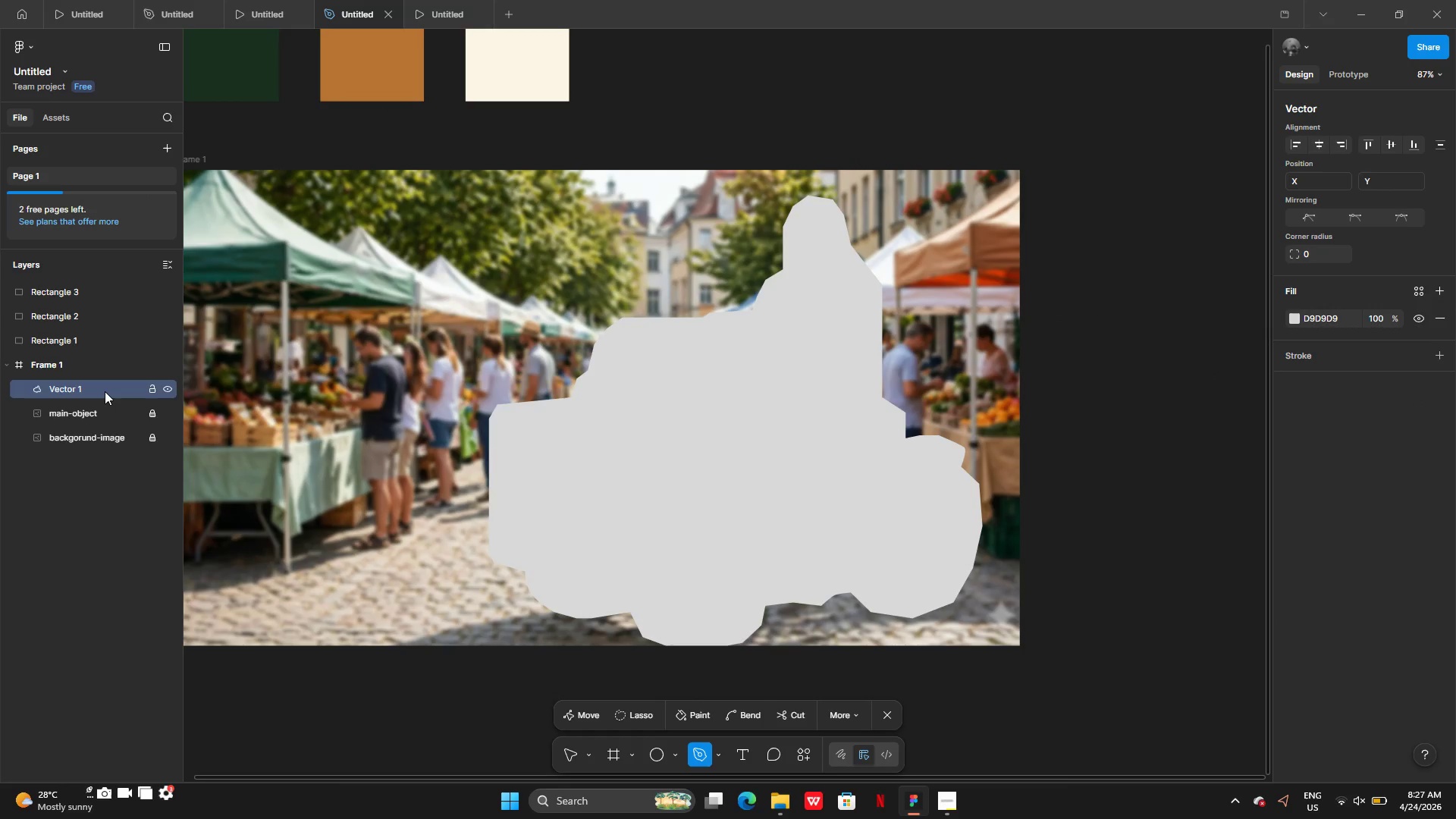 
left_click_drag(start_coordinate=[102, 388], to_coordinate=[99, 449])
 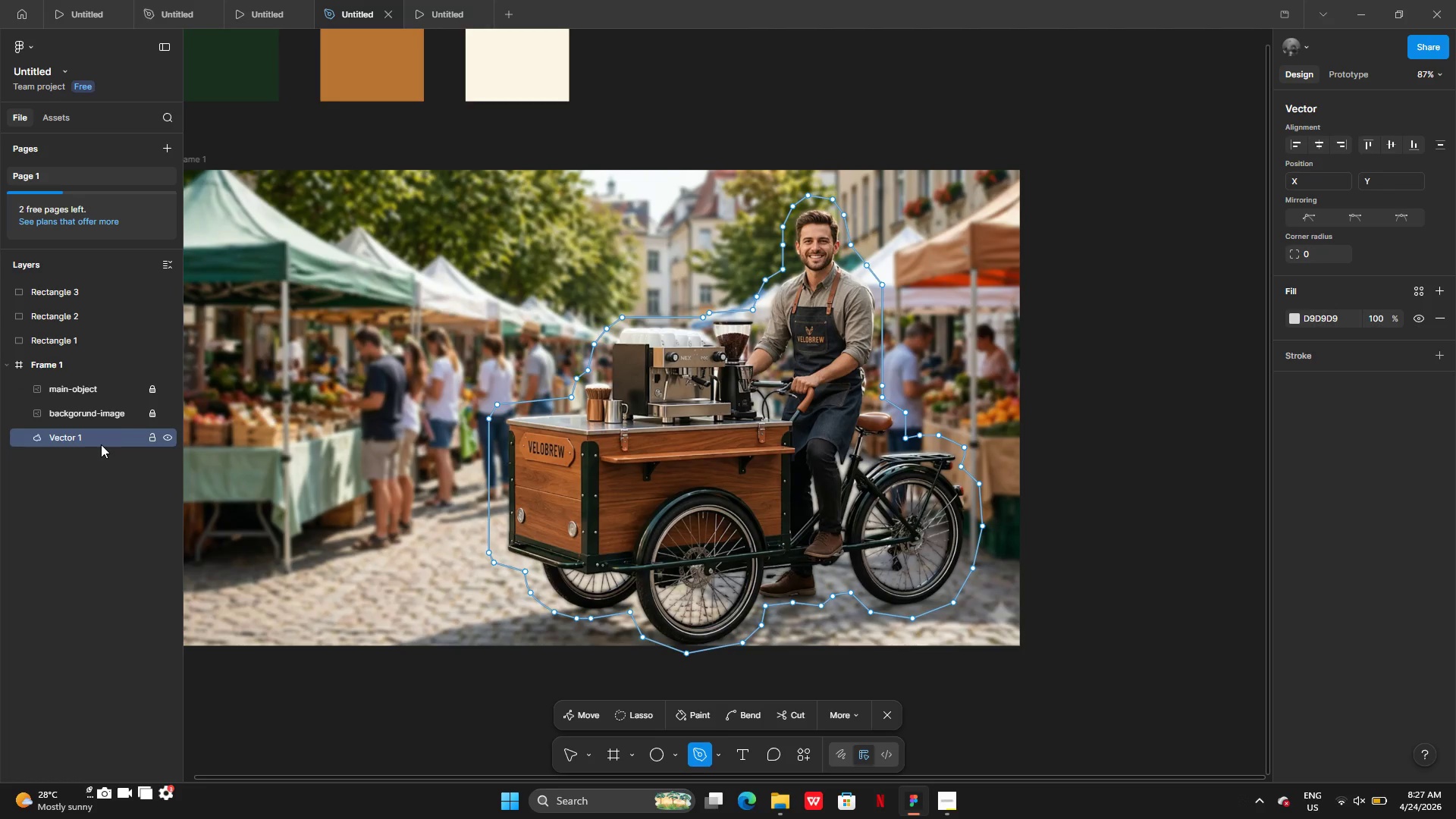 
left_click_drag(start_coordinate=[99, 441], to_coordinate=[93, 400])
 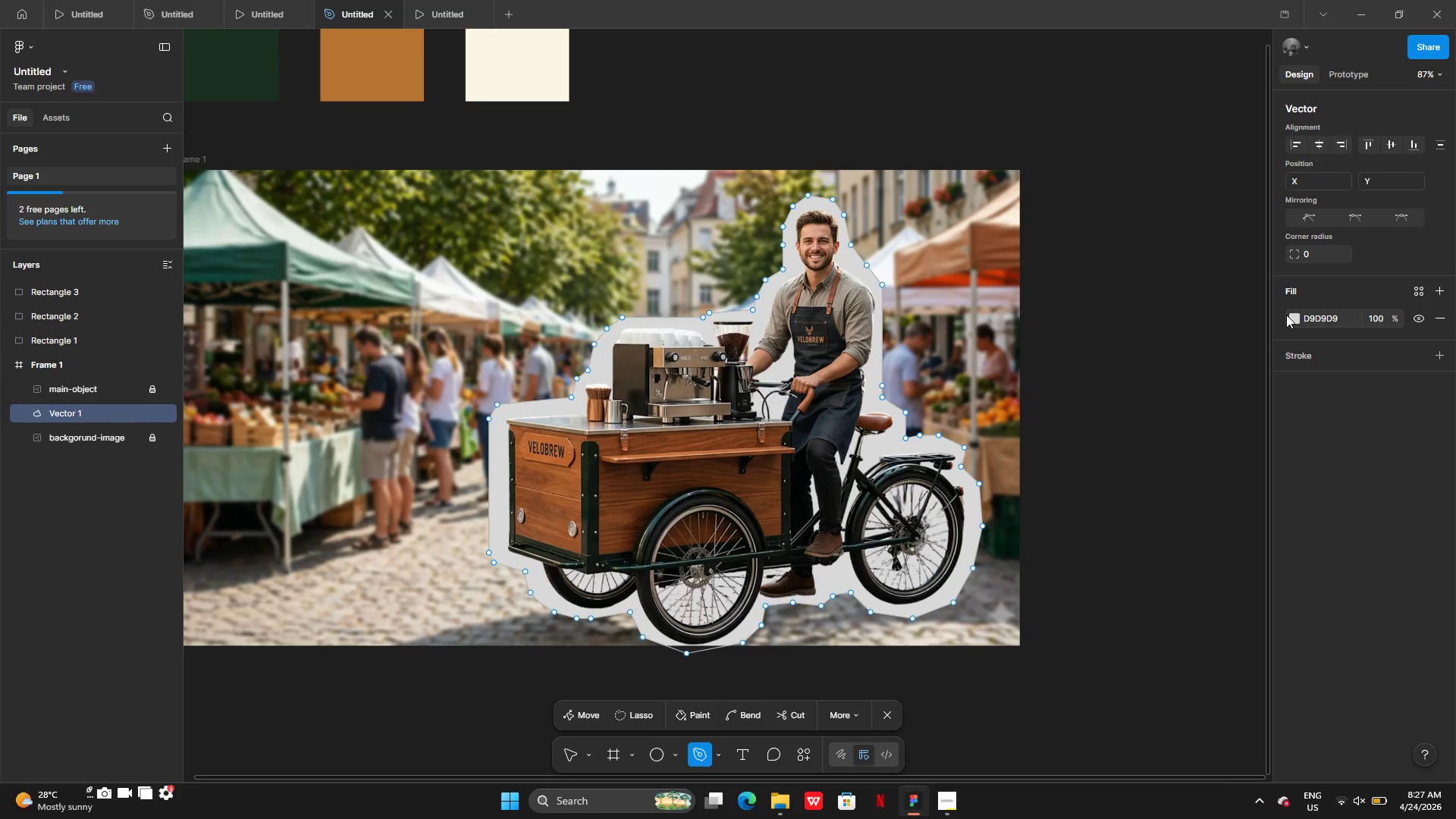 
left_click([1295, 316])
 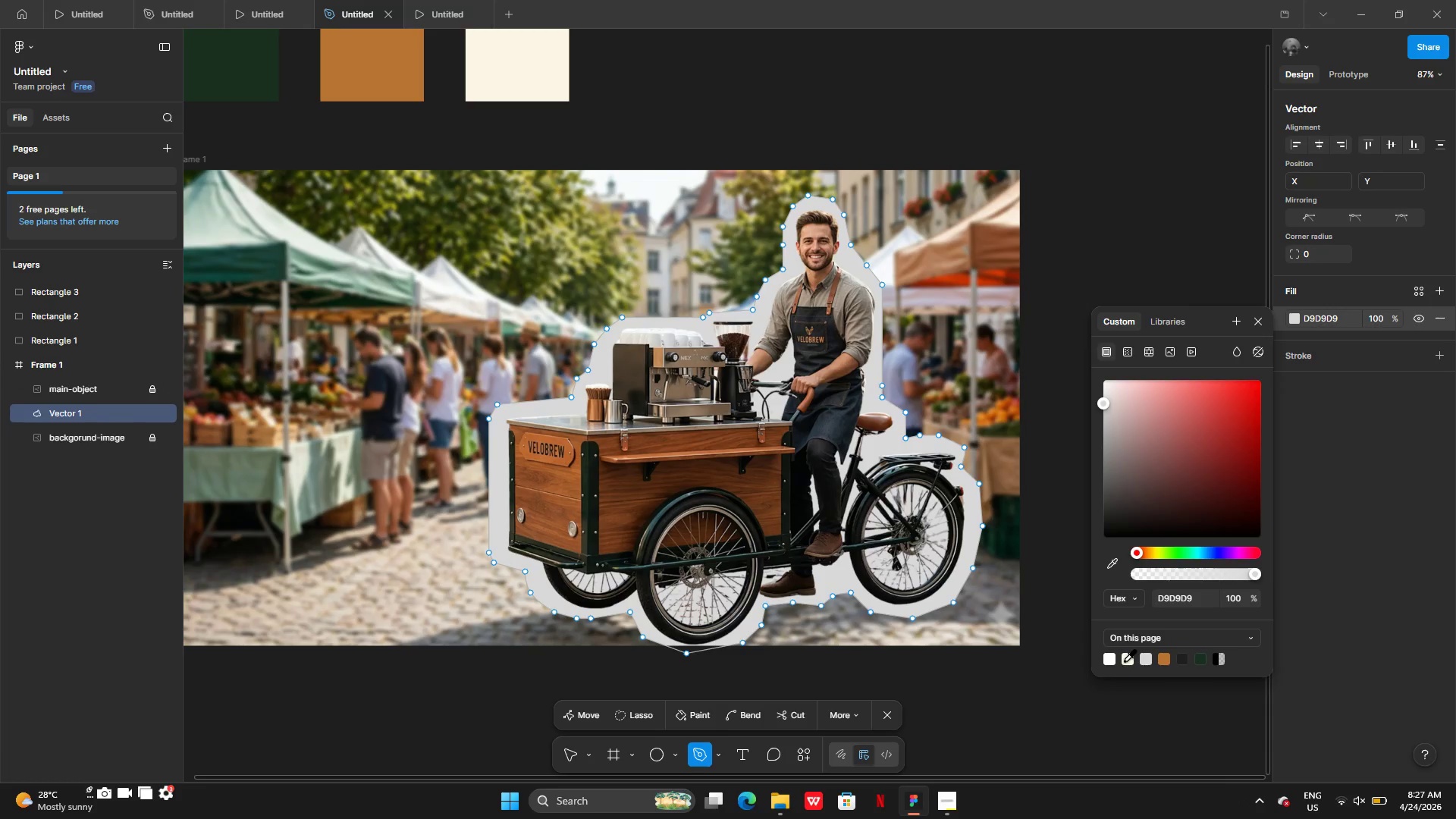 
left_click([1124, 661])
 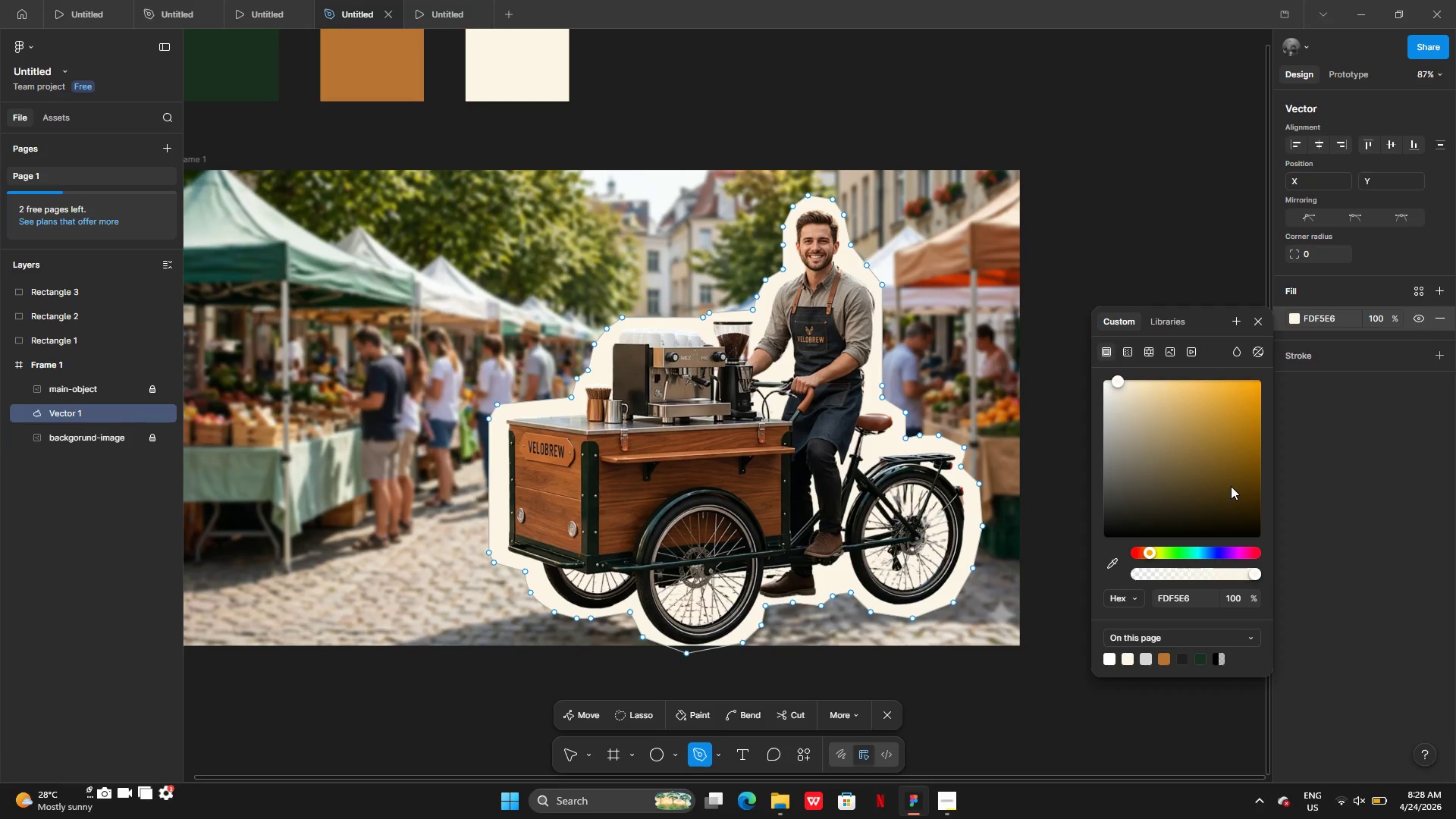 
wait(11.06)
 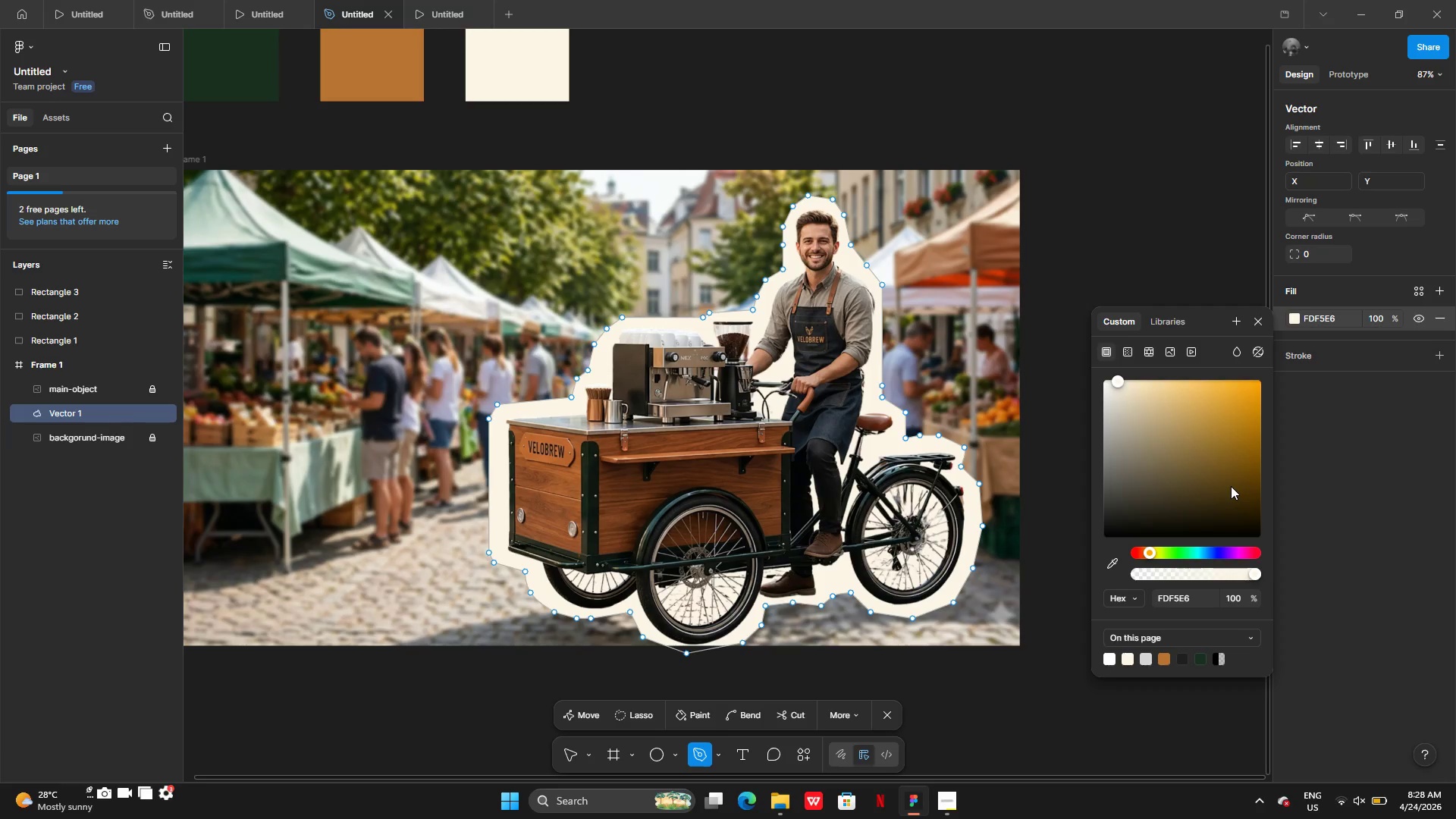 
double_click([1356, 450])
 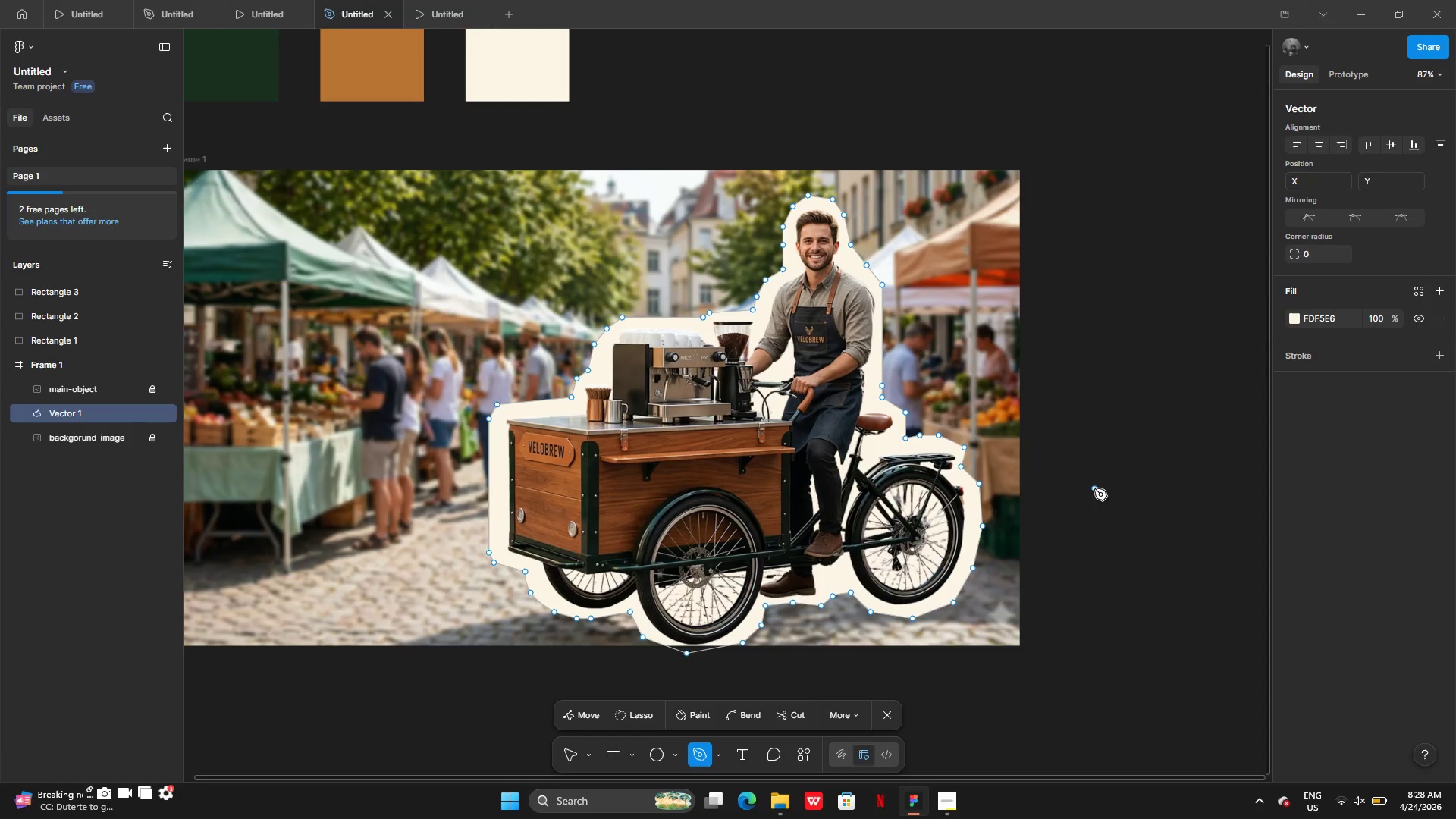 
wait(38.67)
 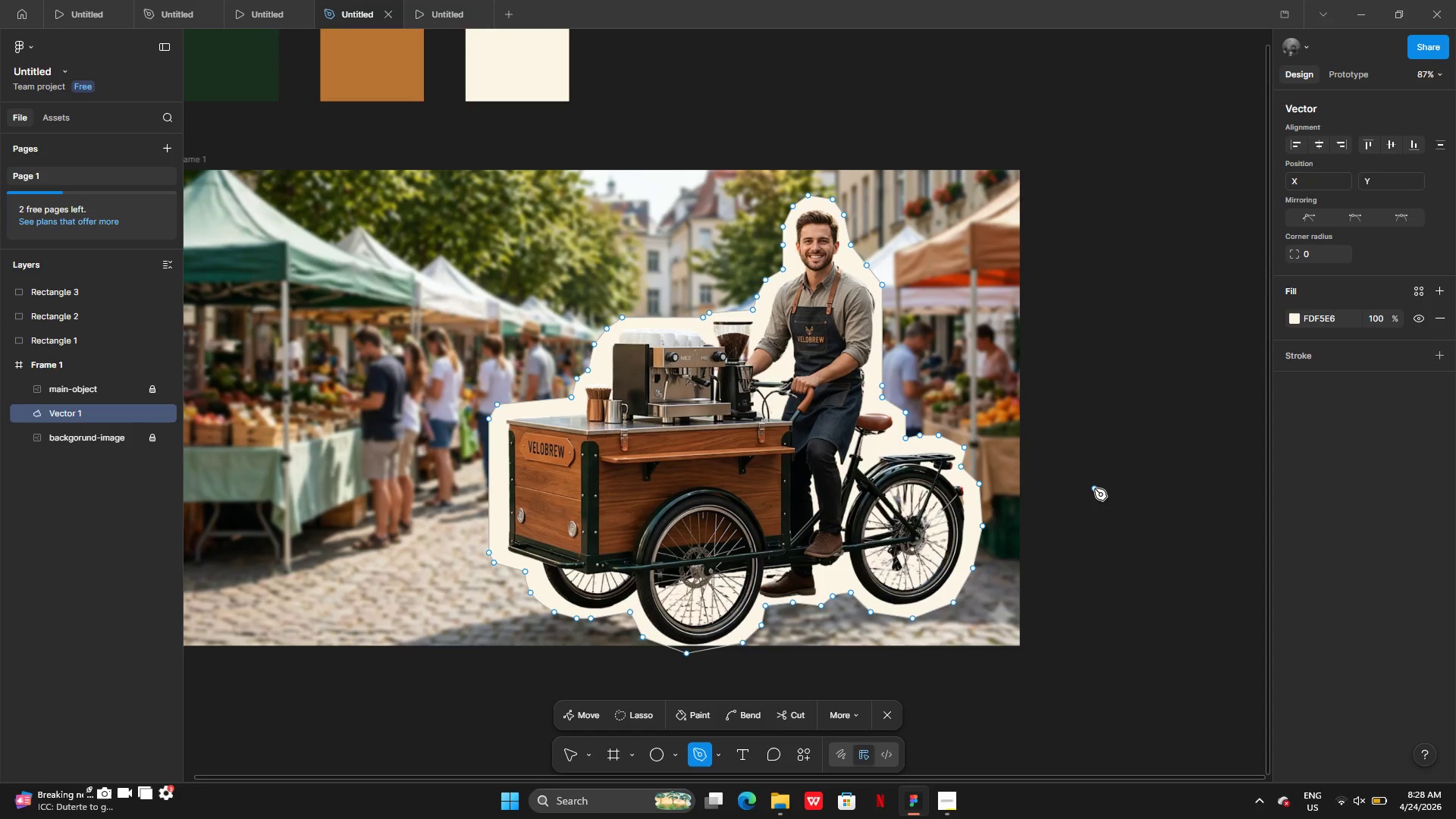 
key(Enter)
 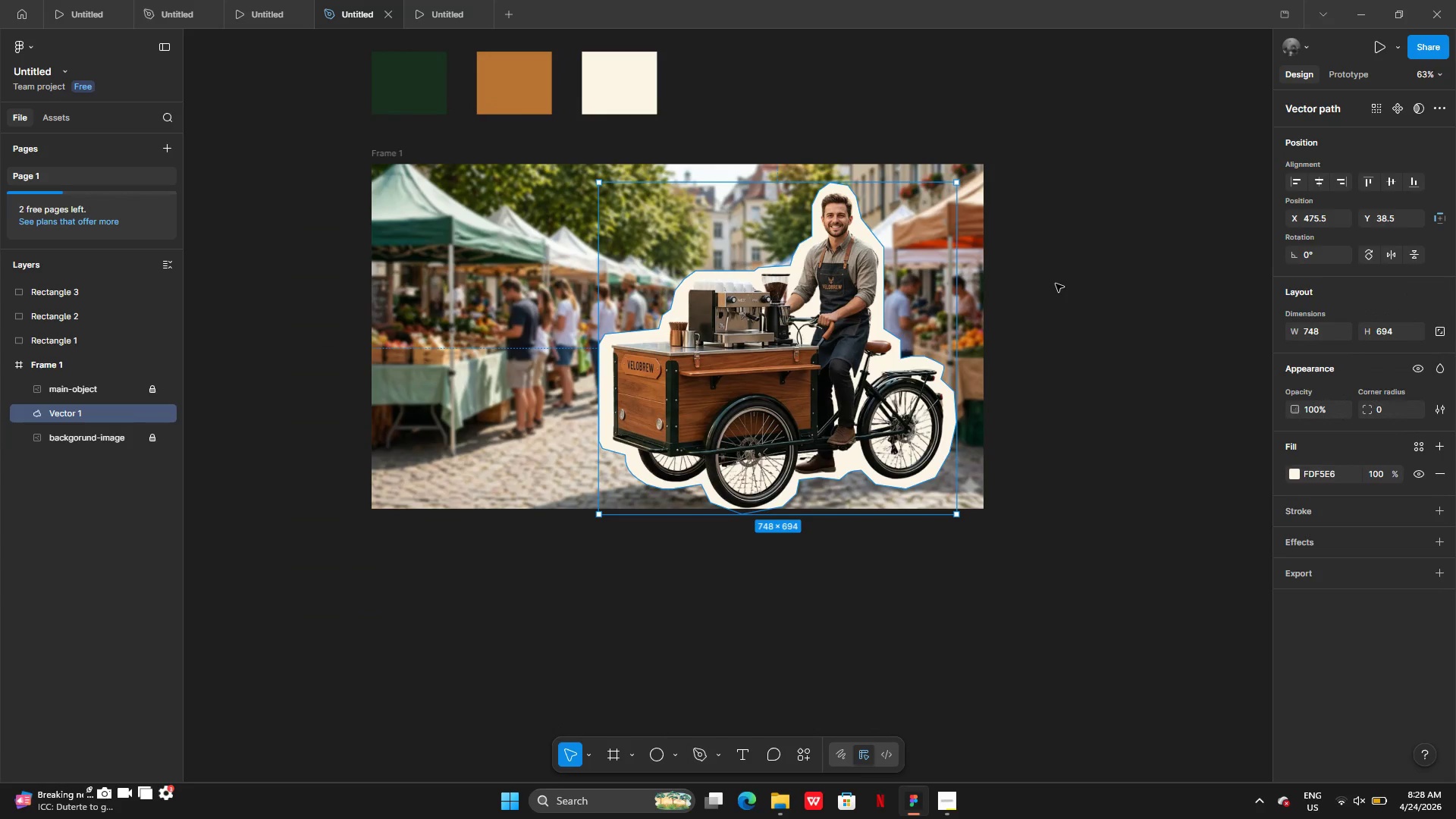 
left_click([1058, 284])
 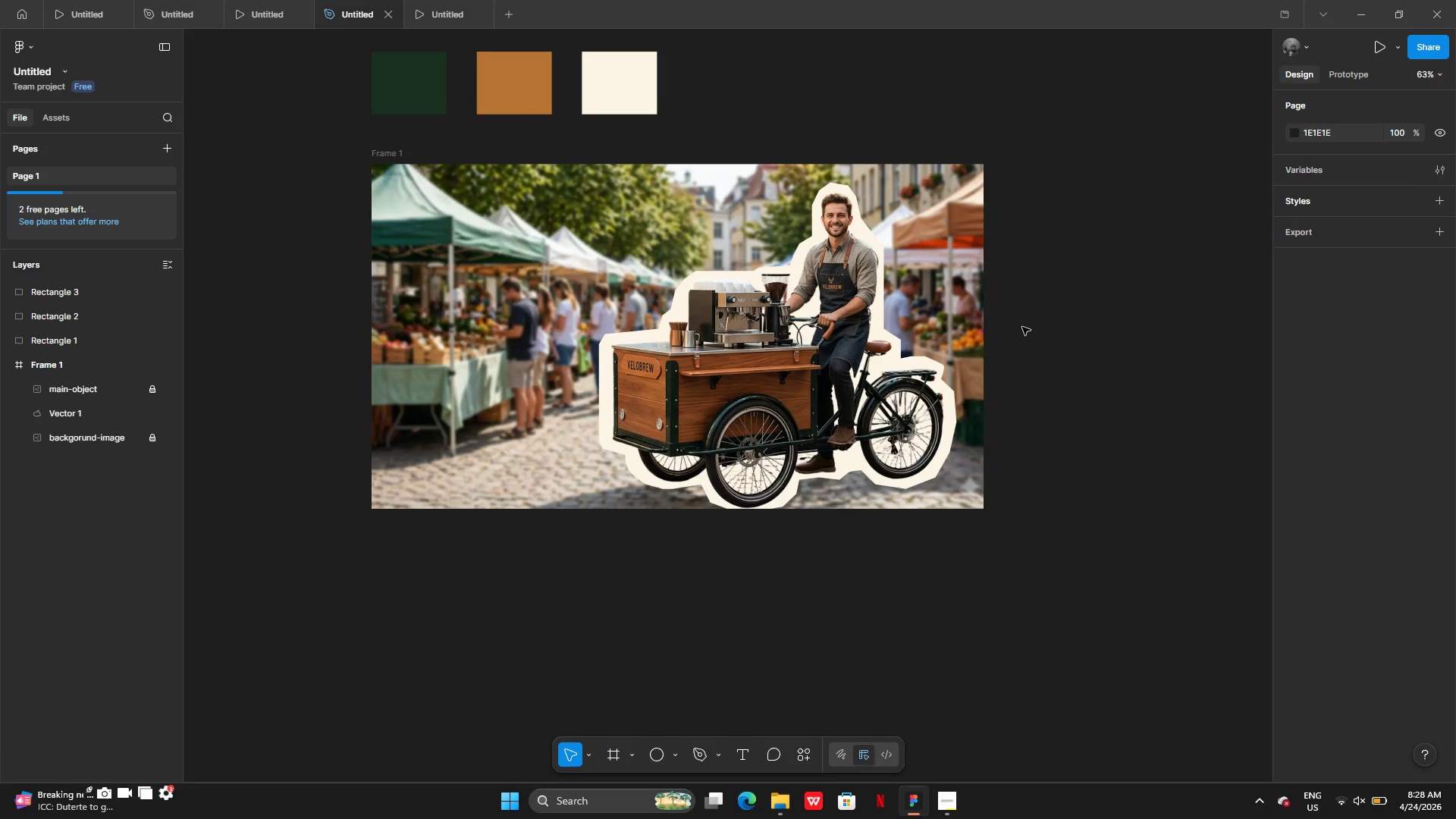 
scroll: coordinate [1022, 326], scroll_direction: down, amount: 1.0
 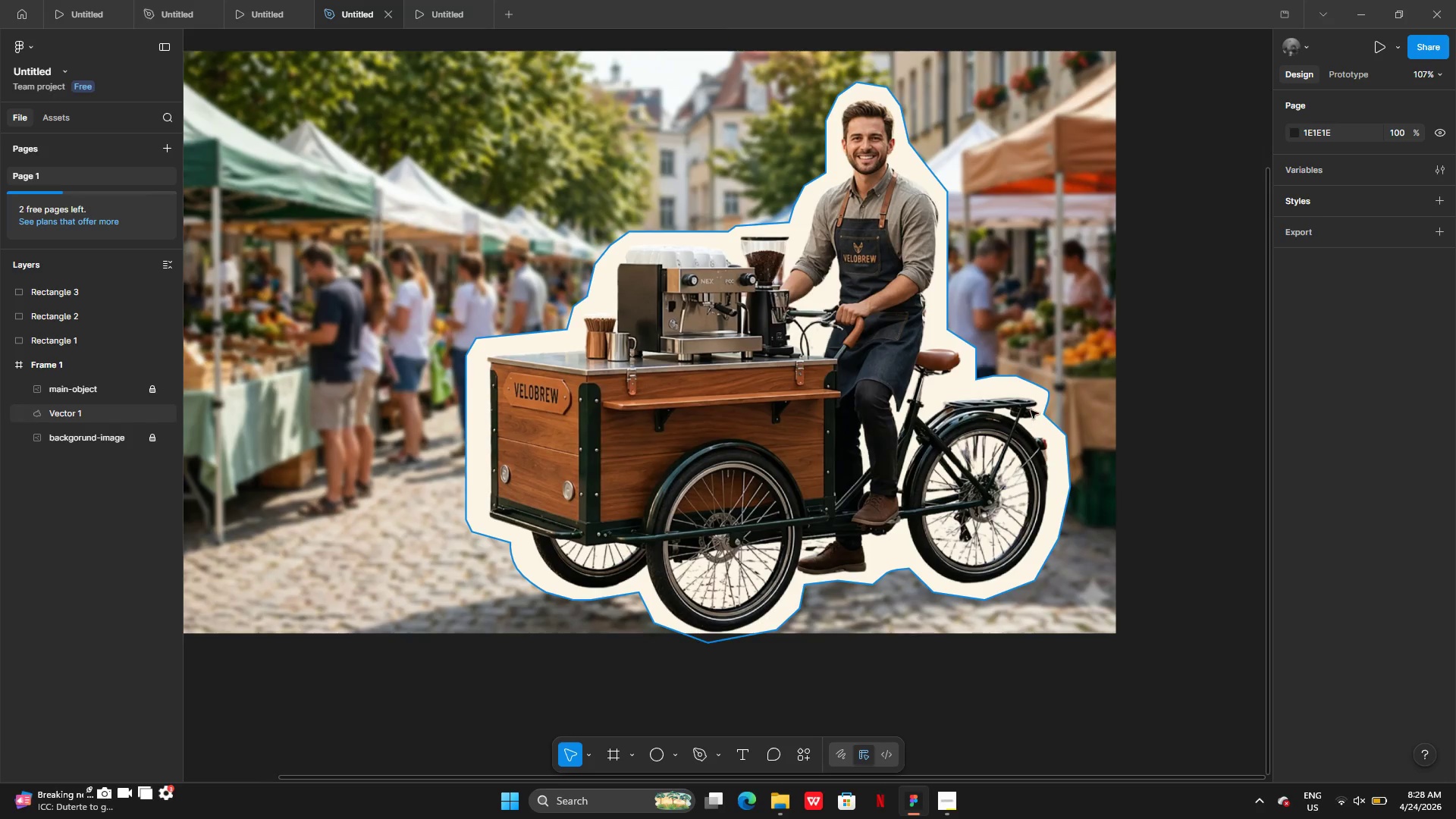 
double_click([1031, 401])
 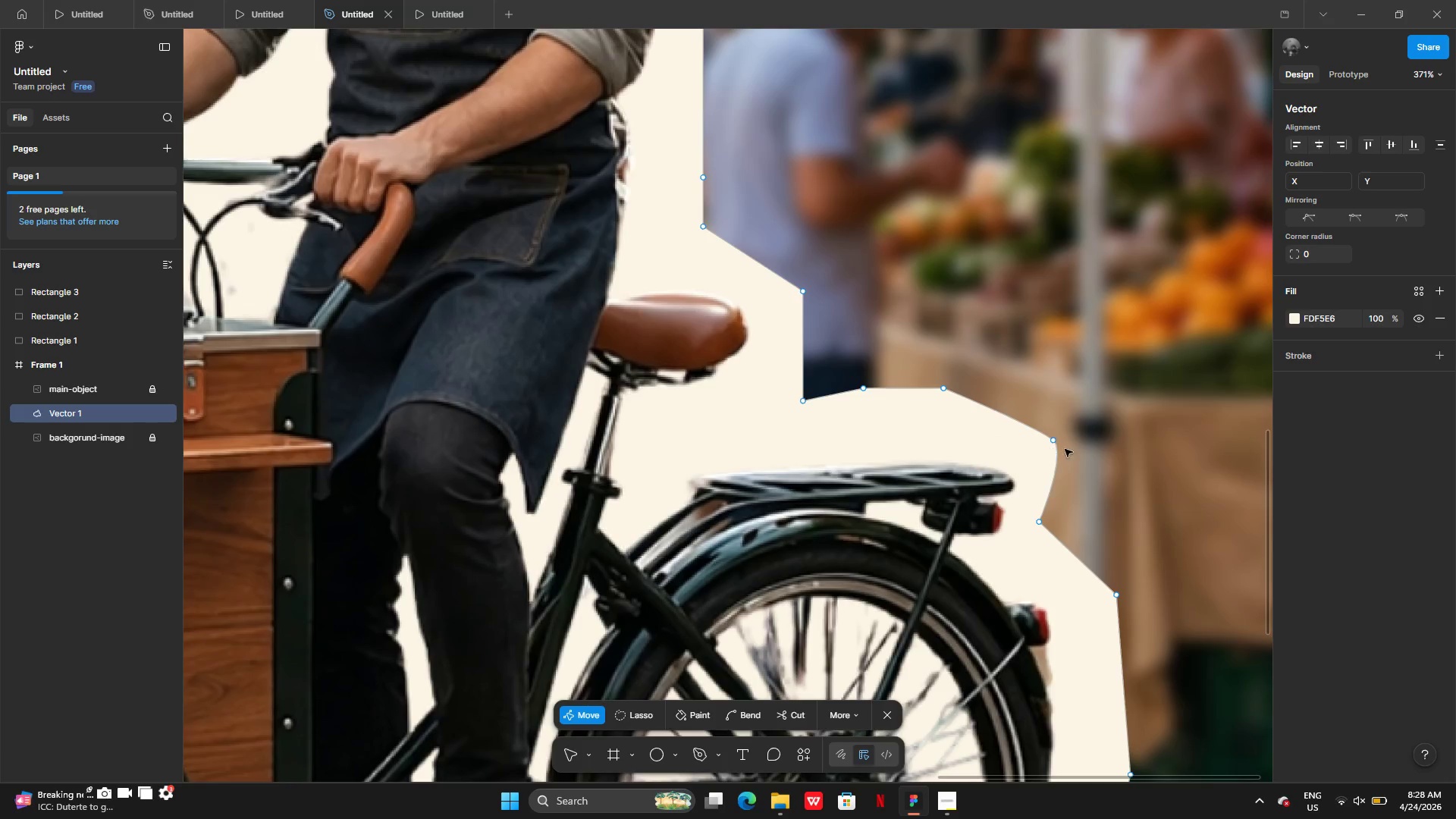 
left_click_drag(start_coordinate=[1054, 444], to_coordinate=[1022, 428])
 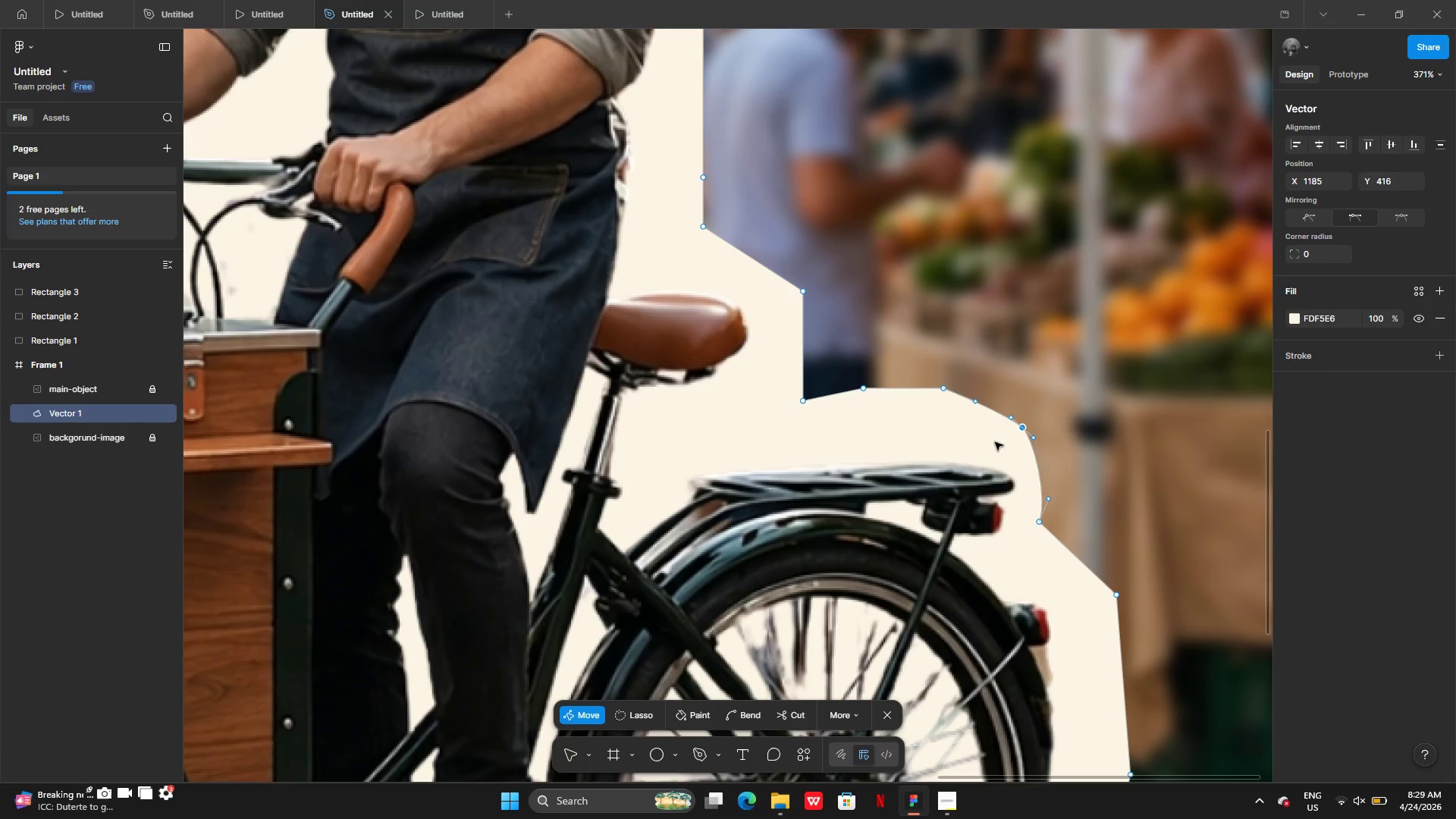 
wait(12.19)
 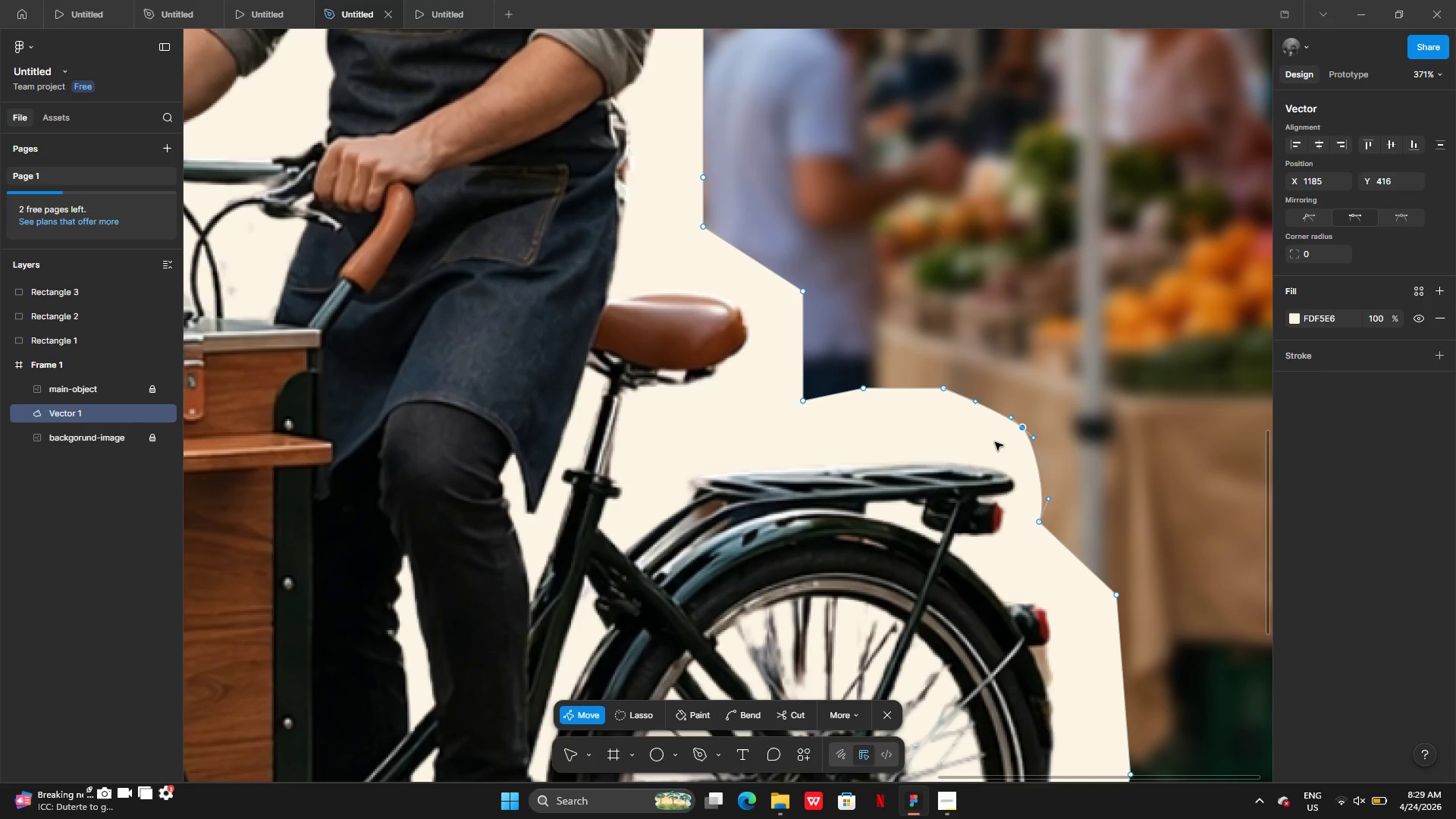 
left_click_drag(start_coordinate=[1029, 362], to_coordinate=[1025, 362])
 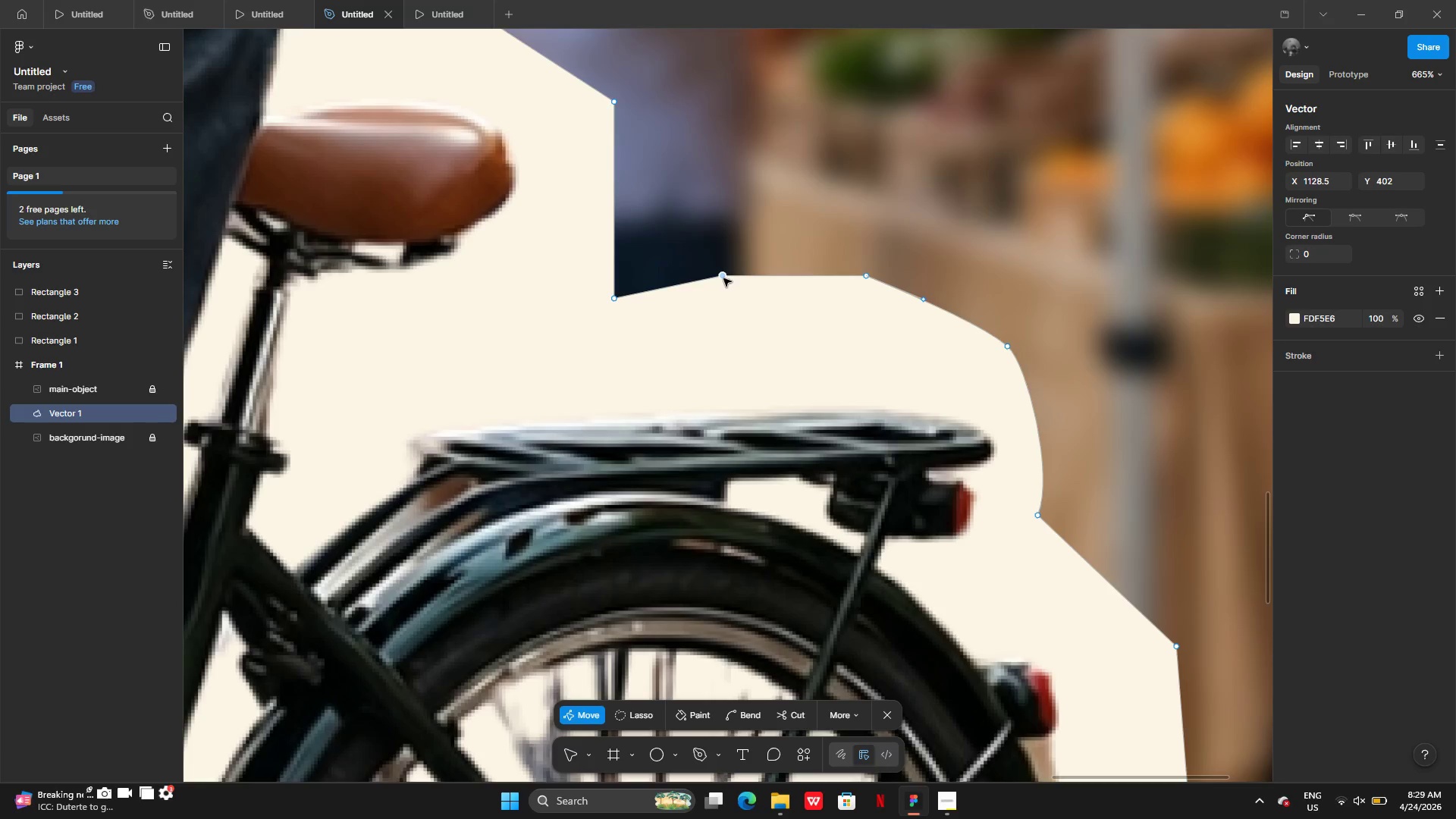 
left_click_drag(start_coordinate=[723, 278], to_coordinate=[707, 289])
 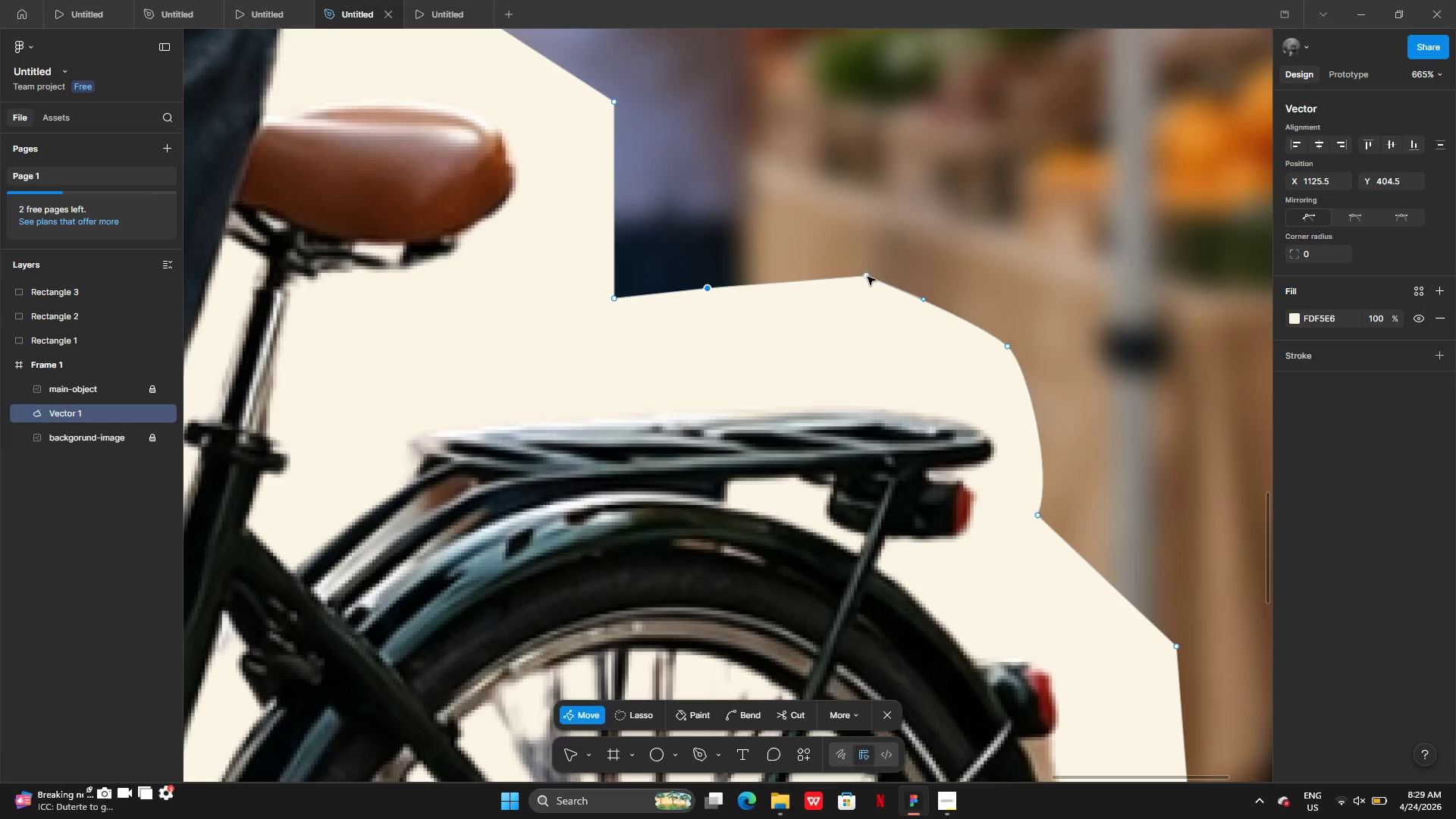 
left_click_drag(start_coordinate=[868, 277], to_coordinate=[848, 287])
 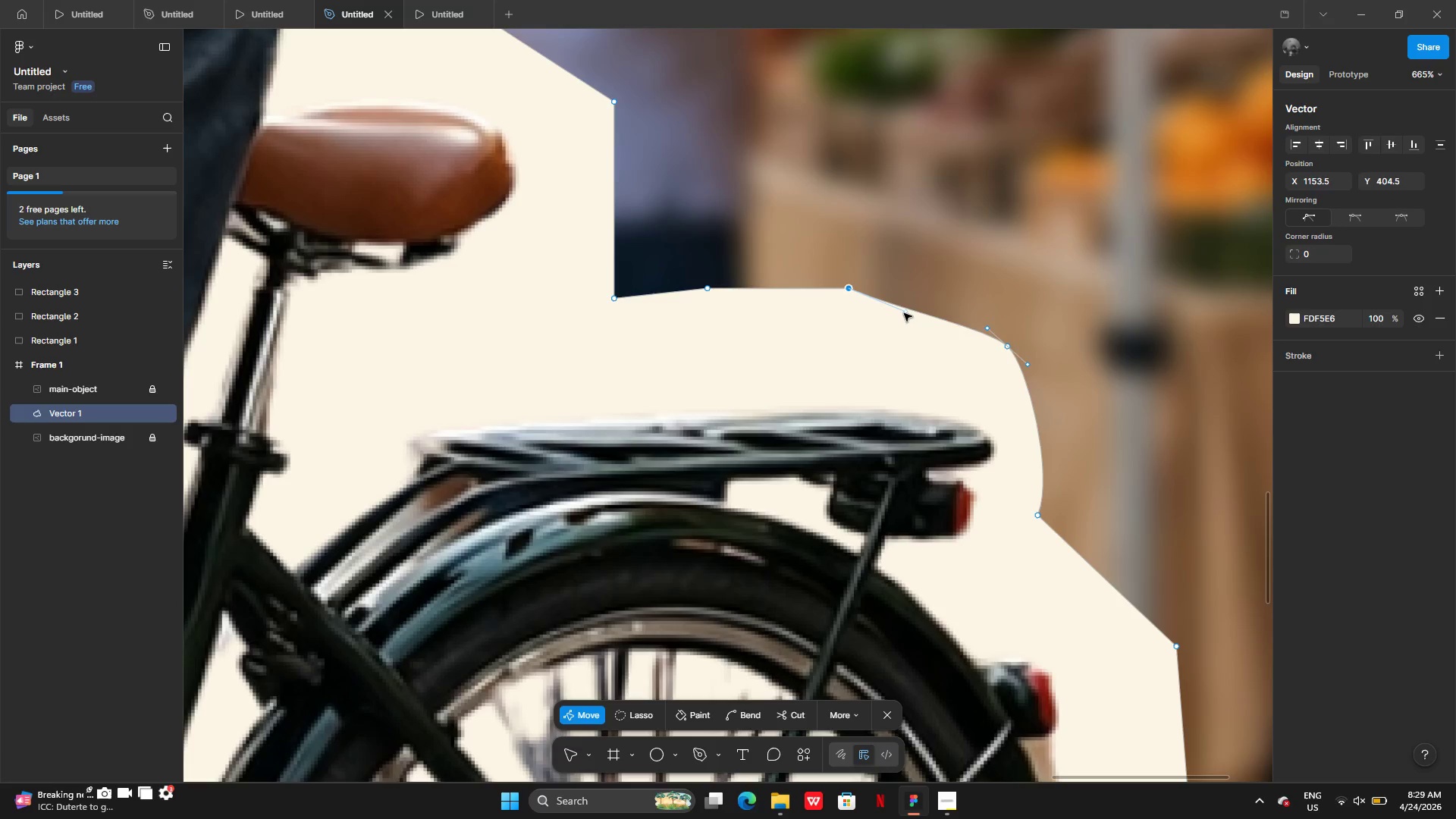 
left_click_drag(start_coordinate=[904, 313], to_coordinate=[895, 297])
 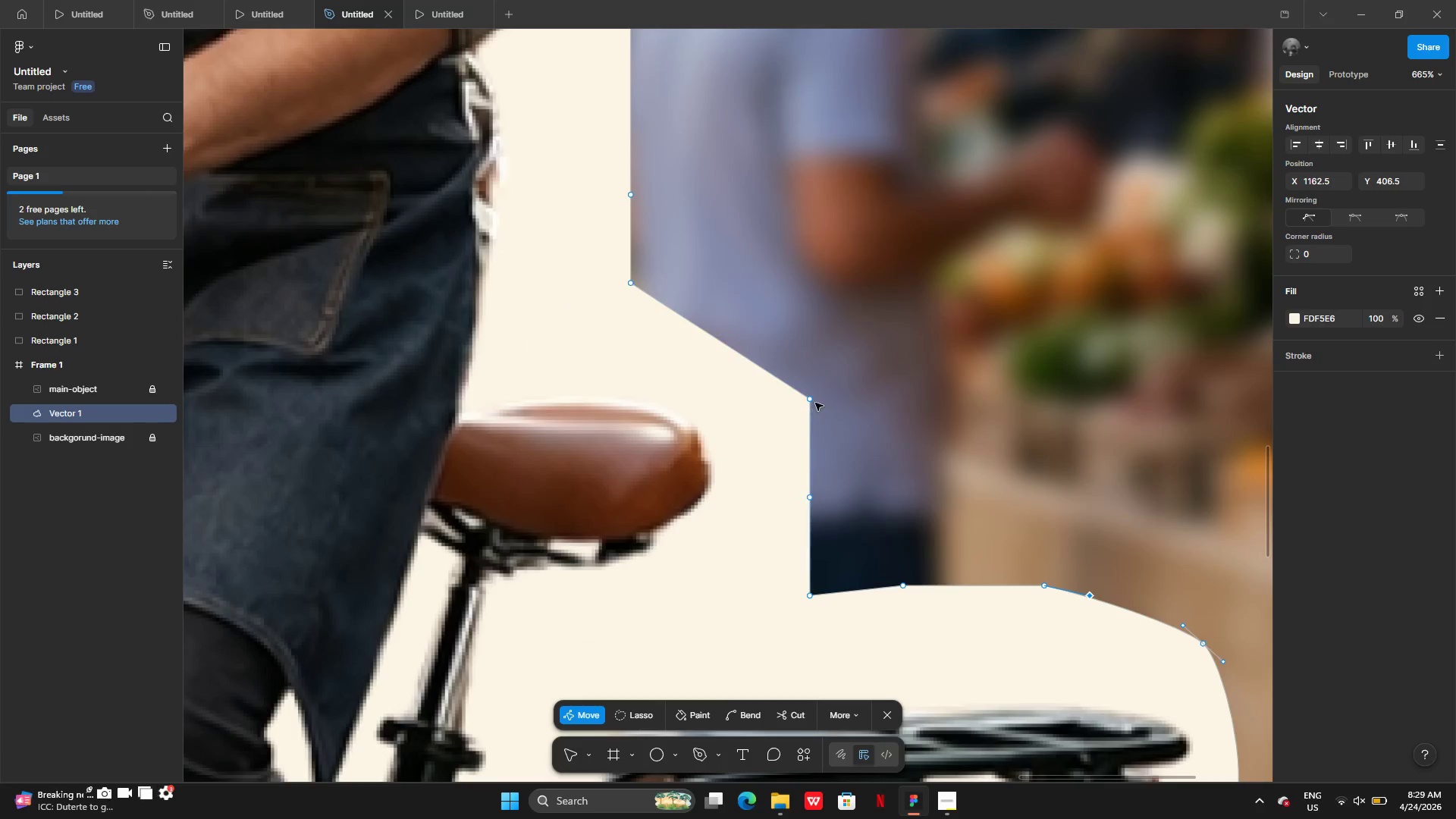 
left_click_drag(start_coordinate=[812, 401], to_coordinate=[788, 386])
 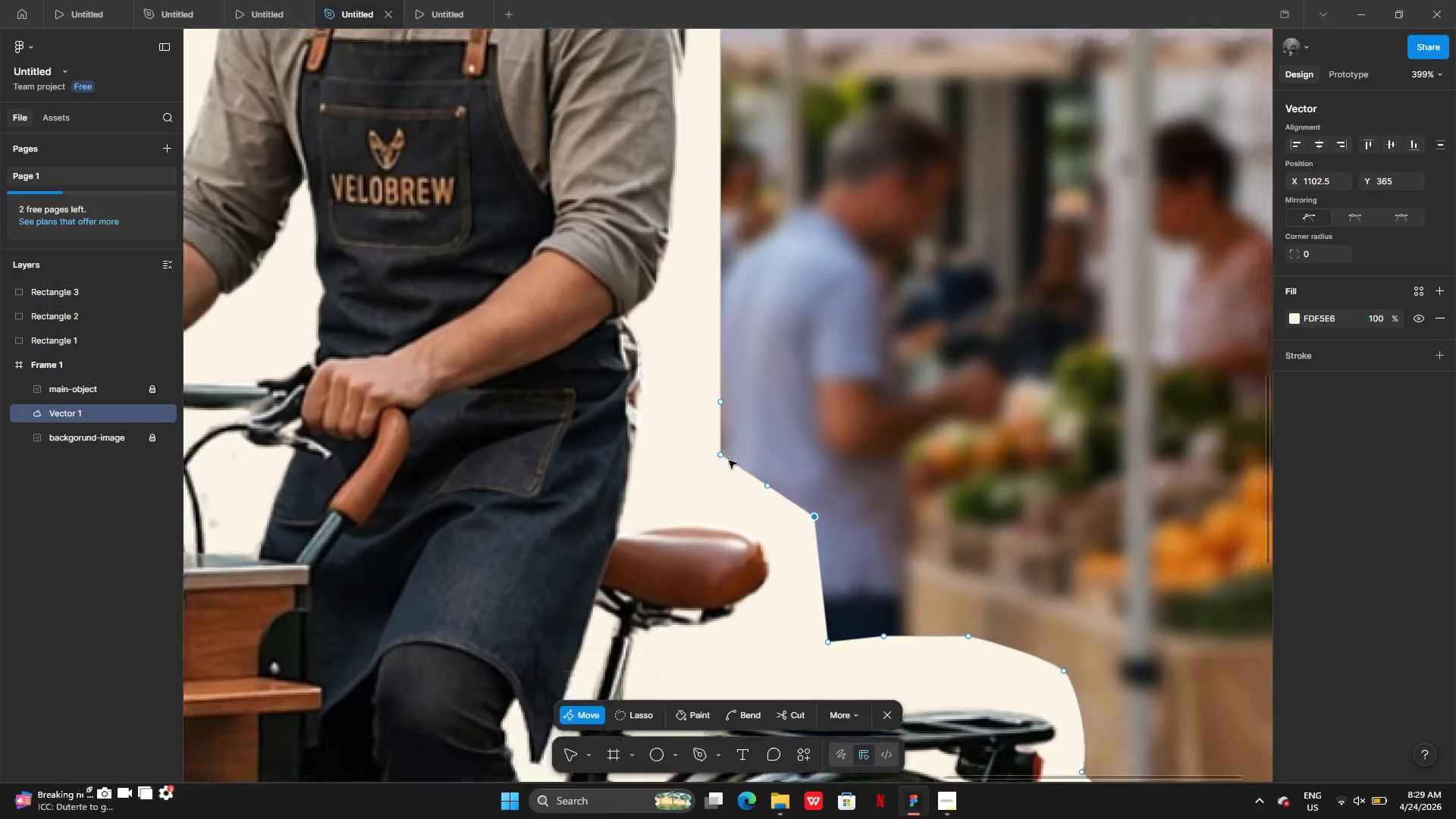 
left_click_drag(start_coordinate=[722, 456], to_coordinate=[723, 444])
 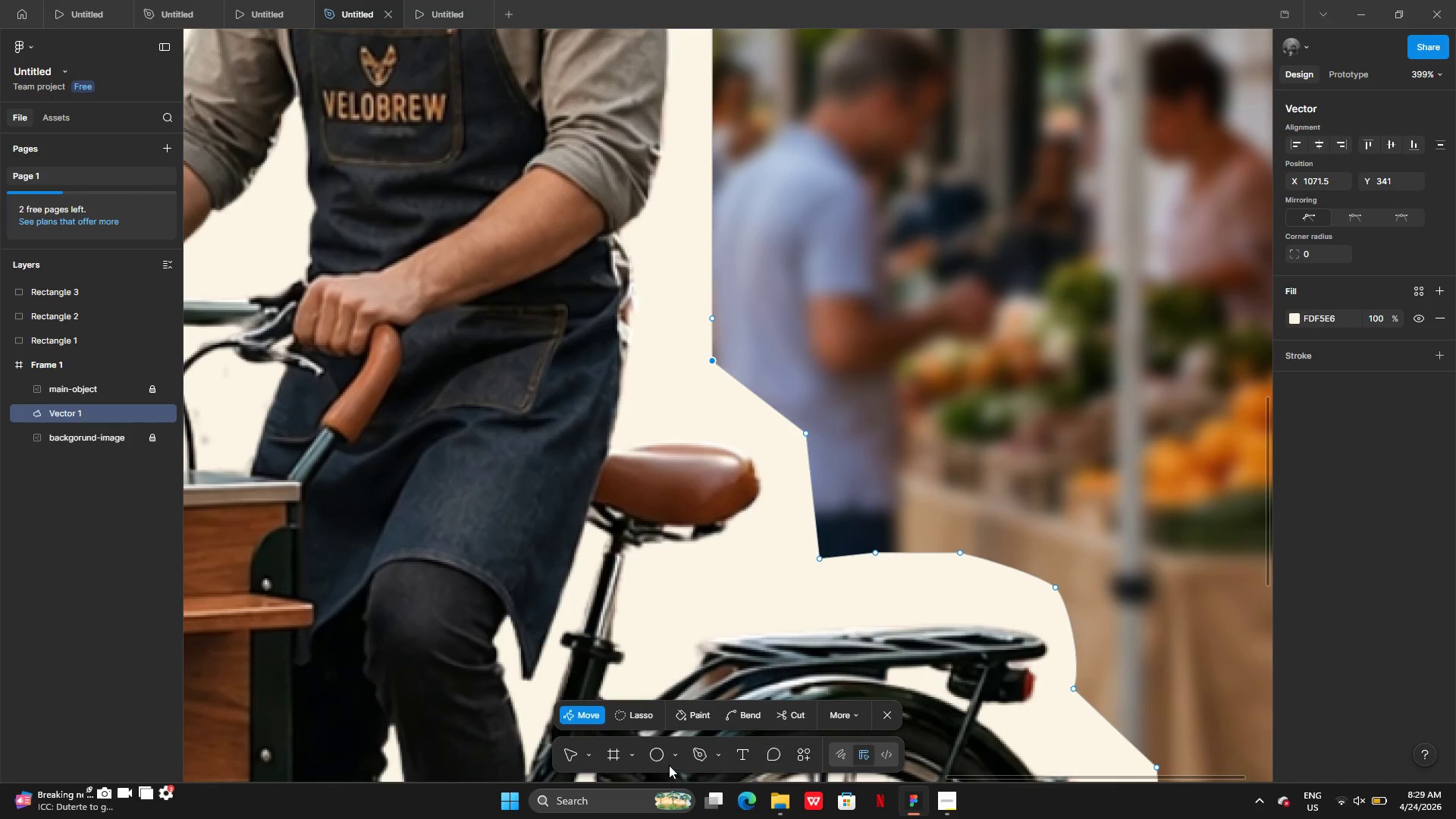 
left_click([753, 715])
 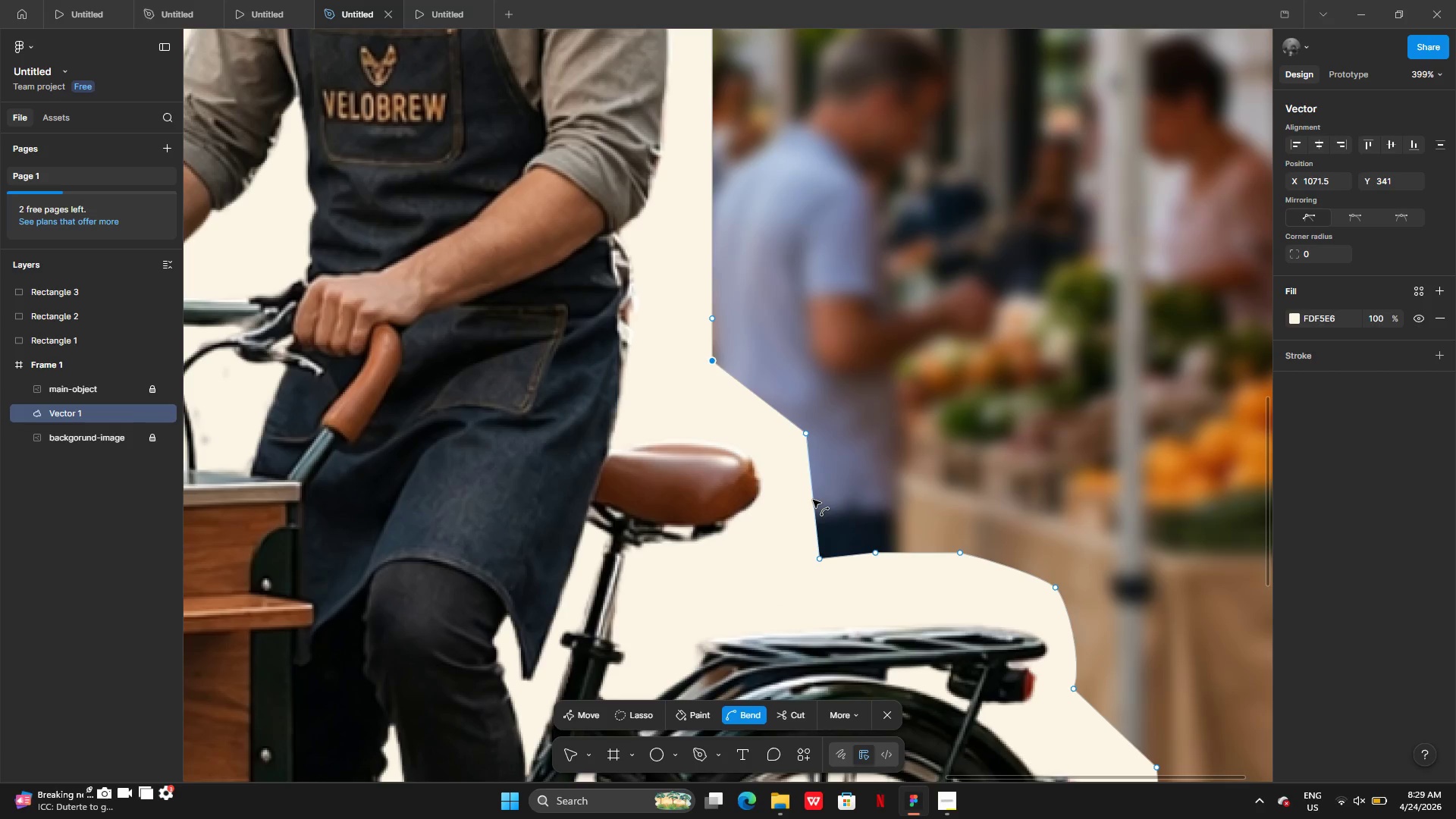 
left_click_drag(start_coordinate=[813, 500], to_coordinate=[824, 500])
 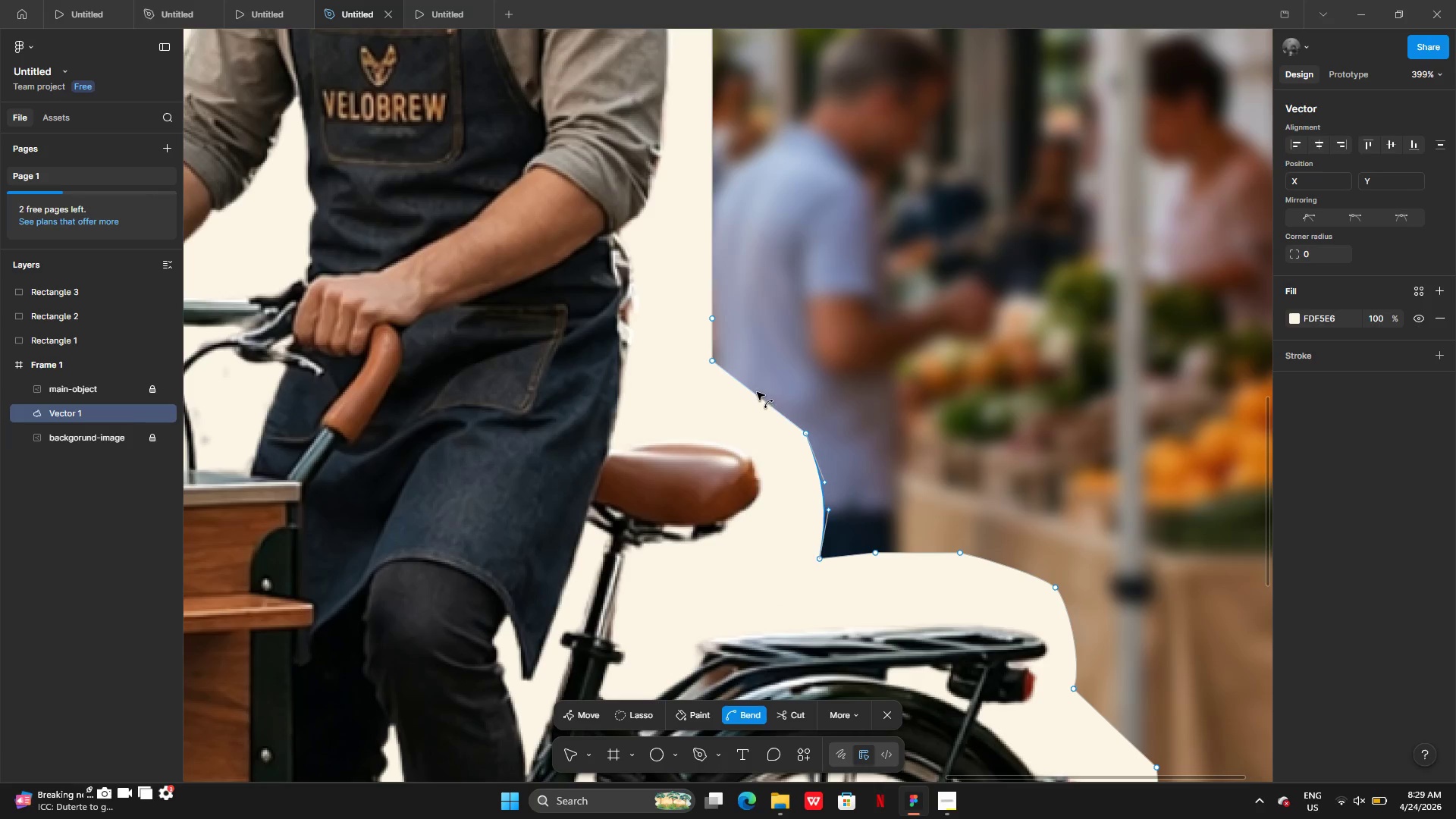 
left_click_drag(start_coordinate=[757, 395], to_coordinate=[761, 382])
 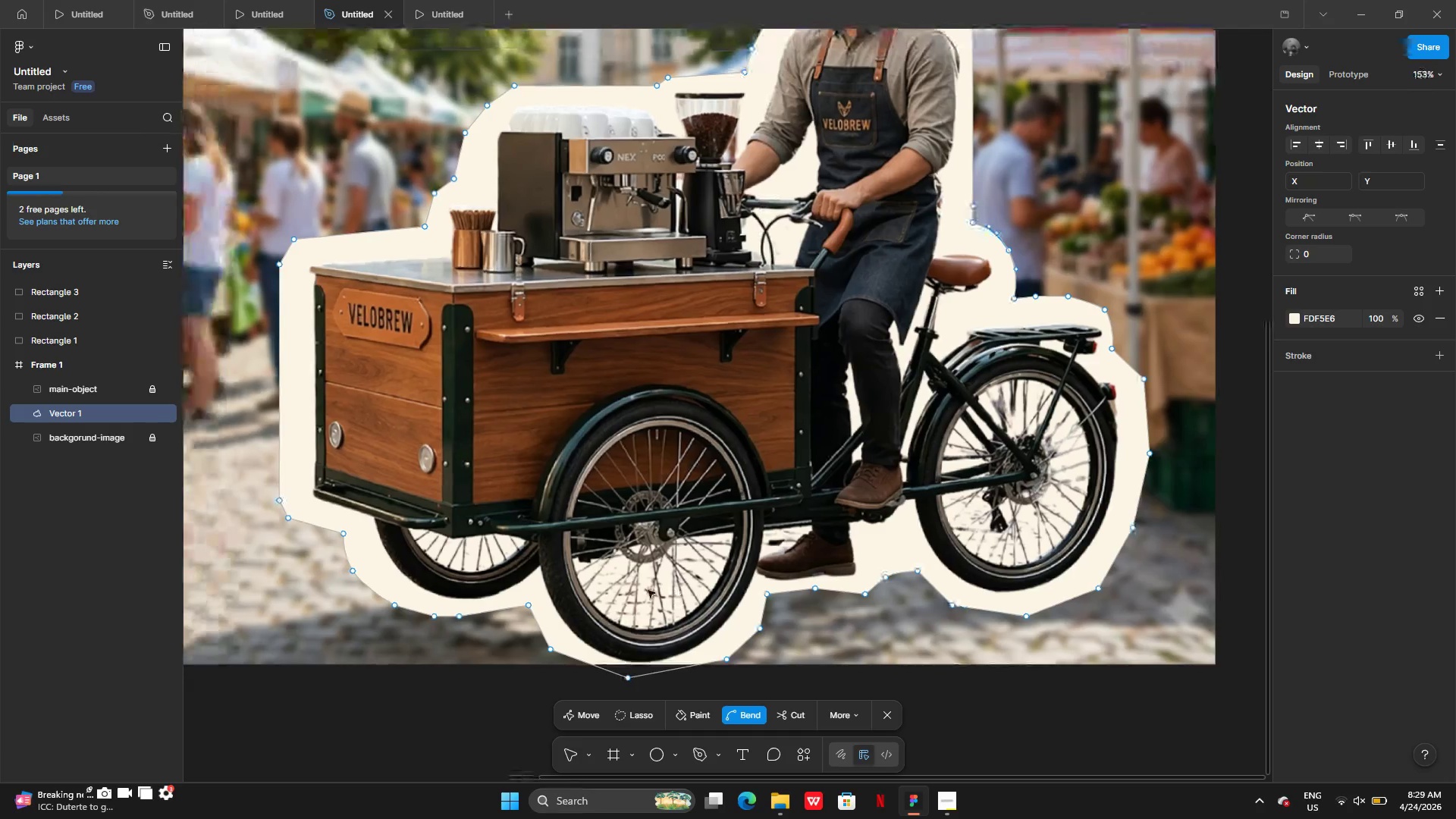 
wait(14.69)
 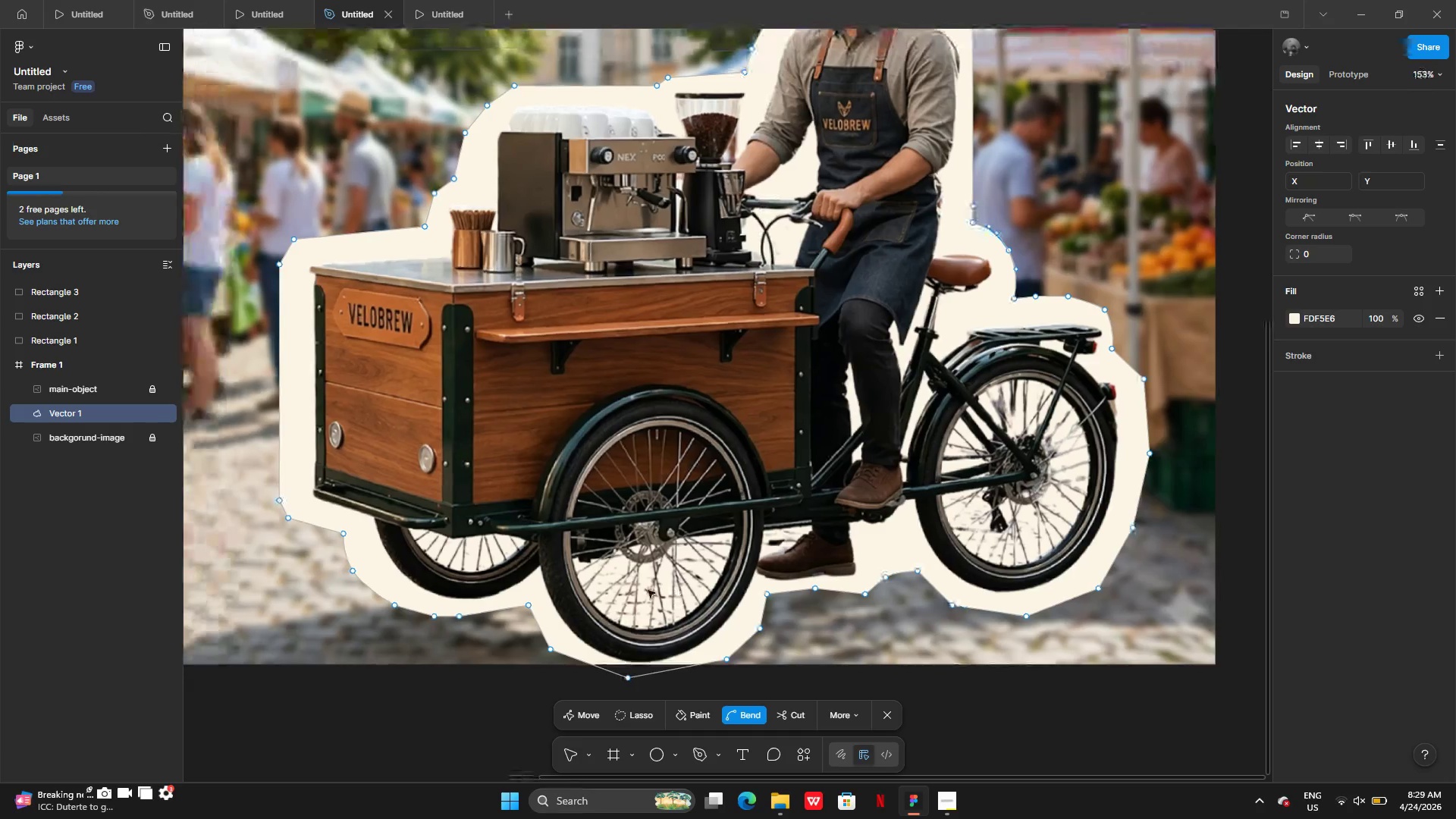 
left_click_drag(start_coordinate=[607, 529], to_coordinate=[591, 519])
 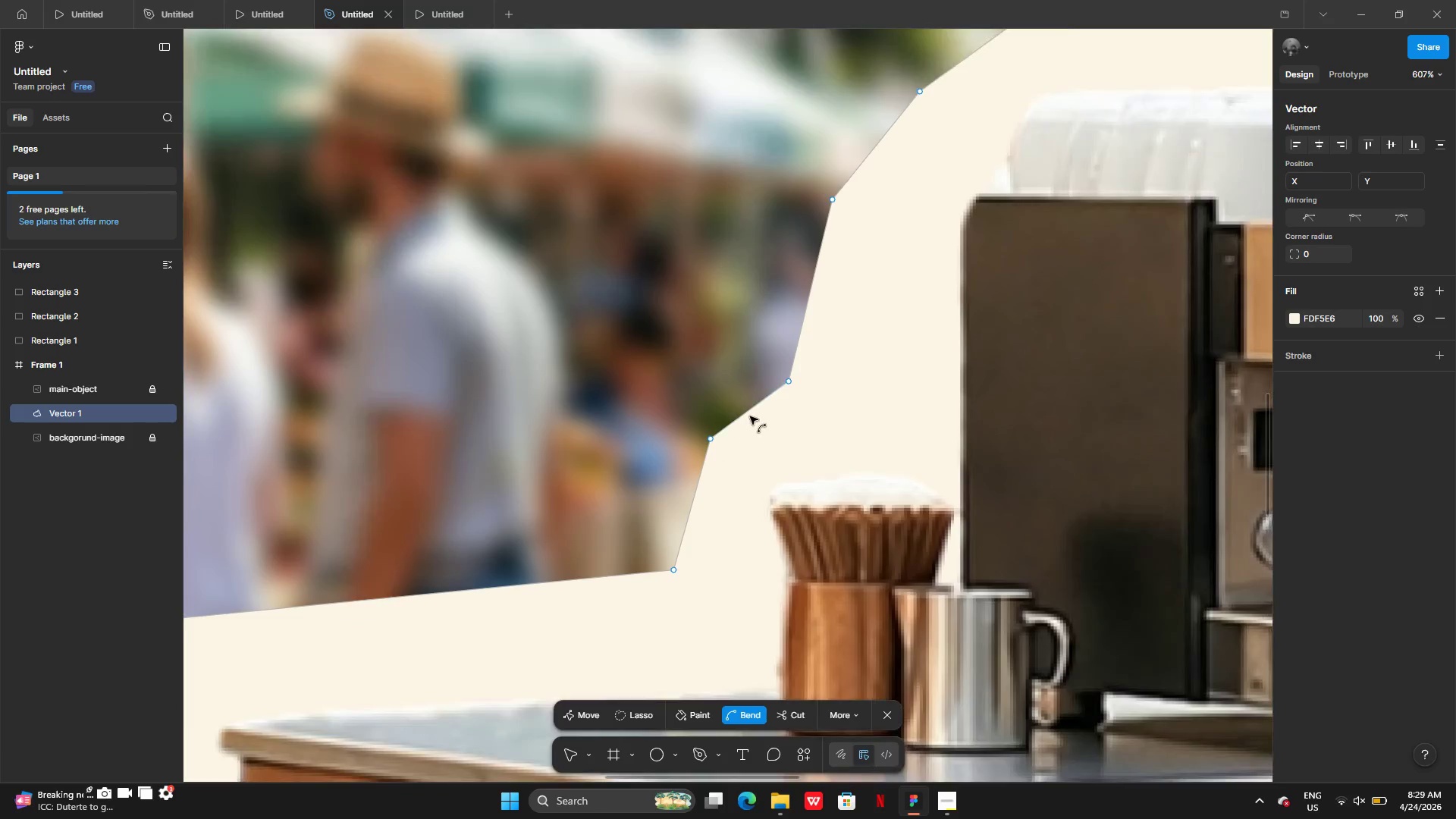 
left_click_drag(start_coordinate=[750, 411], to_coordinate=[744, 406])
 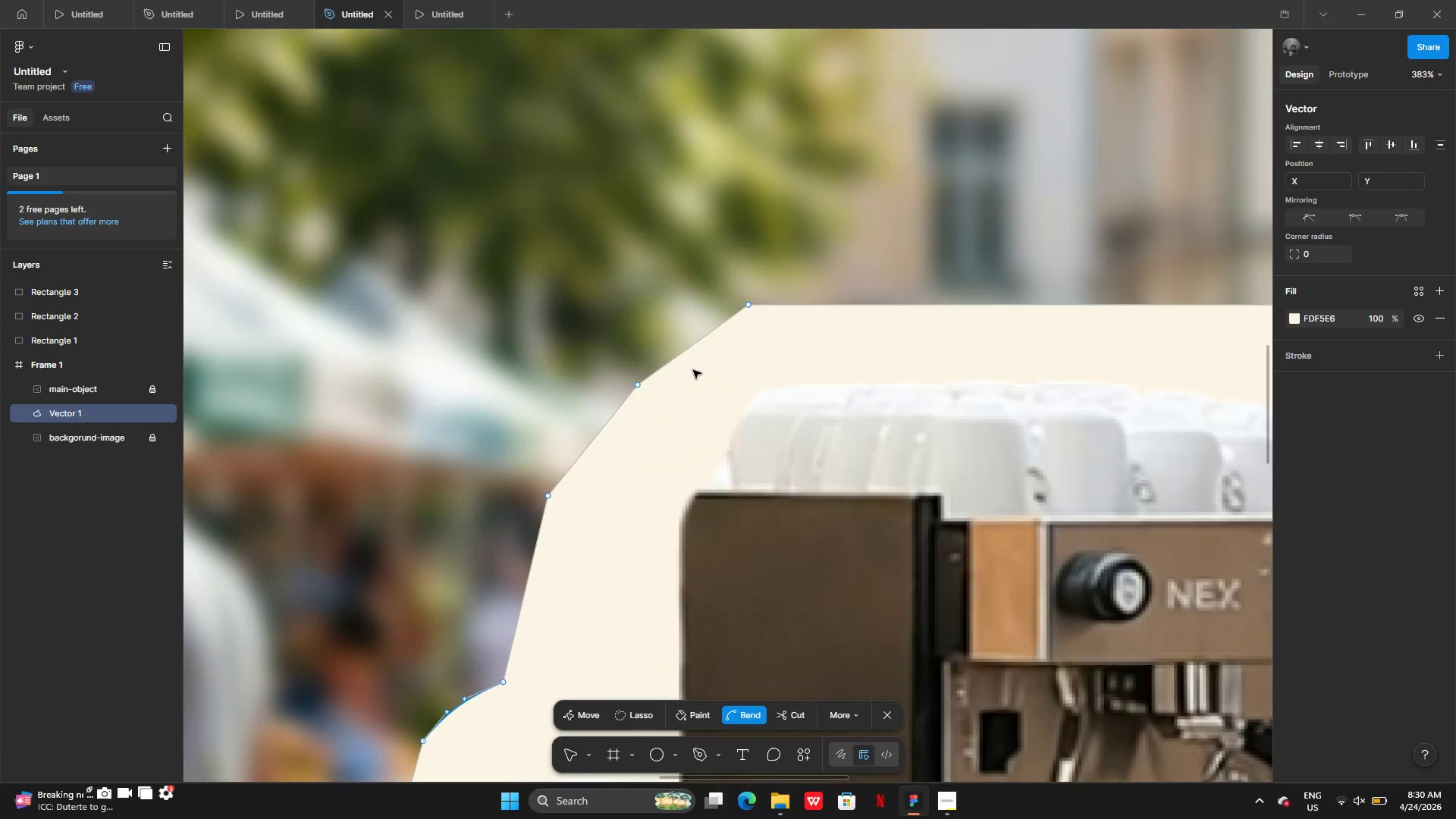 
left_click_drag(start_coordinate=[684, 351], to_coordinate=[674, 342])
 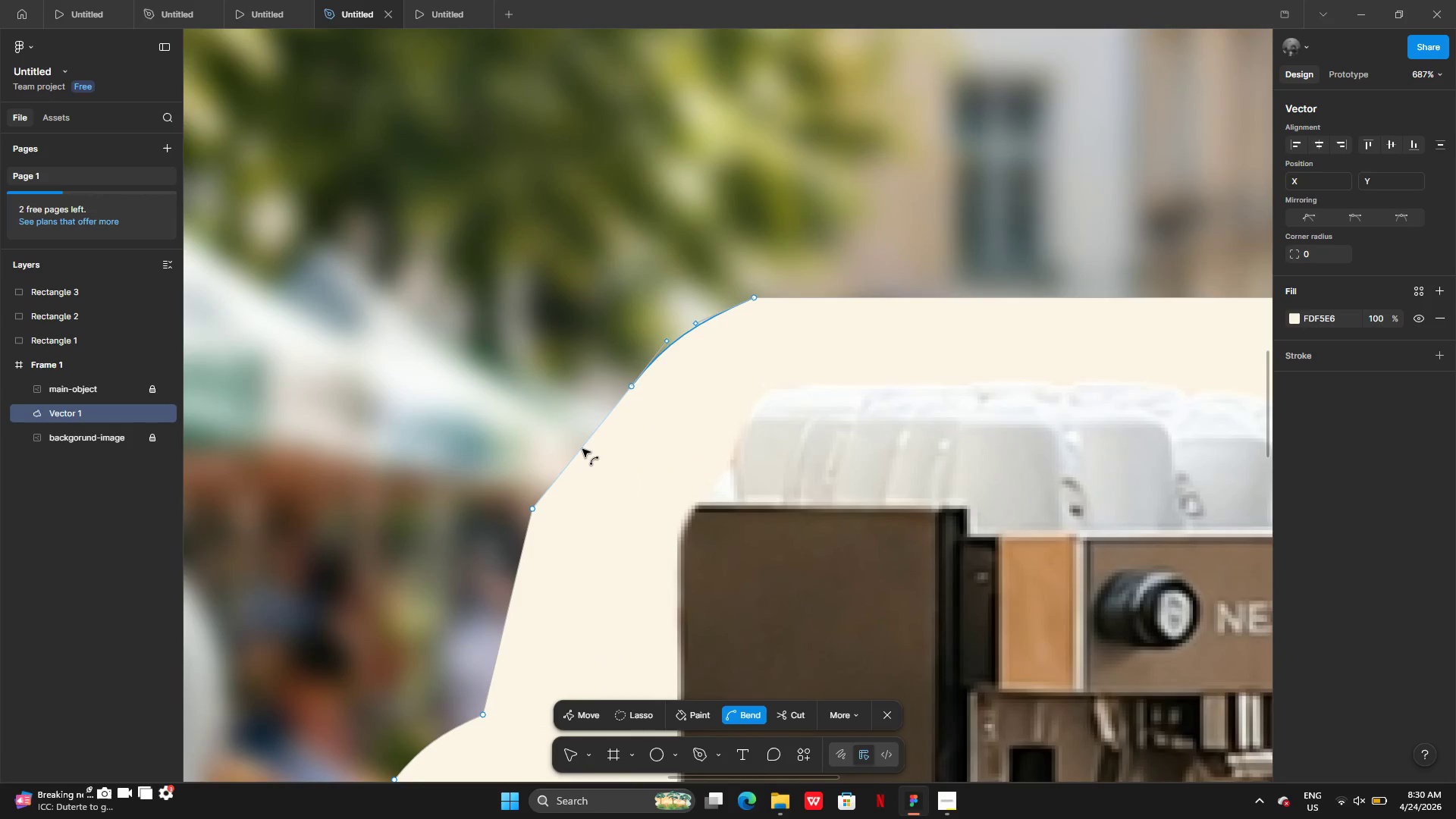 
left_click_drag(start_coordinate=[582, 448], to_coordinate=[568, 454])
 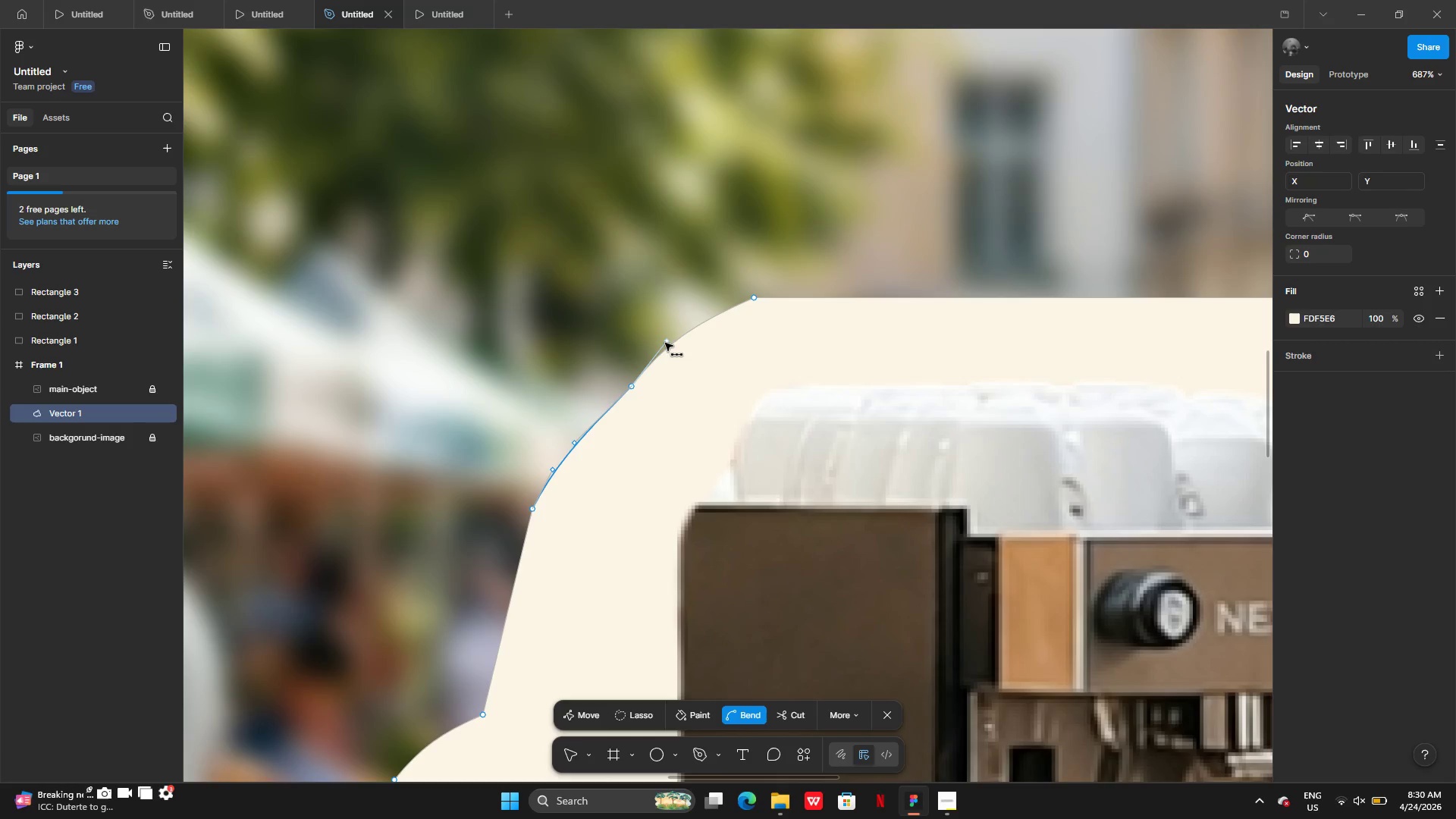 
left_click_drag(start_coordinate=[665, 343], to_coordinate=[655, 356])
 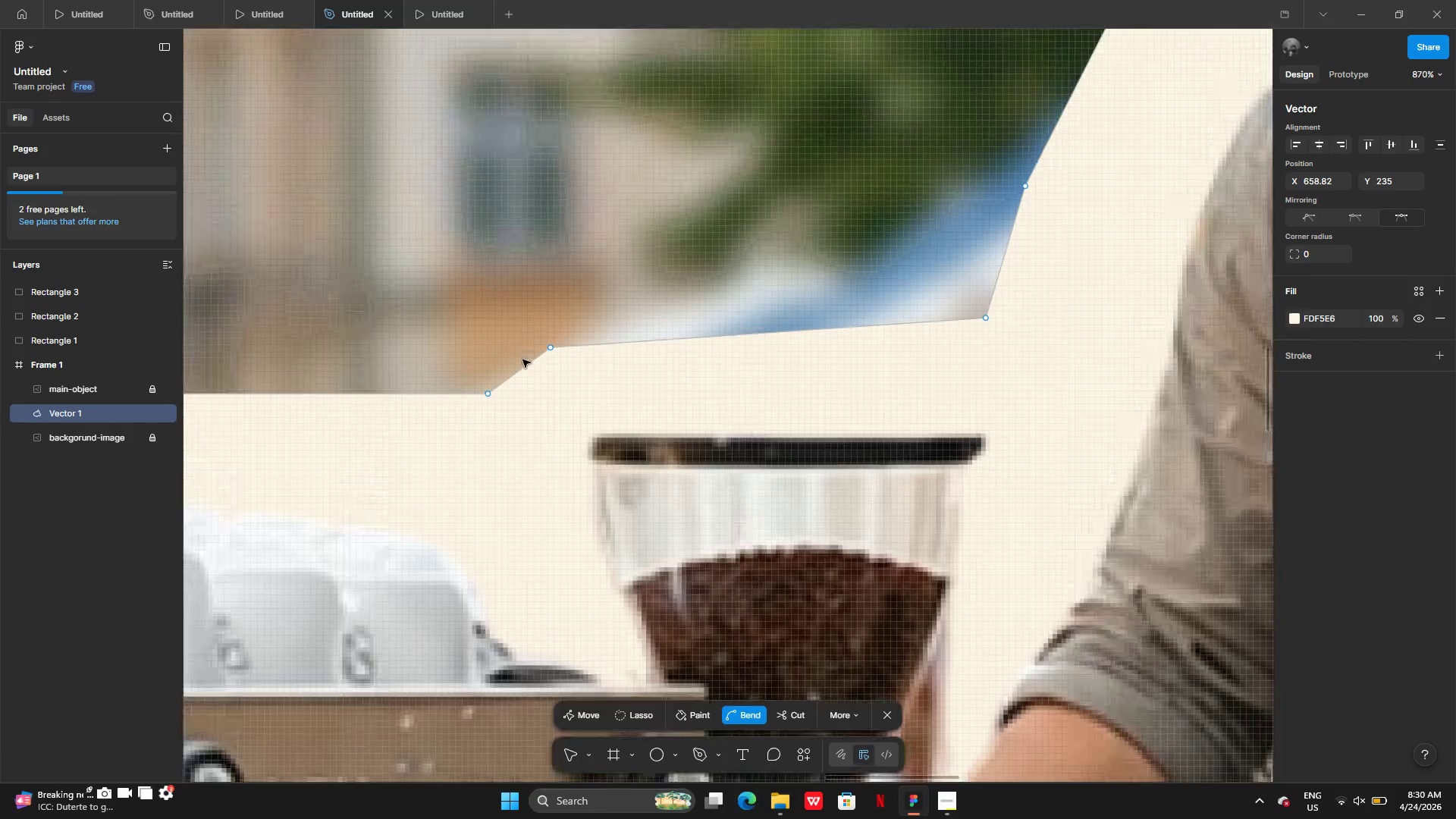 
left_click_drag(start_coordinate=[526, 367], to_coordinate=[516, 359])
 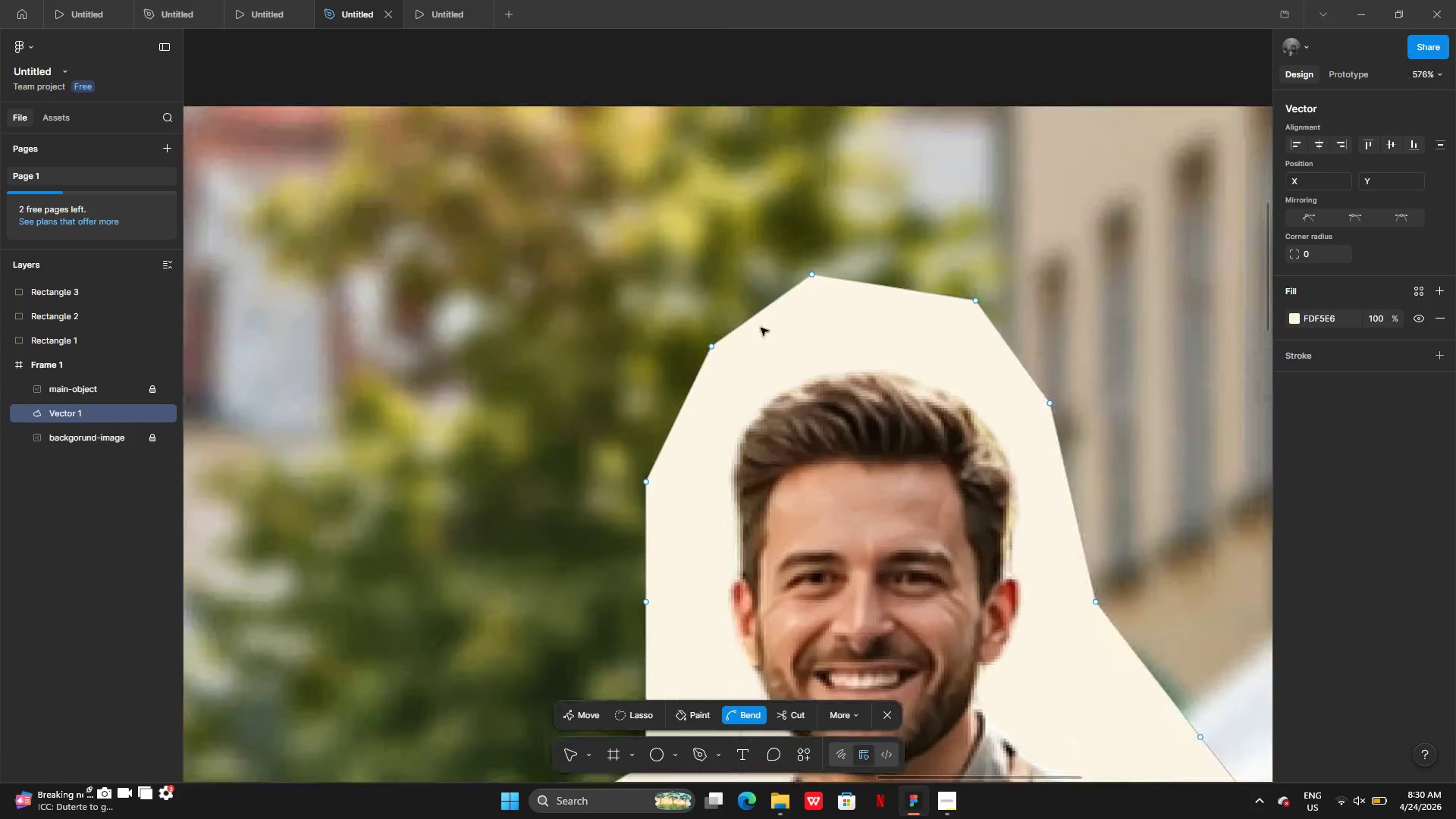 
wait(5.5)
 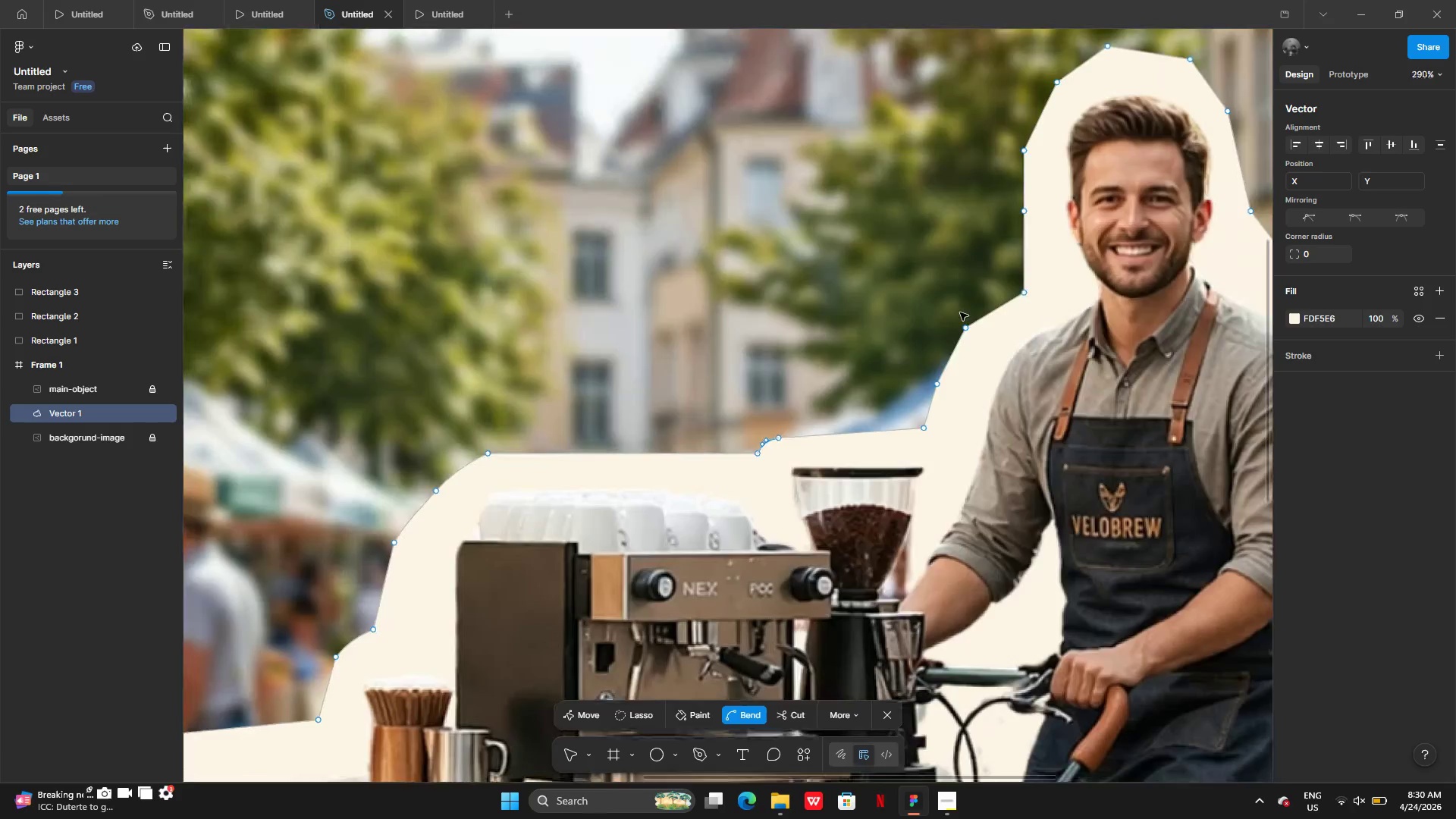 
left_click_drag(start_coordinate=[761, 312], to_coordinate=[753, 300])
 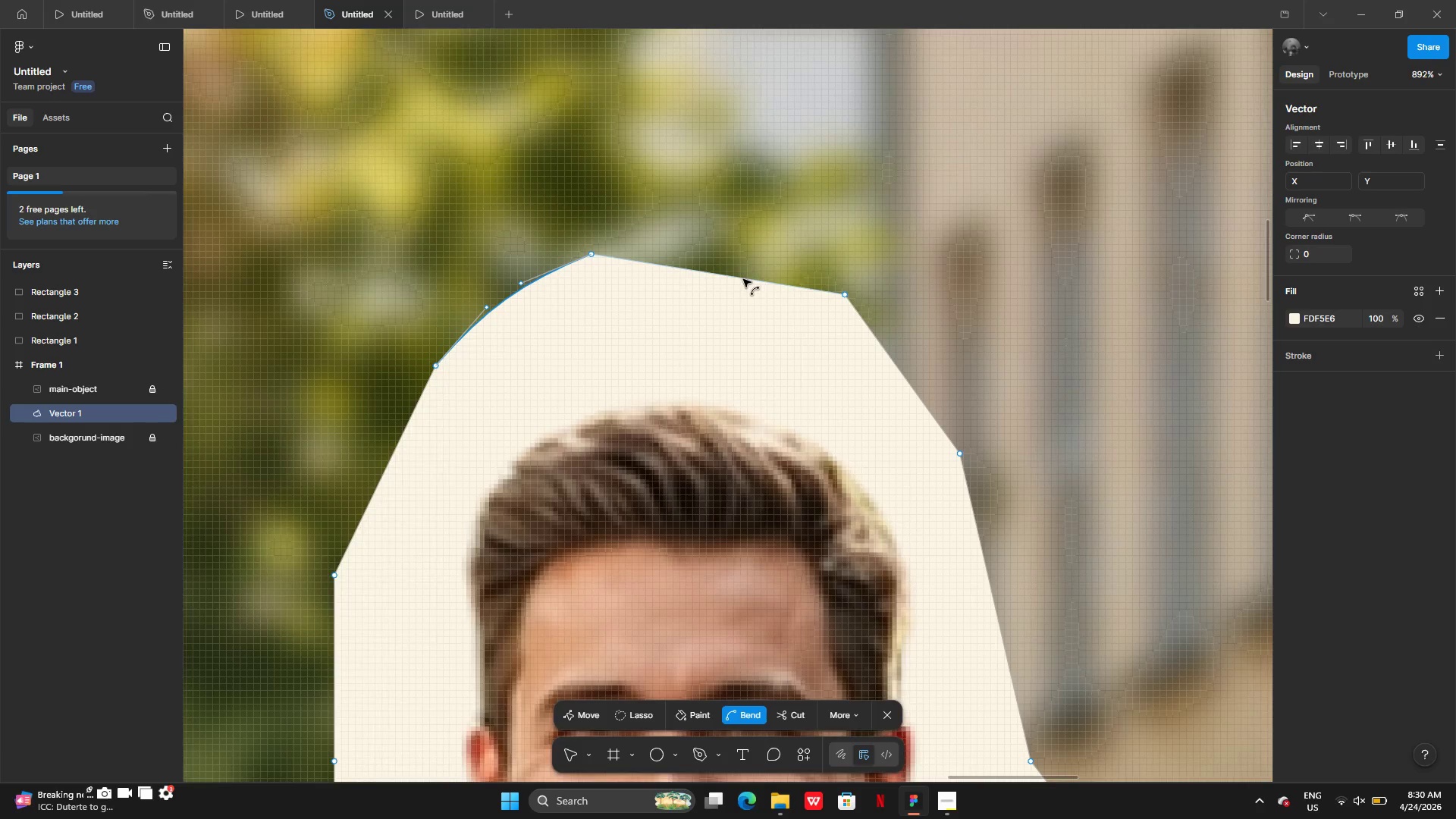 
left_click_drag(start_coordinate=[743, 279], to_coordinate=[745, 253])
 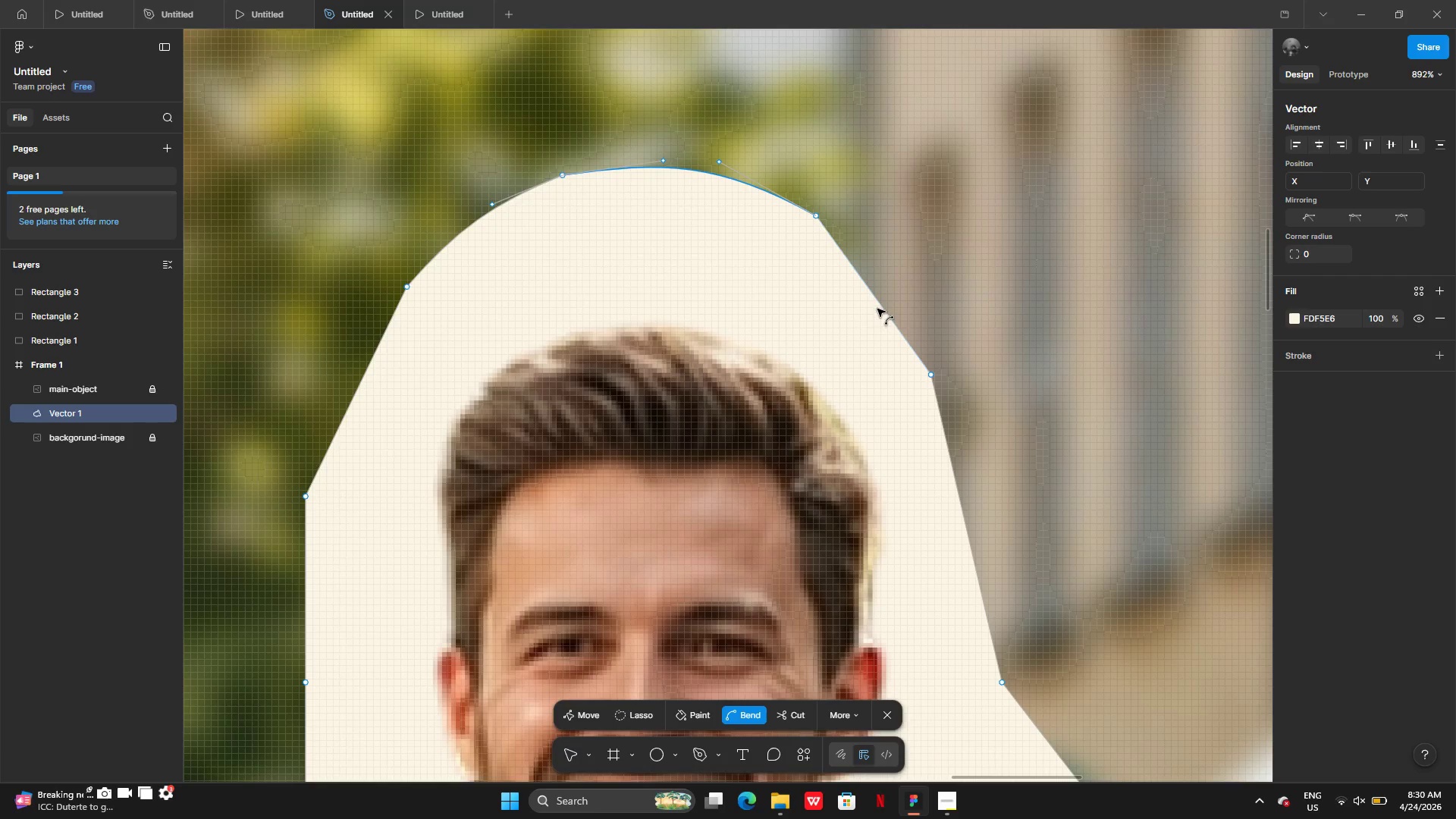 
left_click_drag(start_coordinate=[877, 309], to_coordinate=[895, 293])
 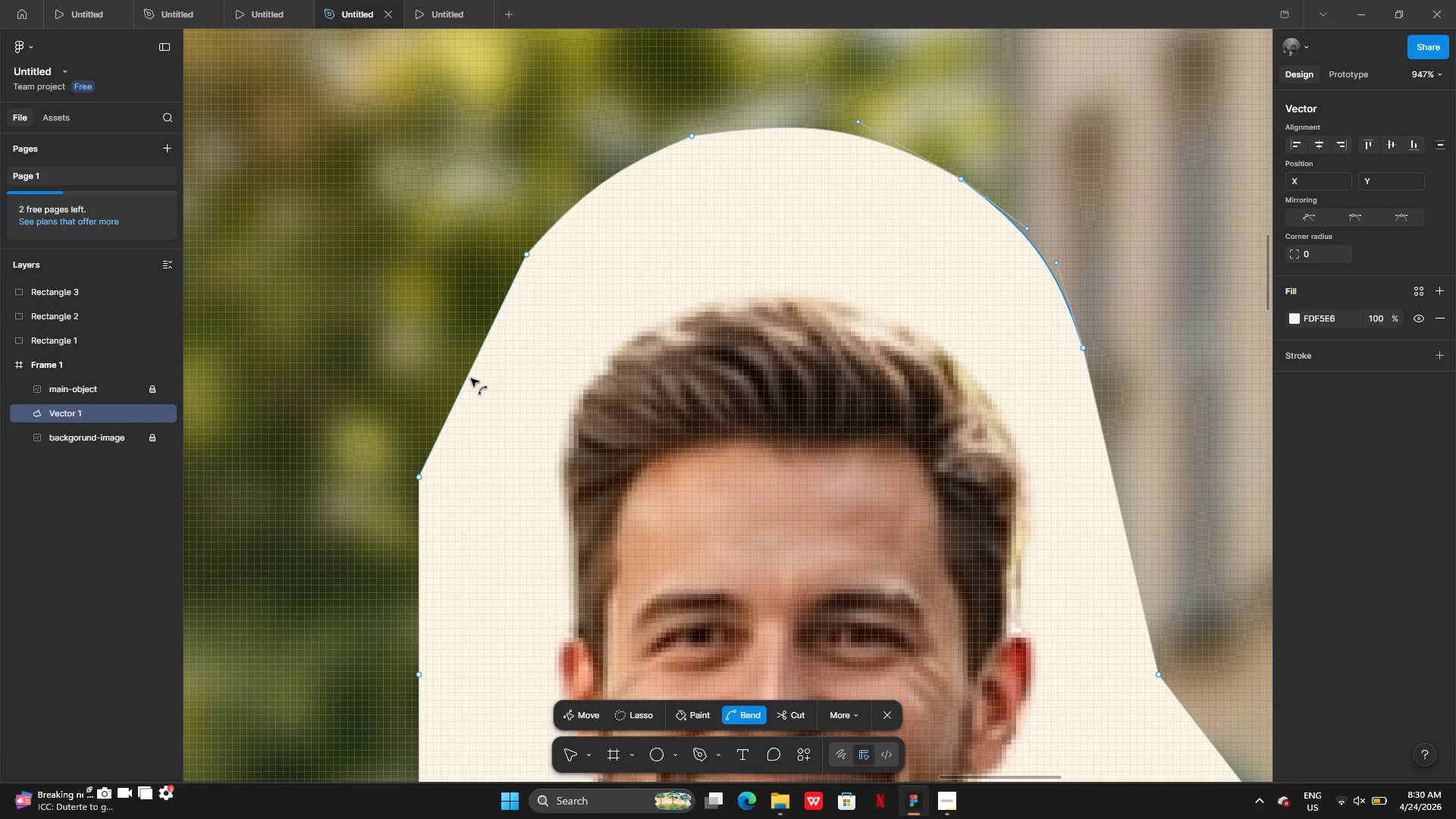 
left_click_drag(start_coordinate=[471, 378], to_coordinate=[449, 376])
 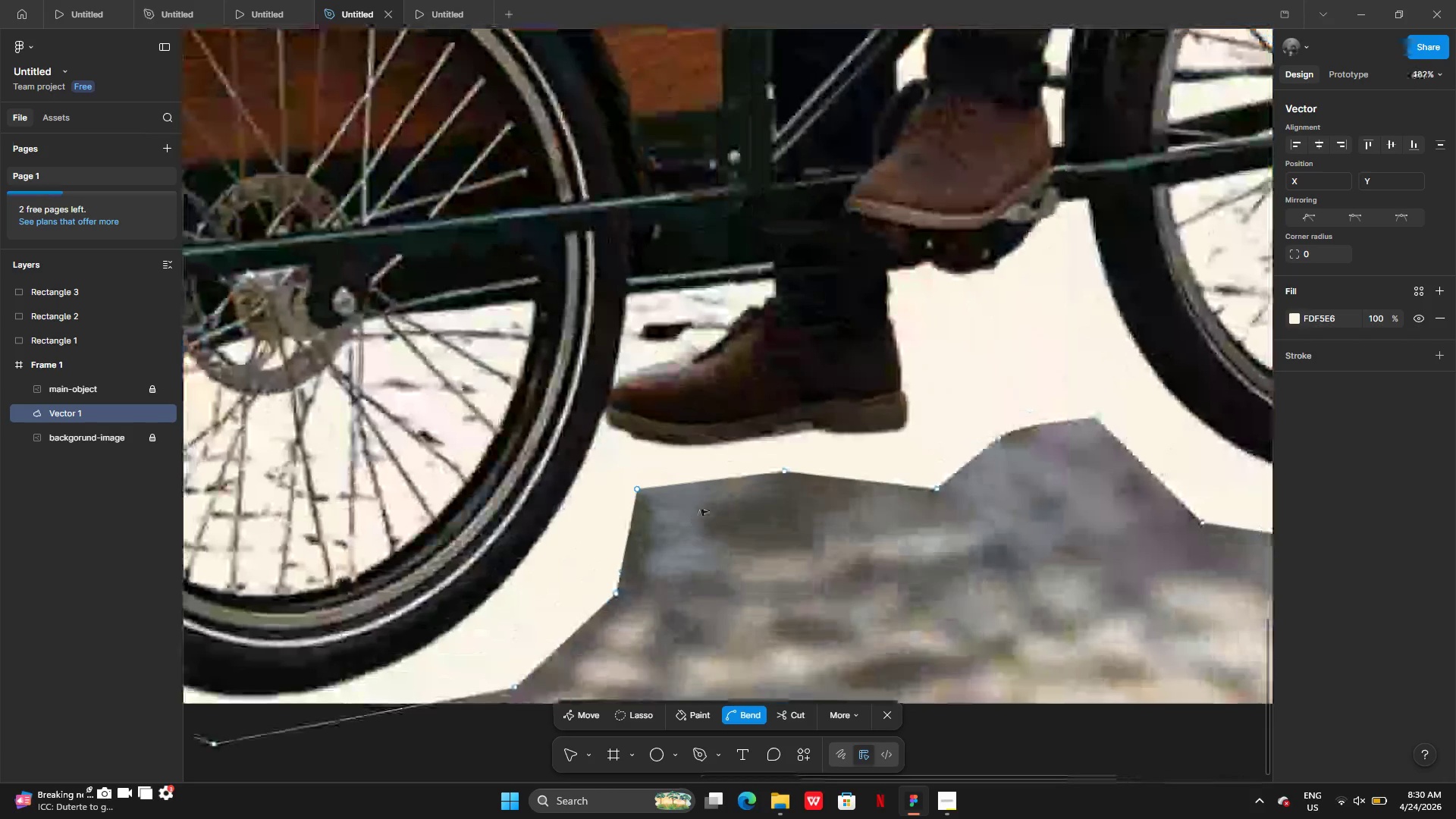 
wait(6.44)
 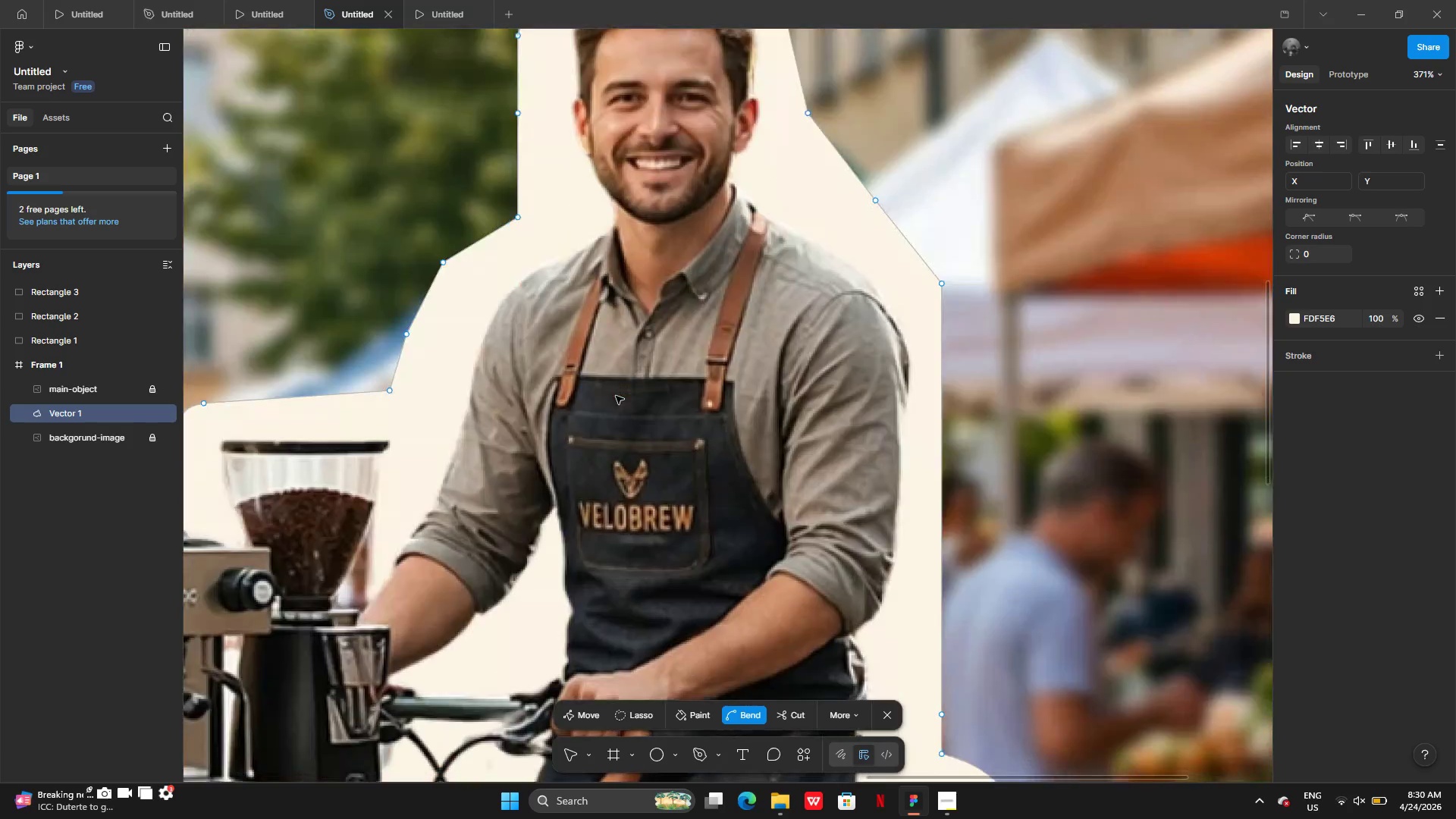 
left_click_drag(start_coordinate=[633, 522], to_coordinate=[641, 527])
 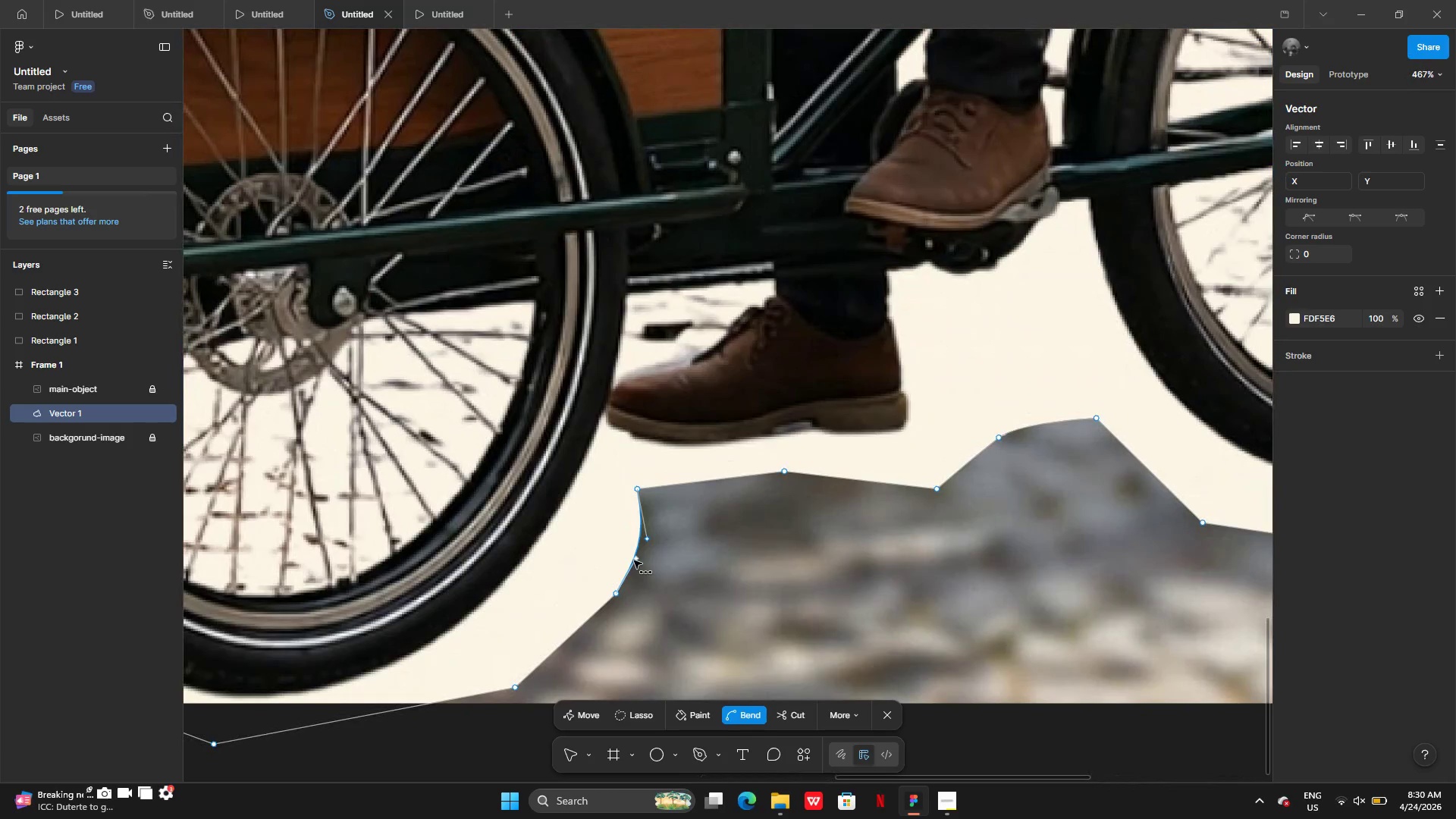 
left_click_drag(start_coordinate=[634, 560], to_coordinate=[626, 560])
 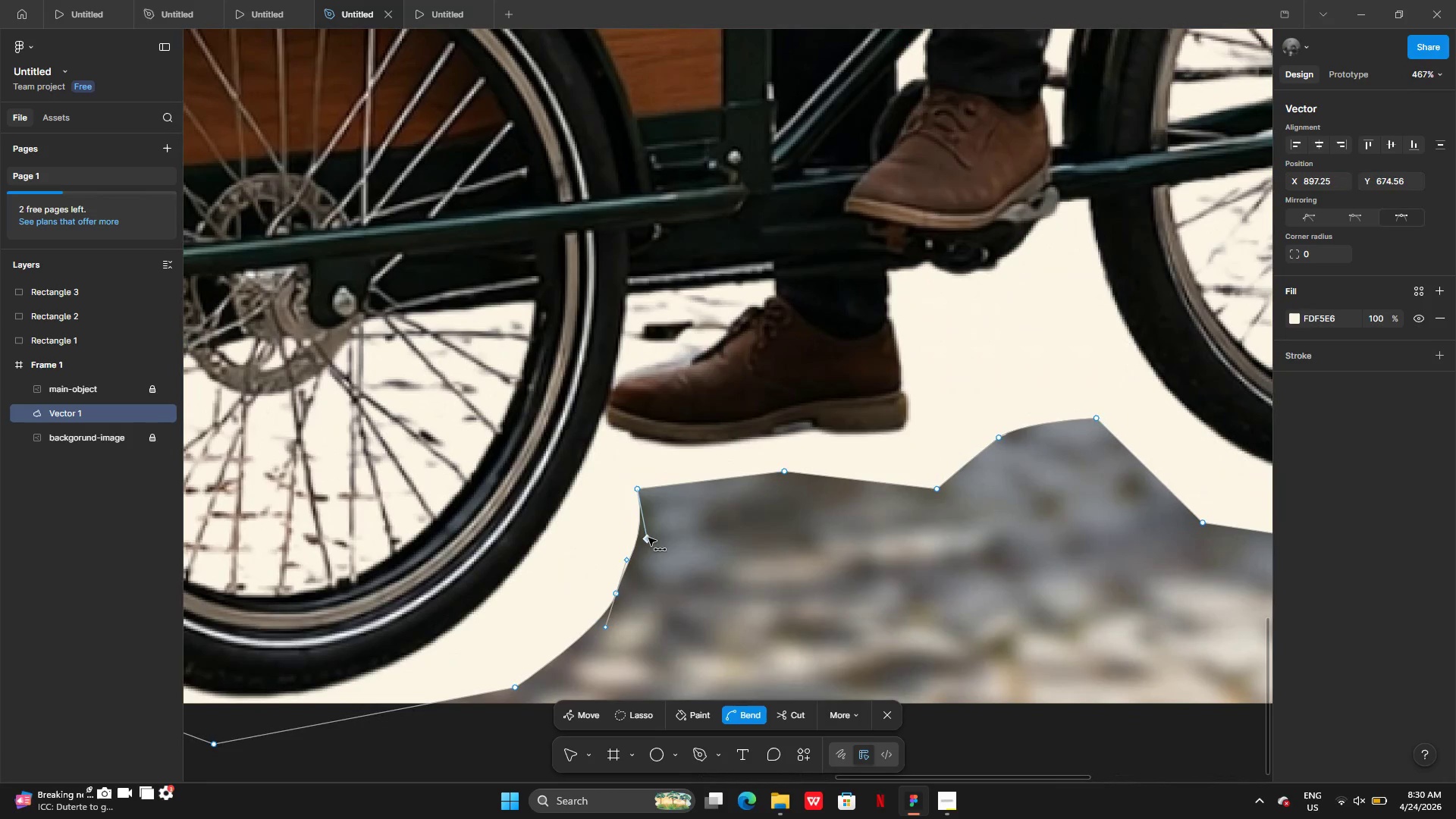 
left_click_drag(start_coordinate=[648, 538], to_coordinate=[636, 507])
 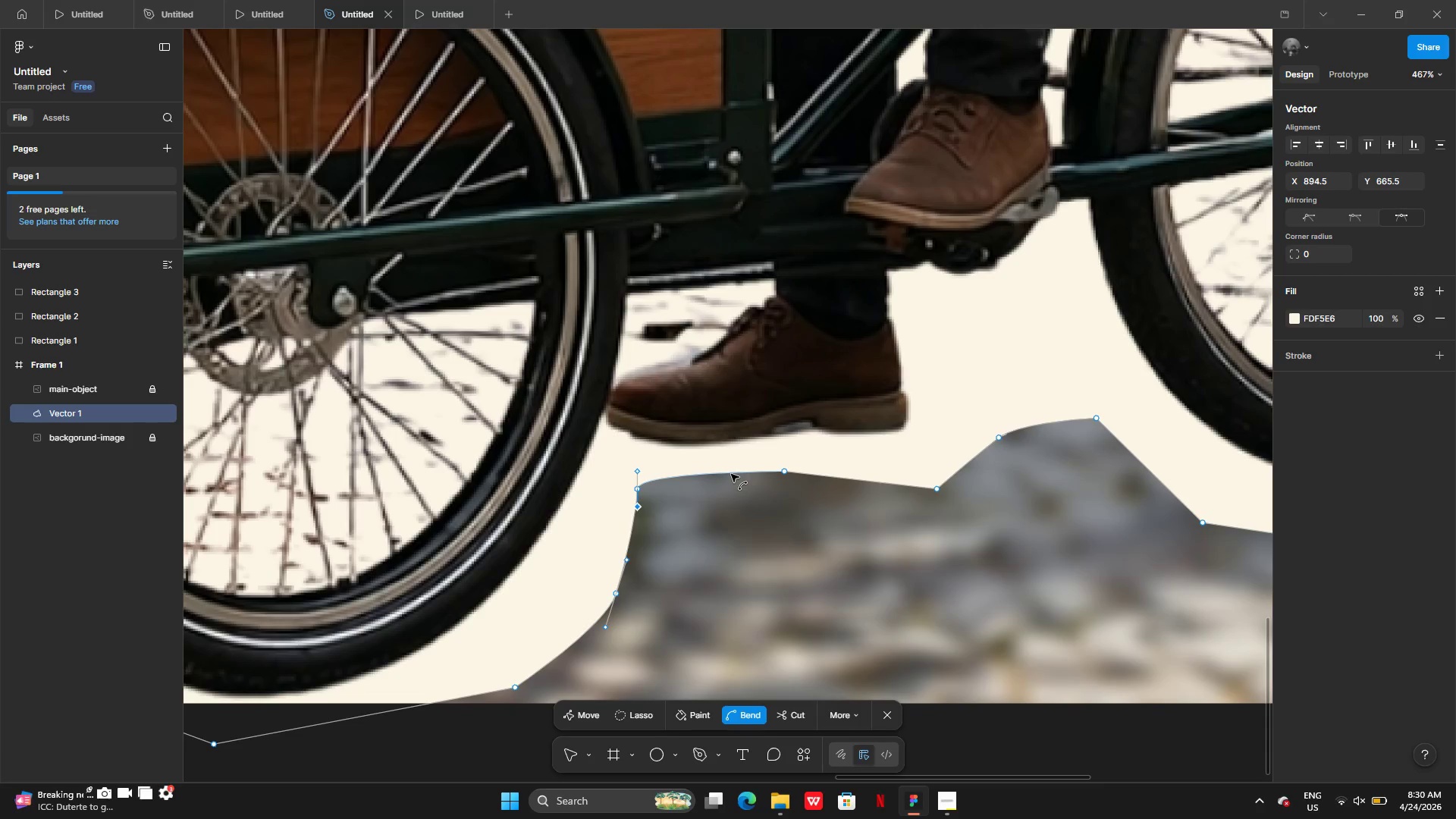 
left_click_drag(start_coordinate=[731, 474], to_coordinate=[731, 485])
 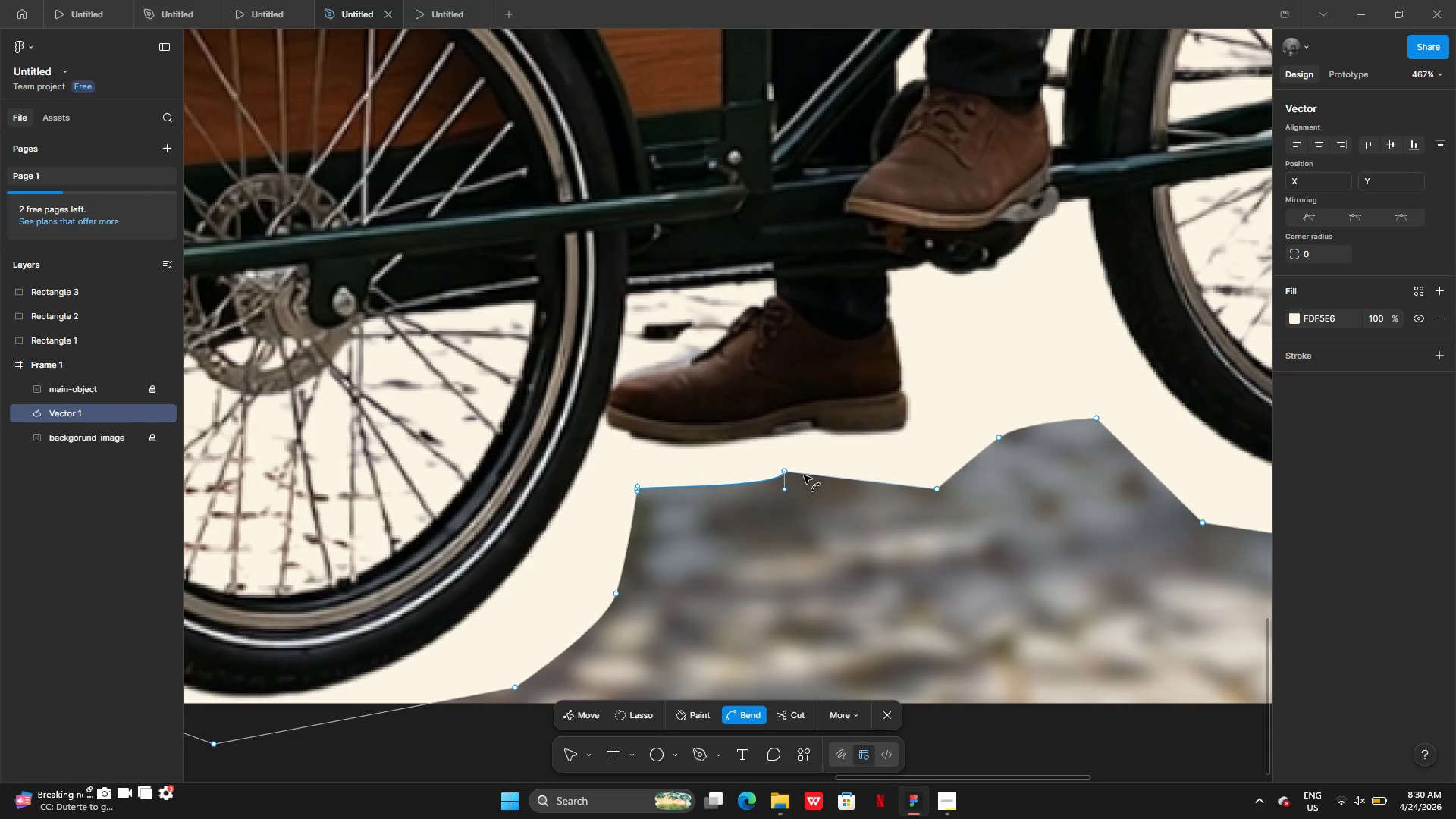 
left_click_drag(start_coordinate=[804, 475], to_coordinate=[810, 475])
 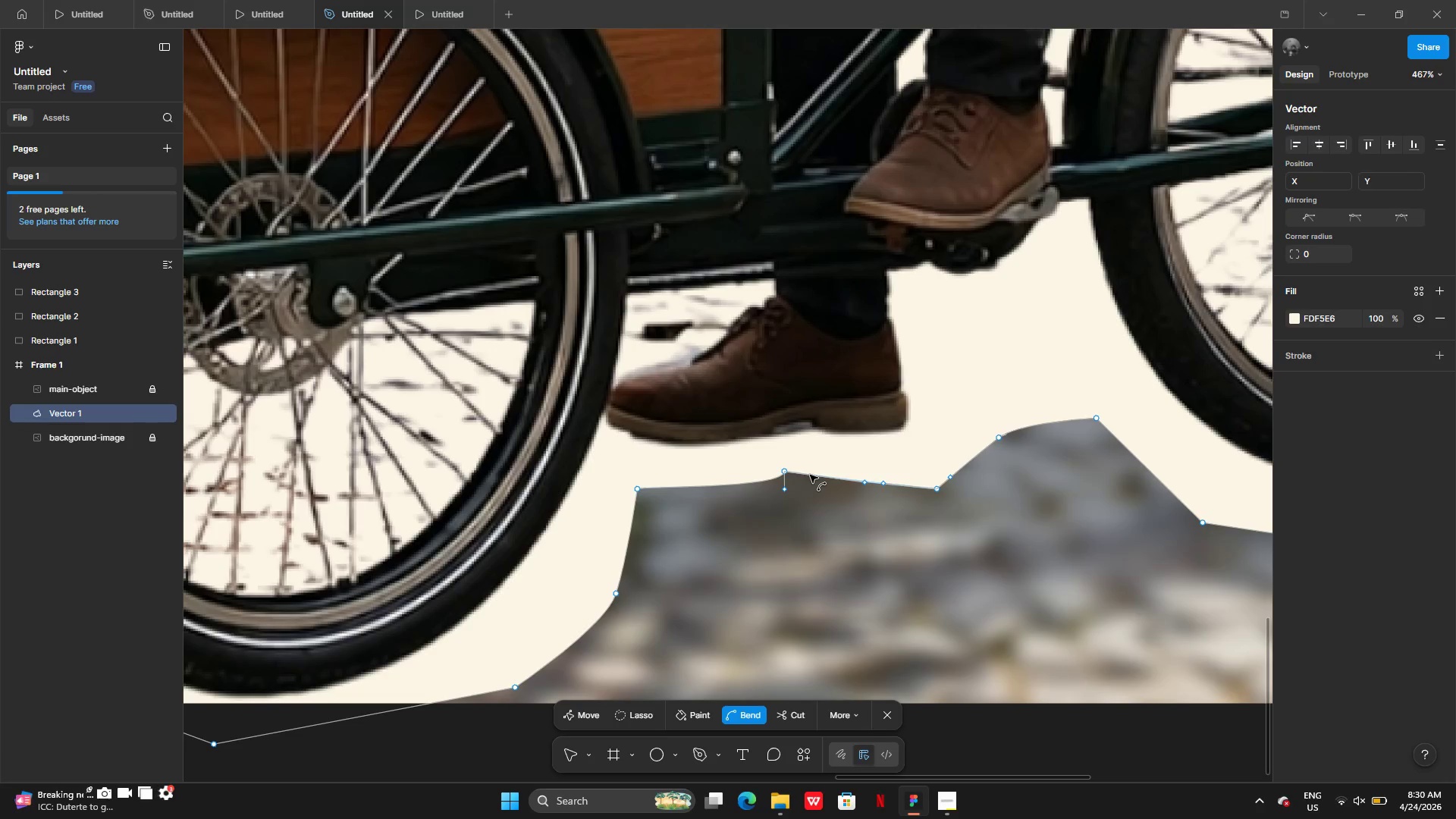 
key(Control+Z)
 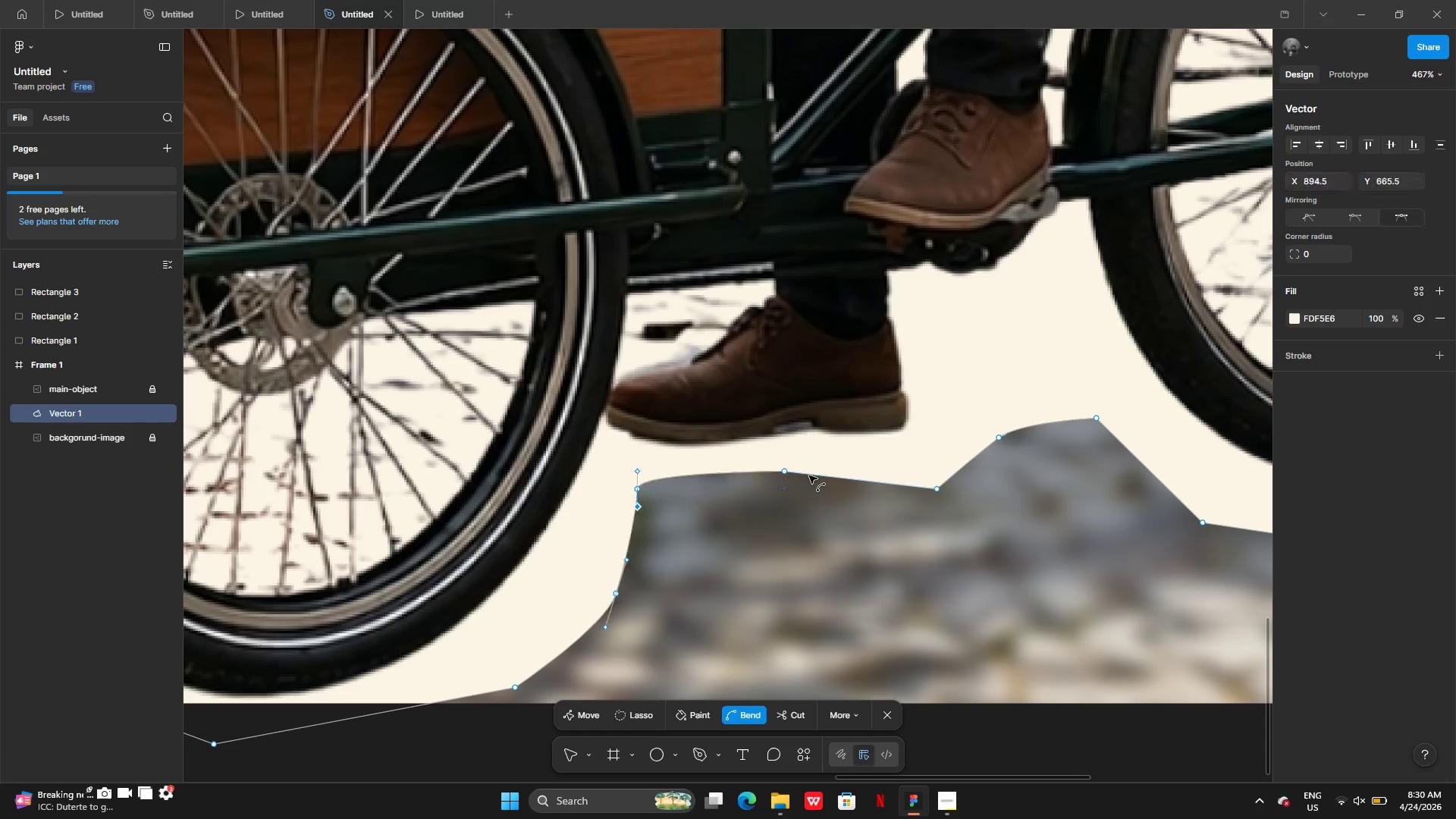 
key(Control+Z)
 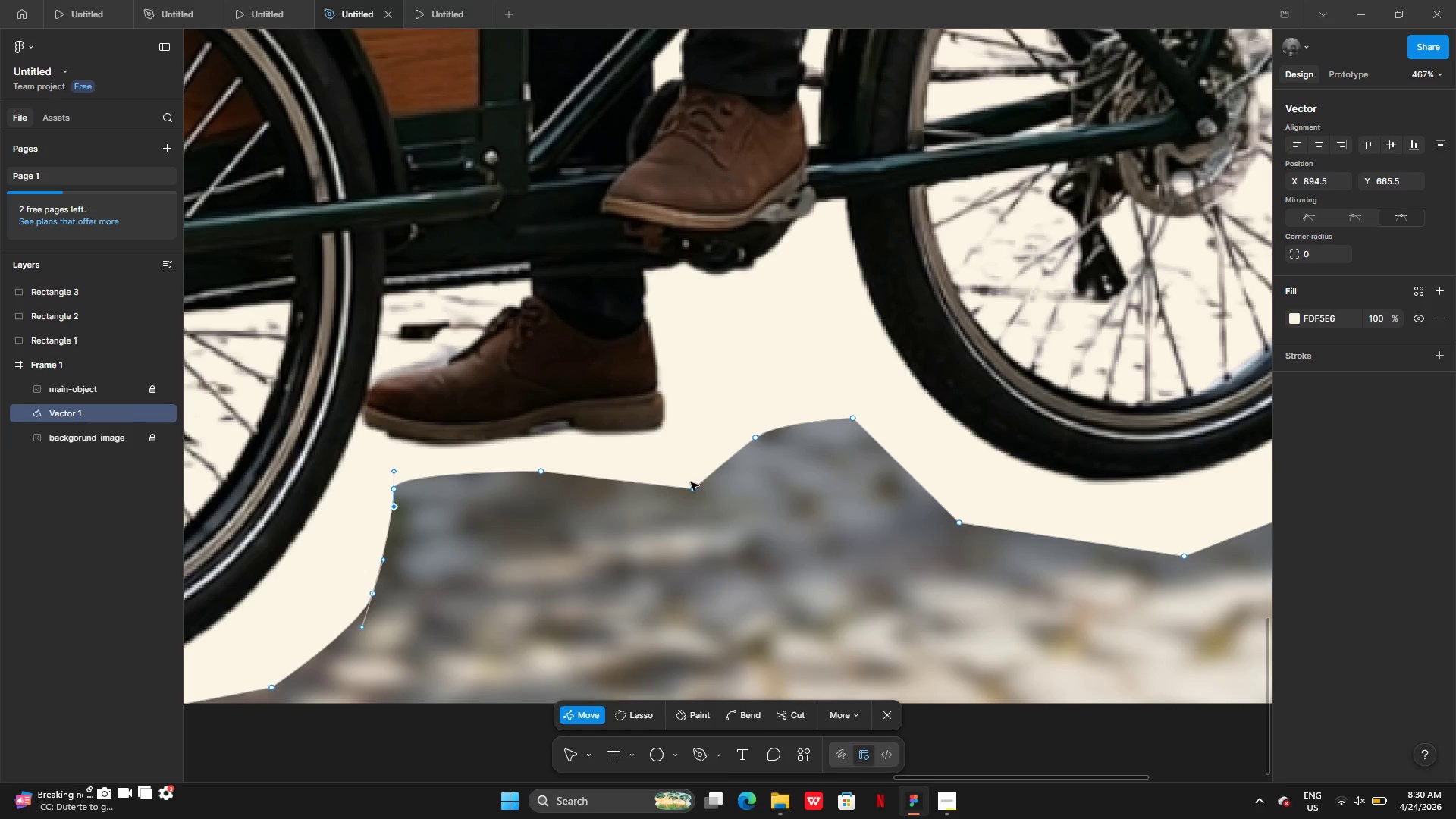 
wait(5.38)
 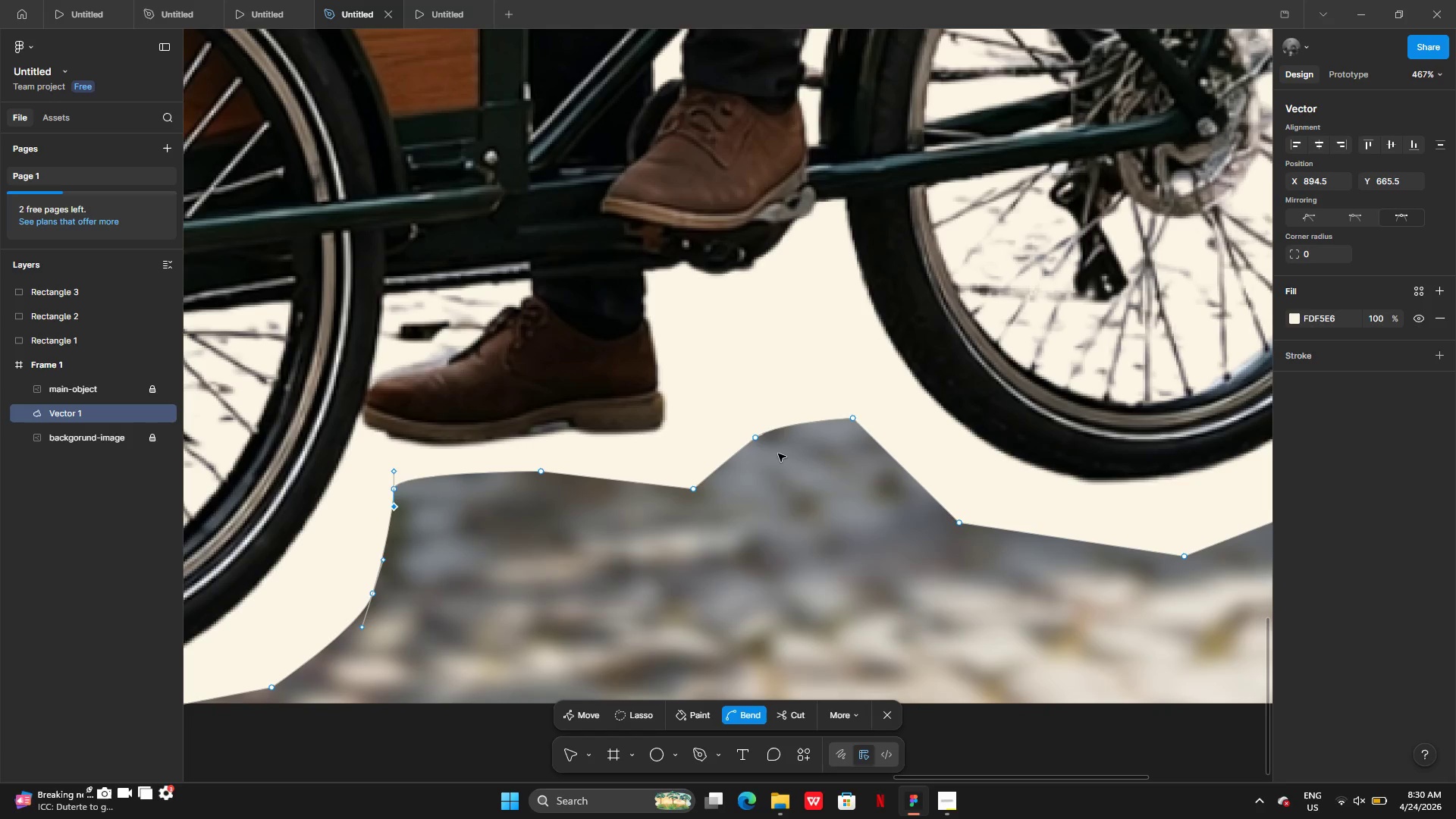 
left_click_drag(start_coordinate=[697, 493], to_coordinate=[679, 460])
 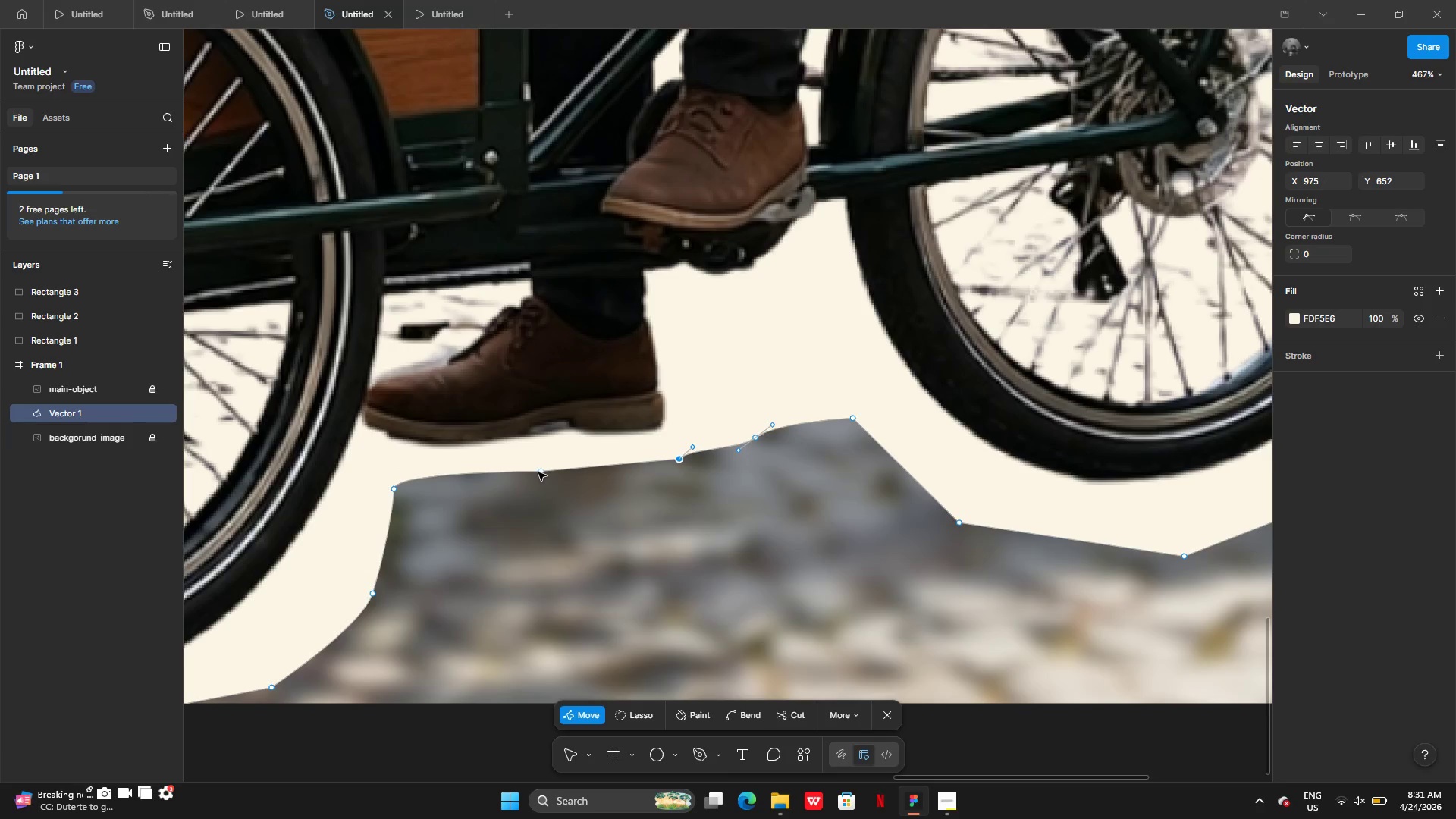 
left_click_drag(start_coordinate=[538, 472], to_coordinate=[551, 488])
 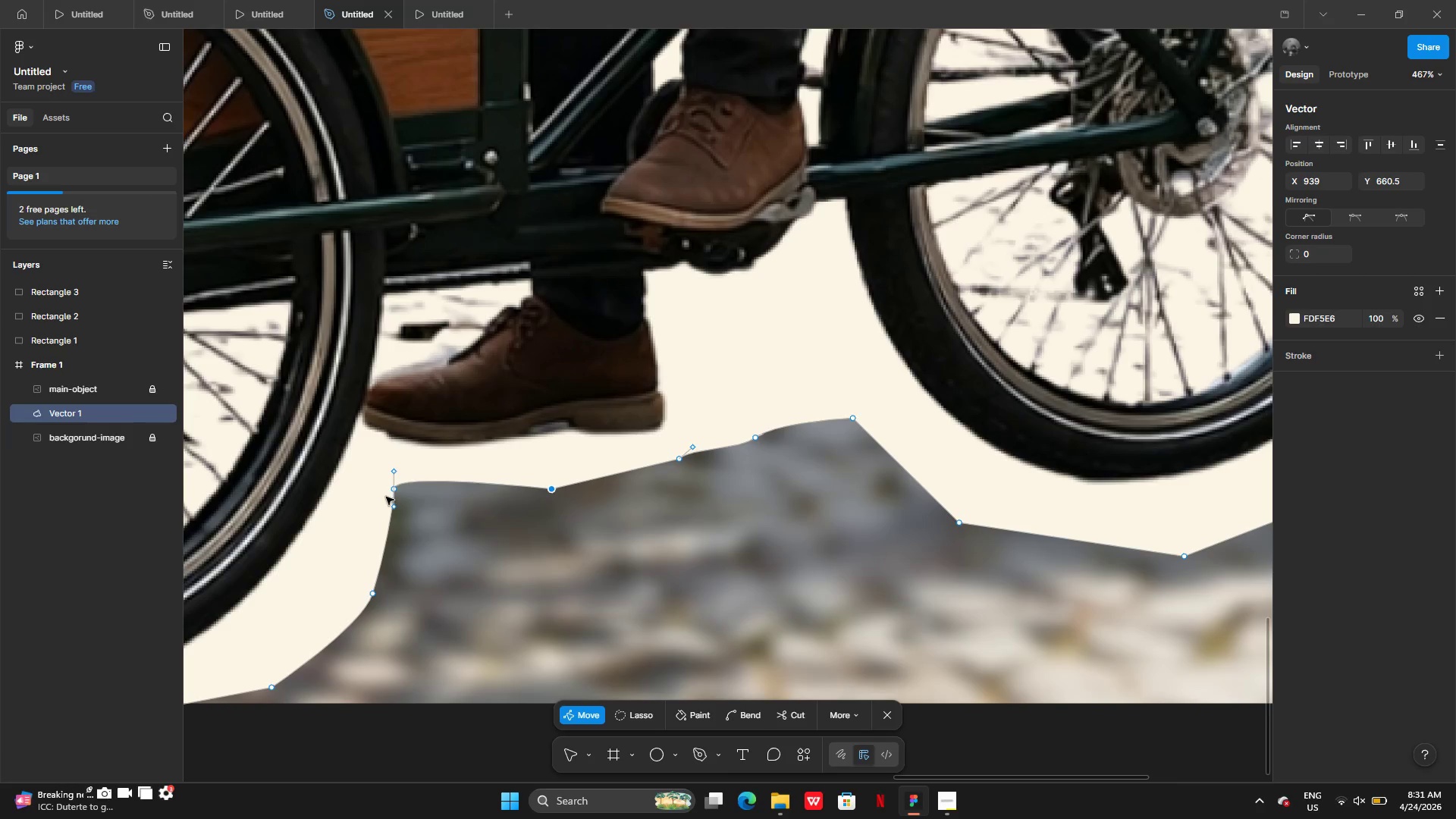 
left_click_drag(start_coordinate=[392, 492], to_coordinate=[410, 504])
 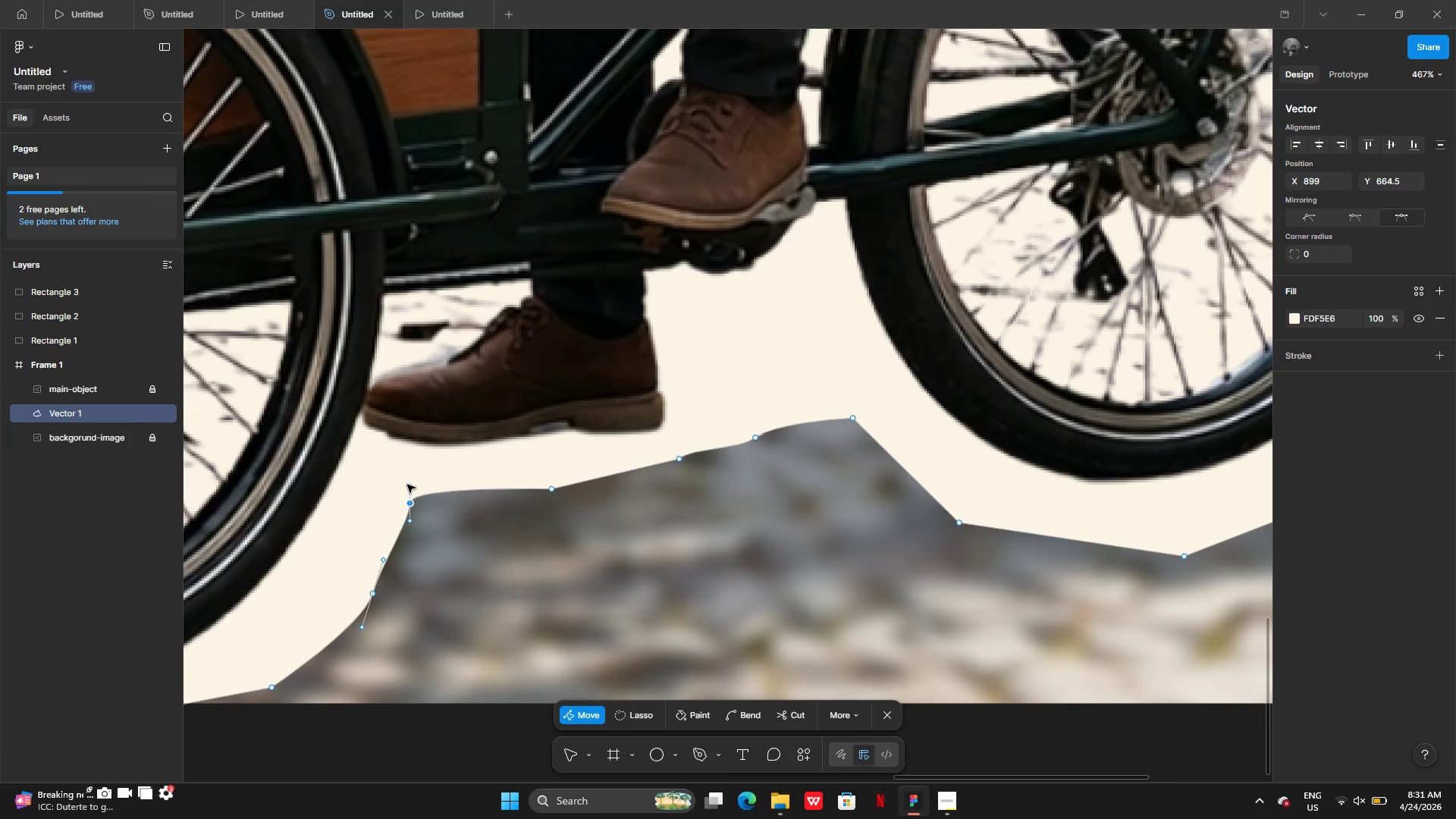 
left_click_drag(start_coordinate=[407, 485], to_coordinate=[419, 496])
 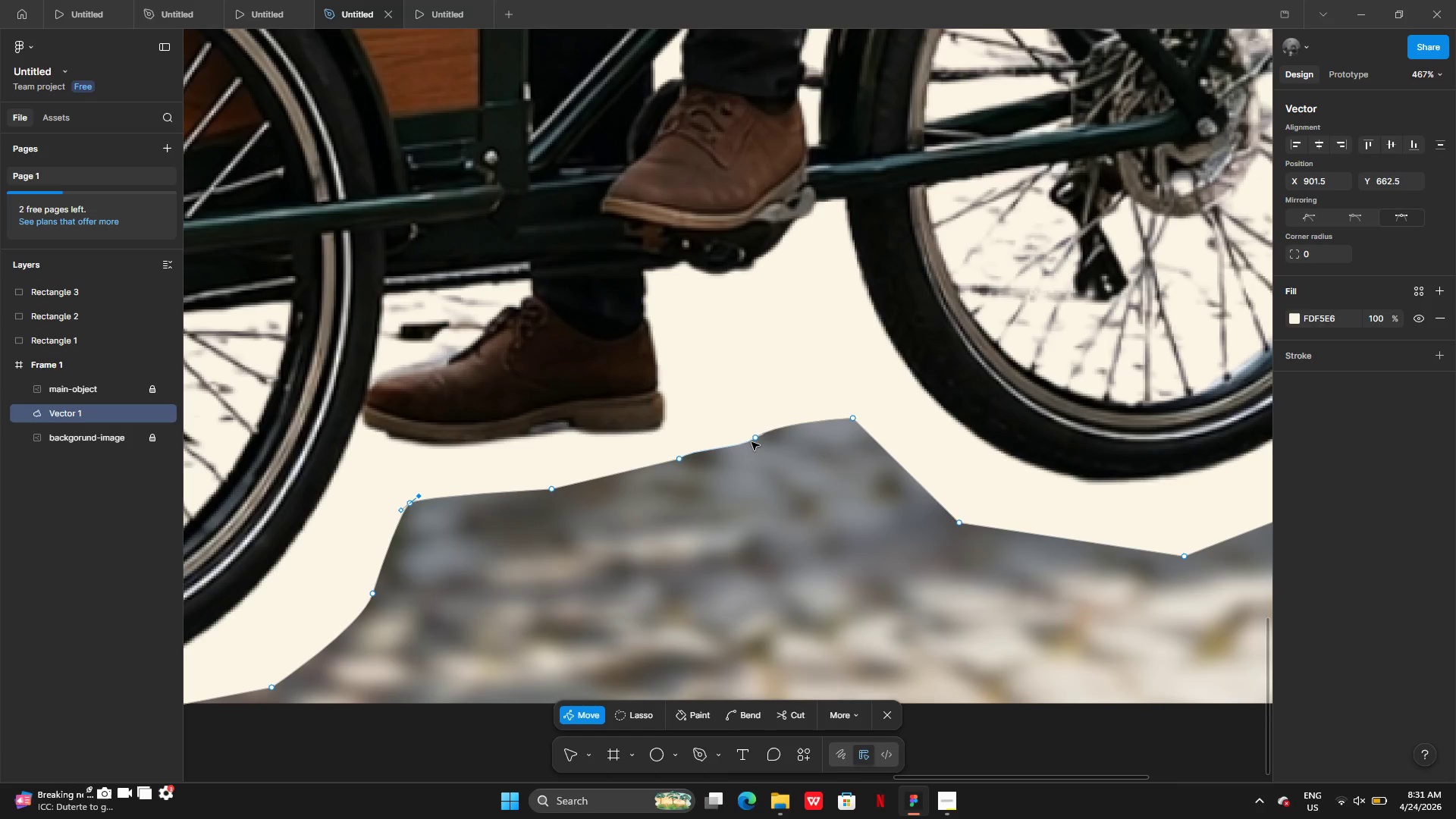 
left_click_drag(start_coordinate=[755, 440], to_coordinate=[772, 432])
 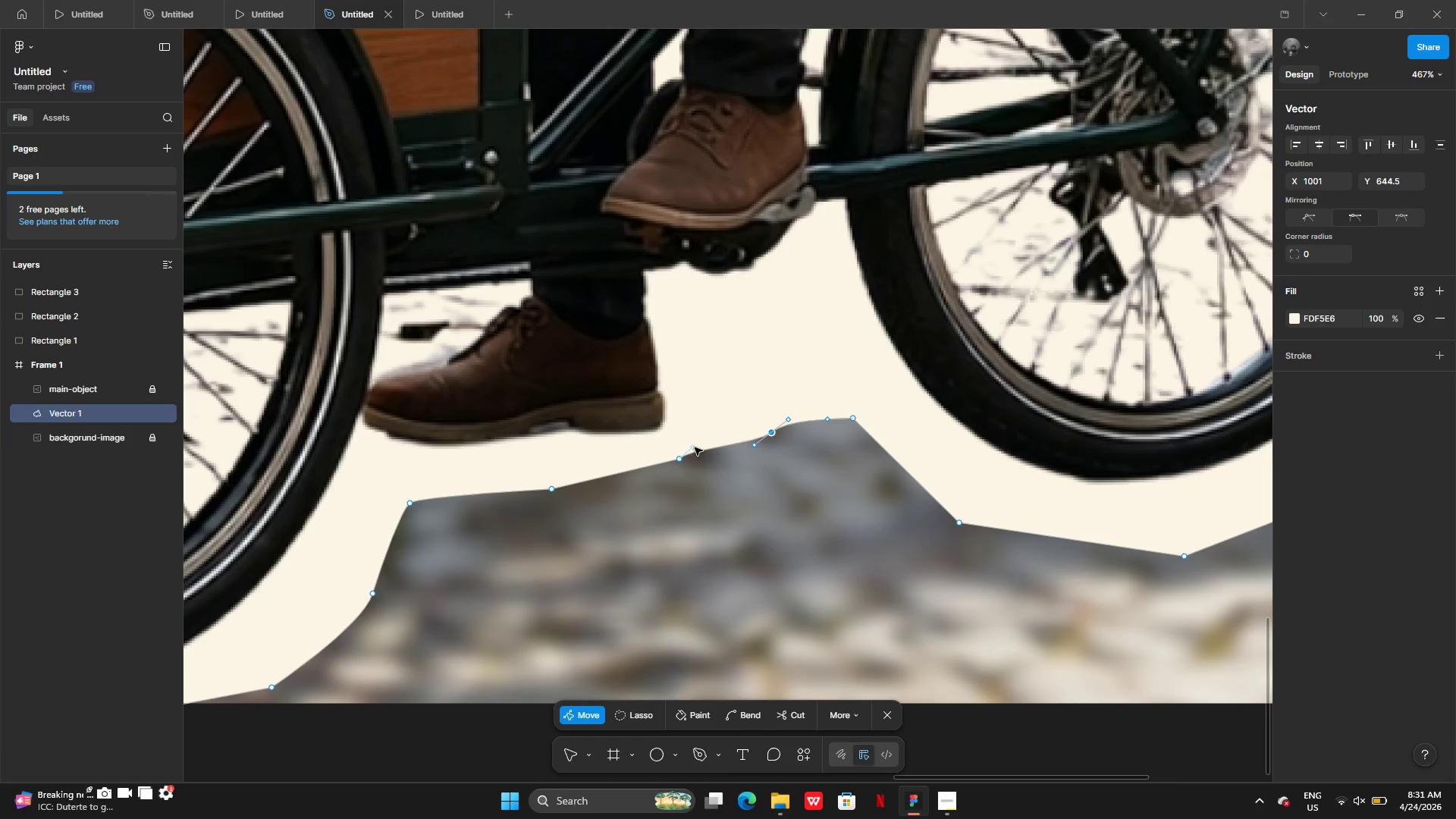 
left_click_drag(start_coordinate=[694, 446], to_coordinate=[705, 453])
 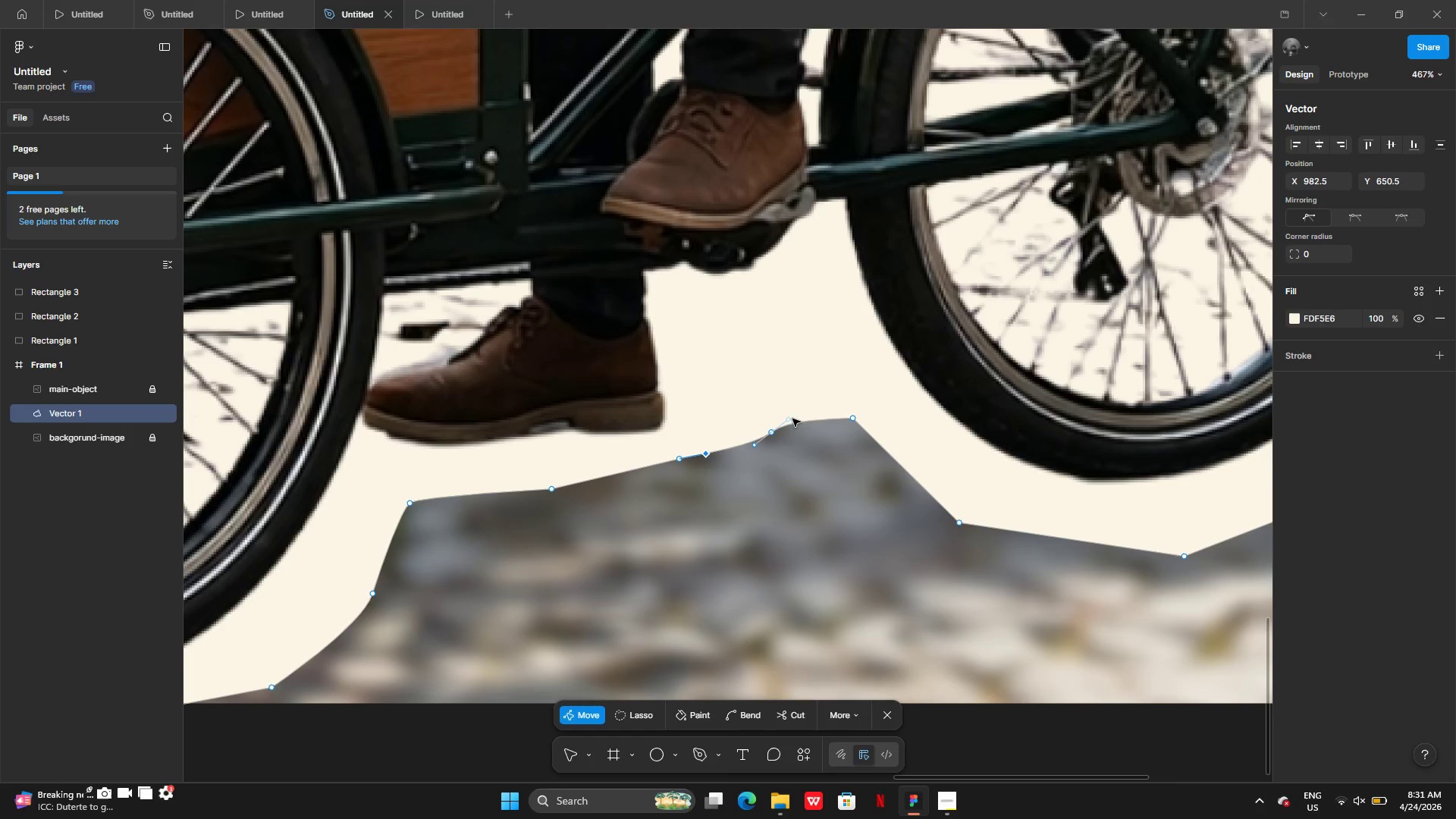 
left_click_drag(start_coordinate=[792, 419], to_coordinate=[808, 425])
 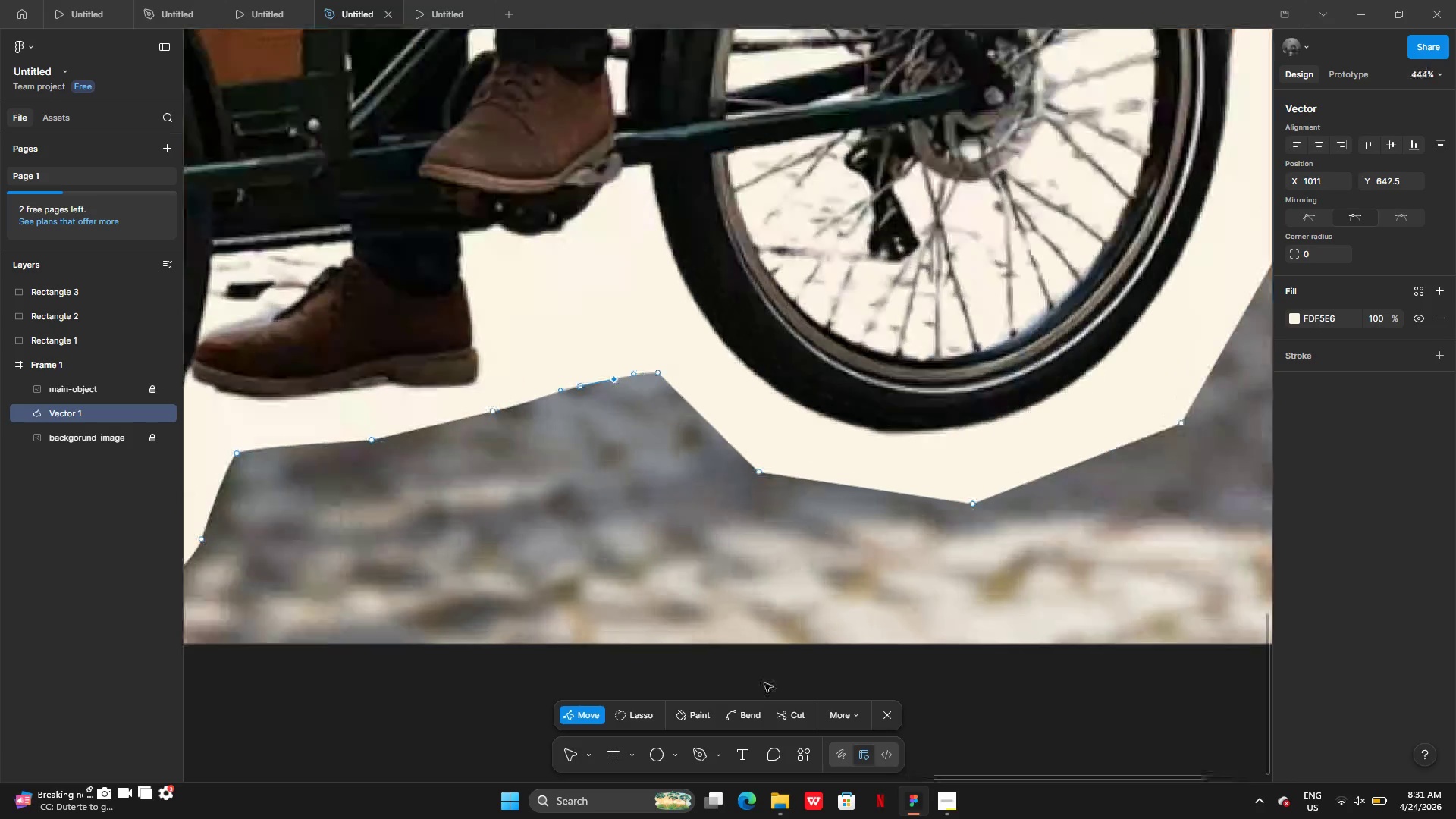 
left_click([754, 720])
 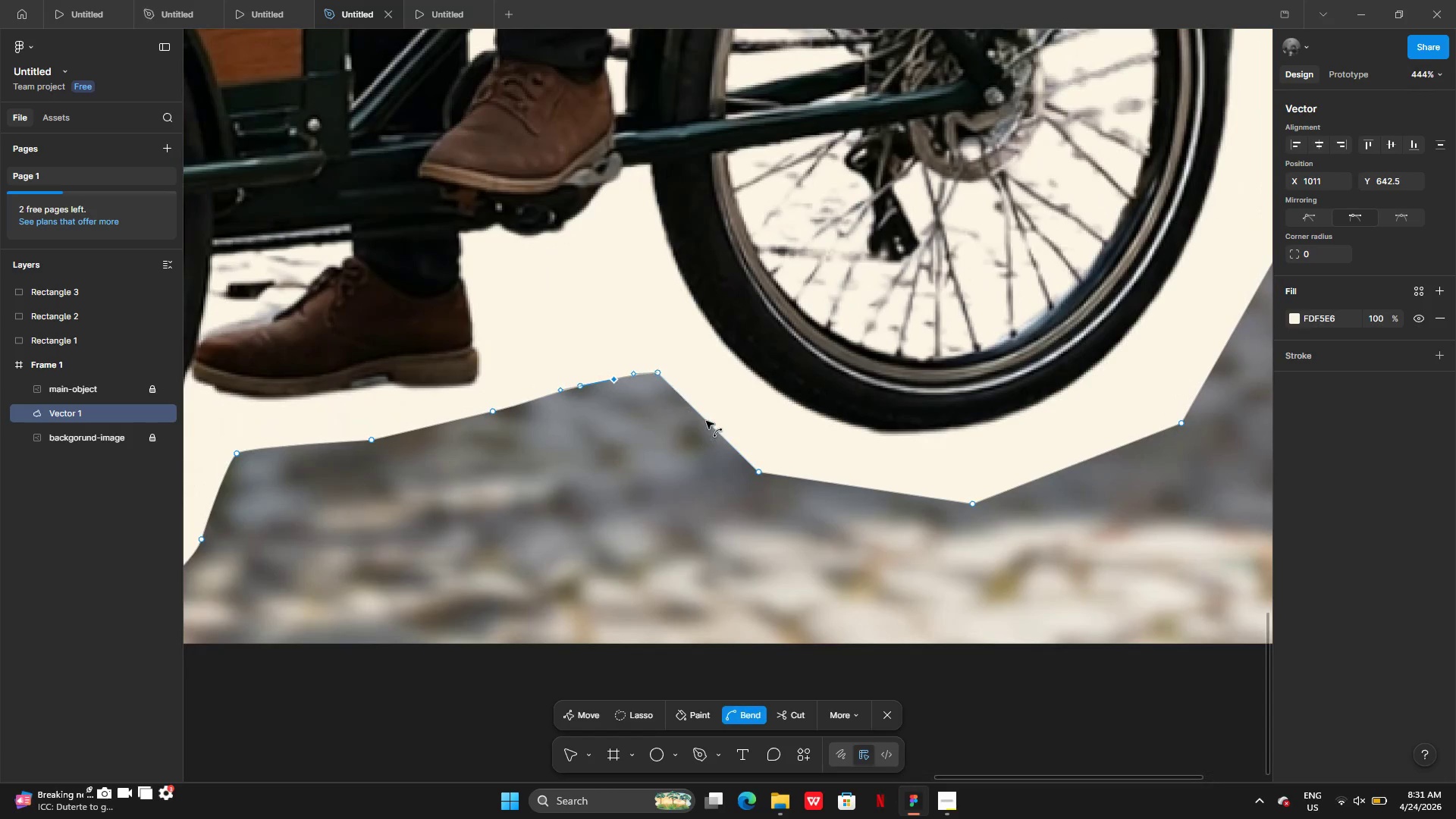 
left_click_drag(start_coordinate=[706, 421], to_coordinate=[702, 425])
 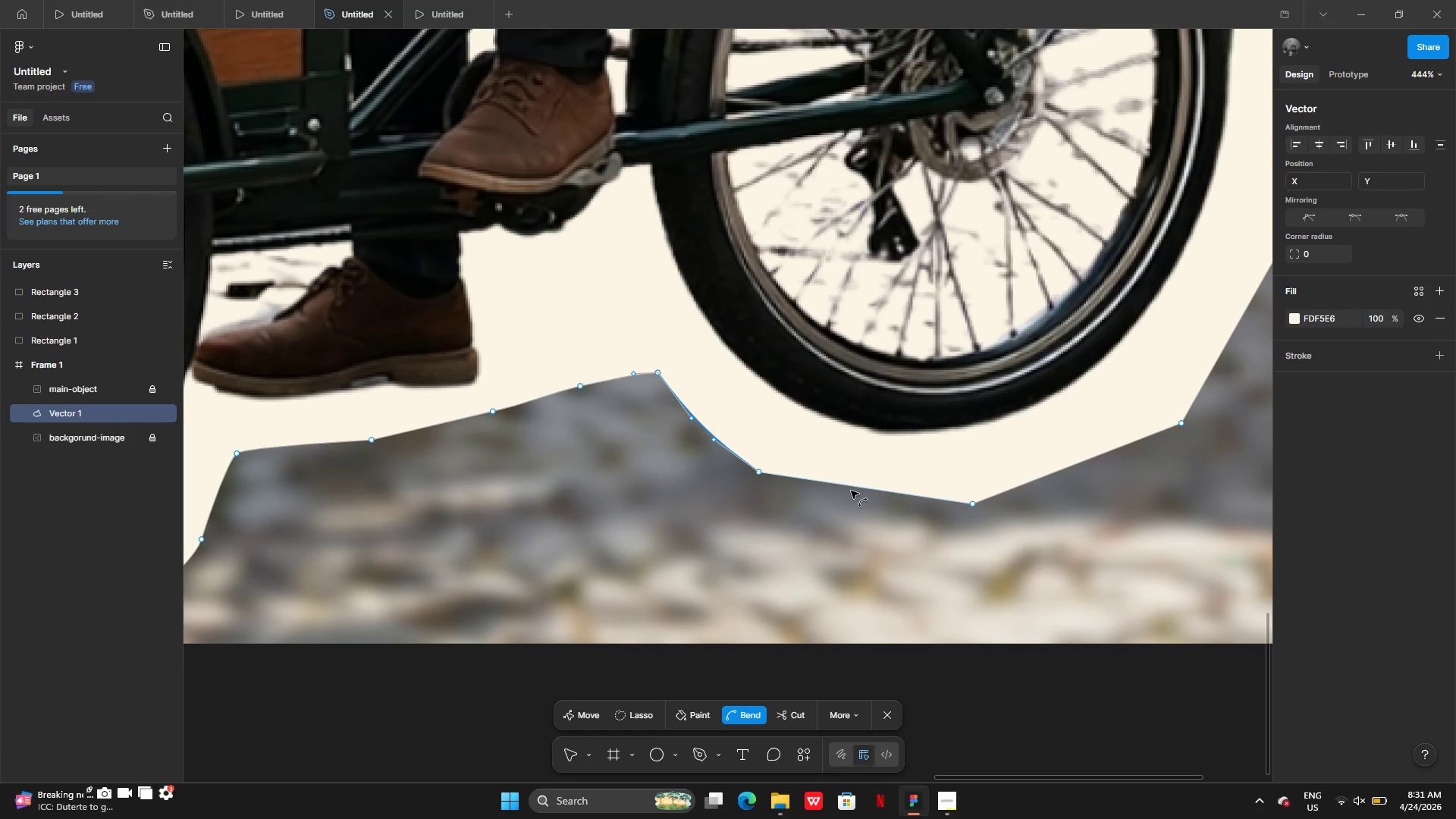 
left_click_drag(start_coordinate=[851, 490], to_coordinate=[852, 497])
 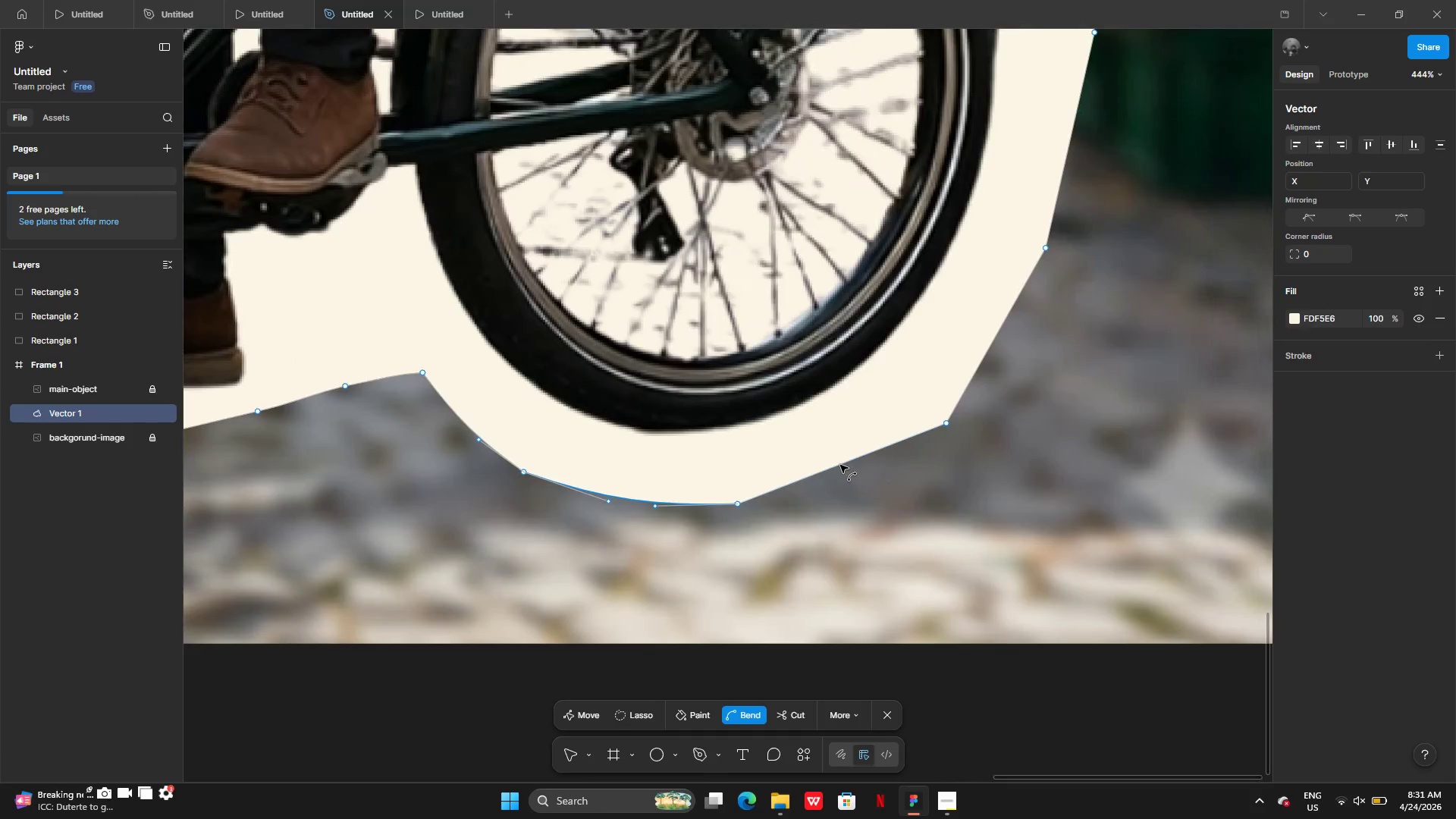 
left_click_drag(start_coordinate=[840, 465], to_coordinate=[849, 475])
 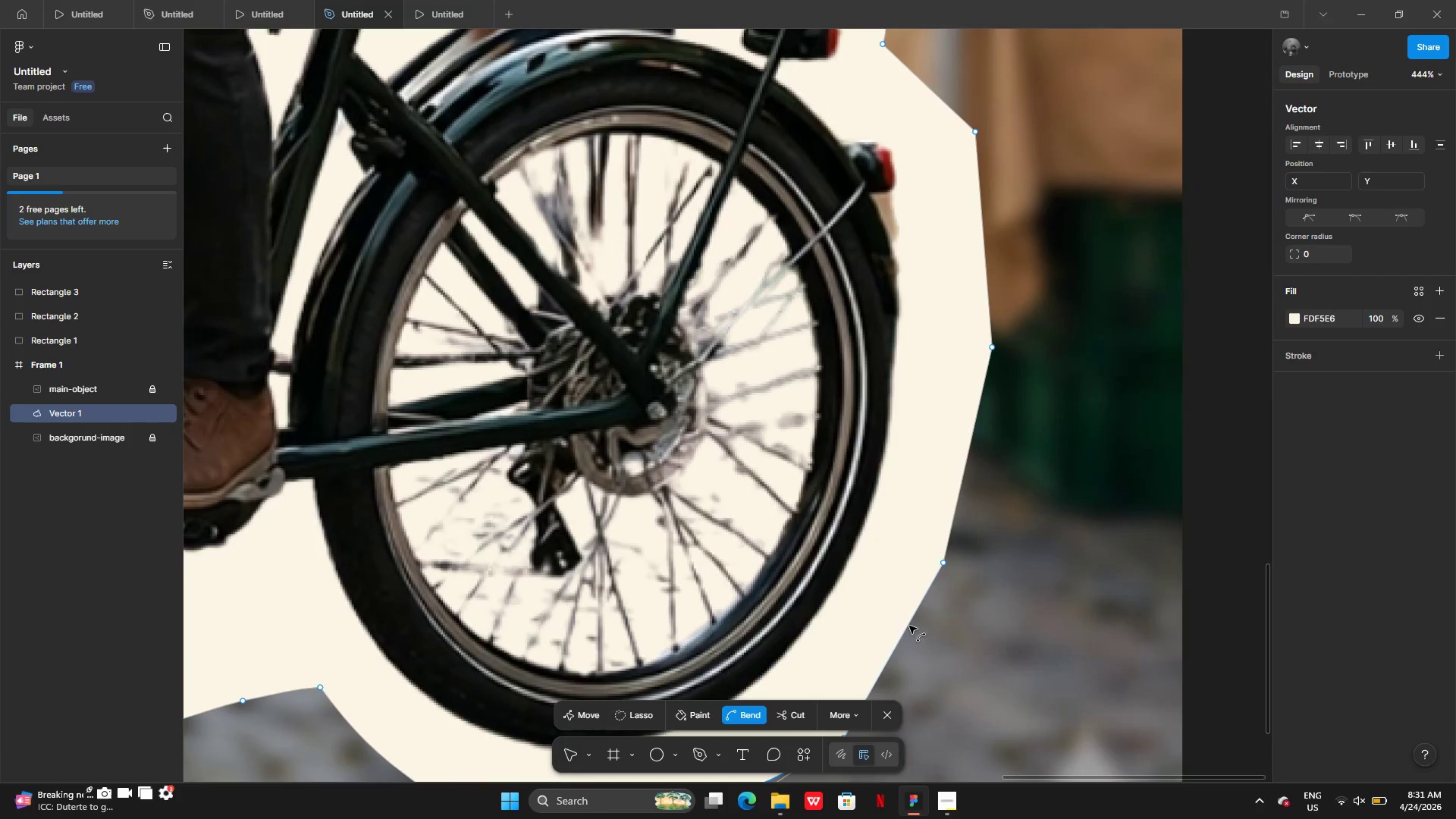 
left_click_drag(start_coordinate=[909, 621], to_coordinate=[921, 633])
 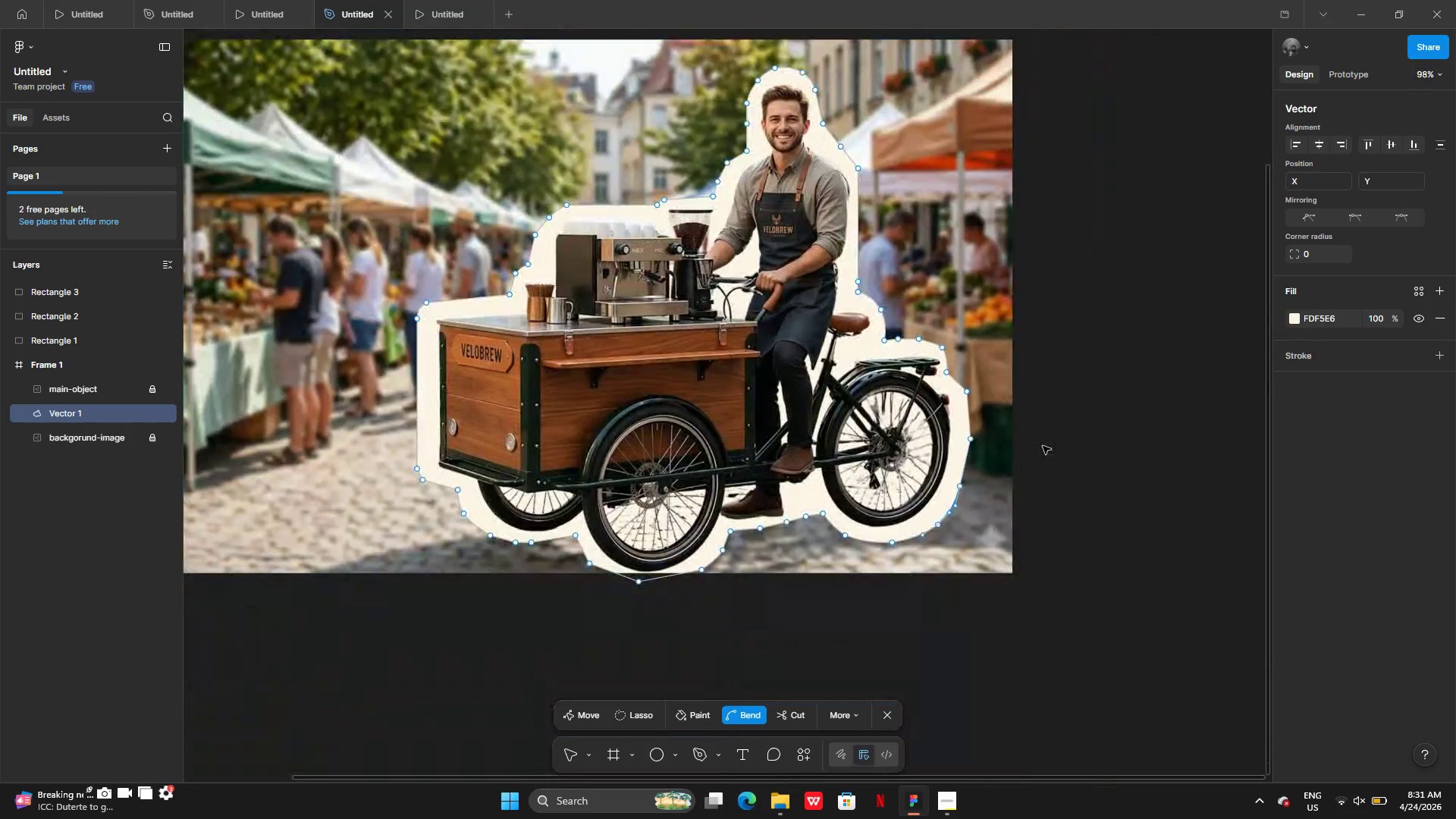 
double_click([1043, 445])
 